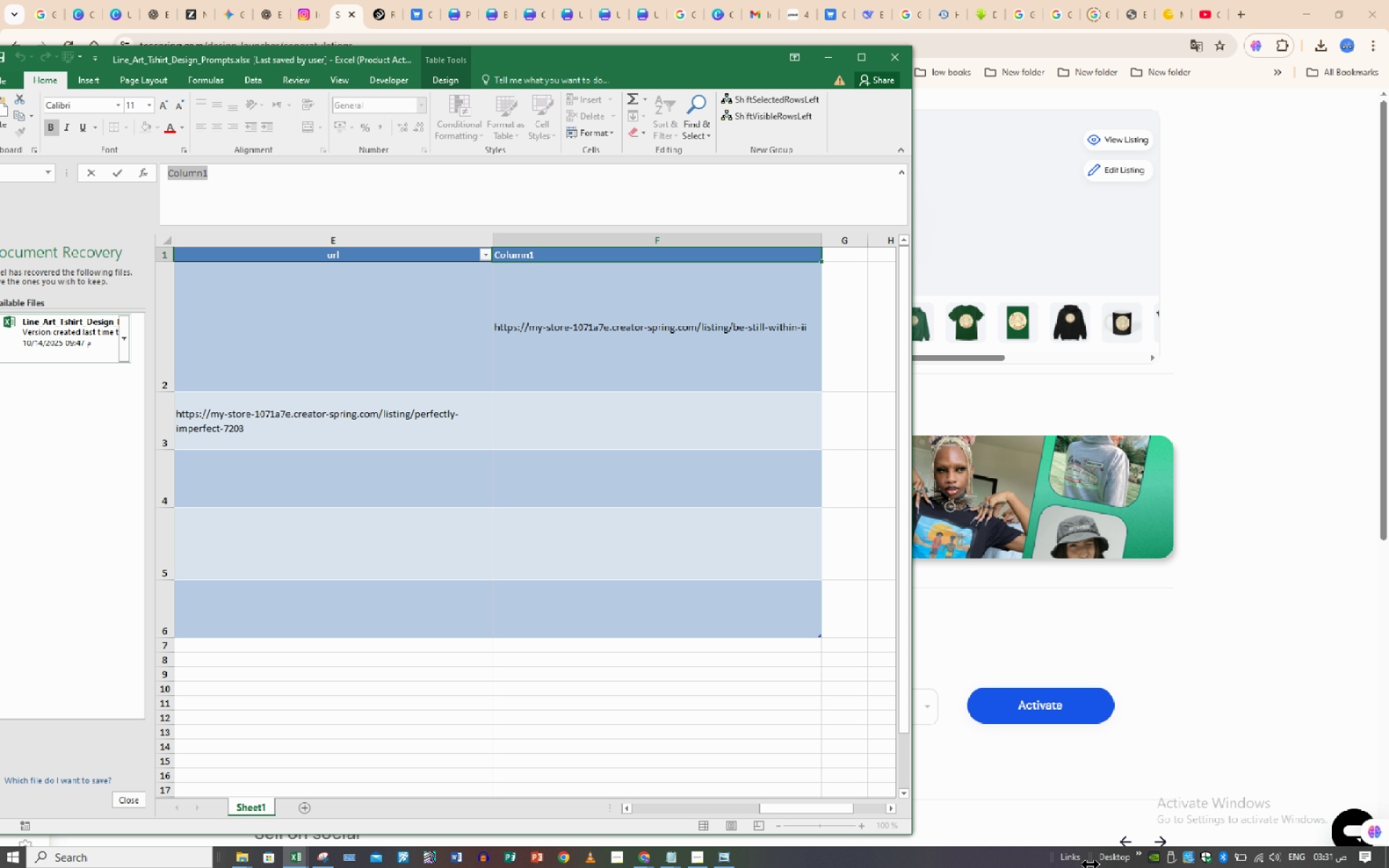 
wait(5.67)
 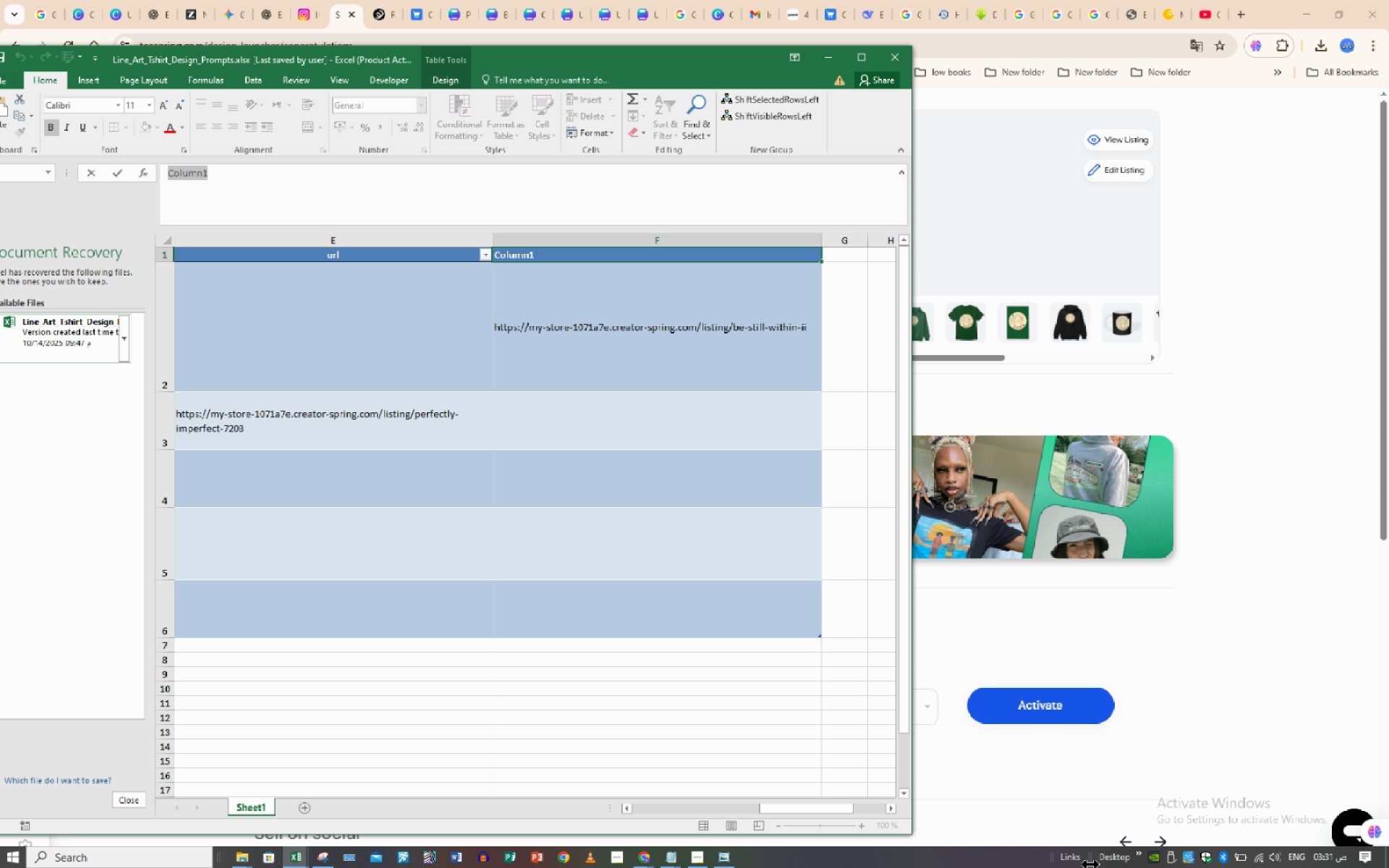 
type(PRODUCT LINK)
 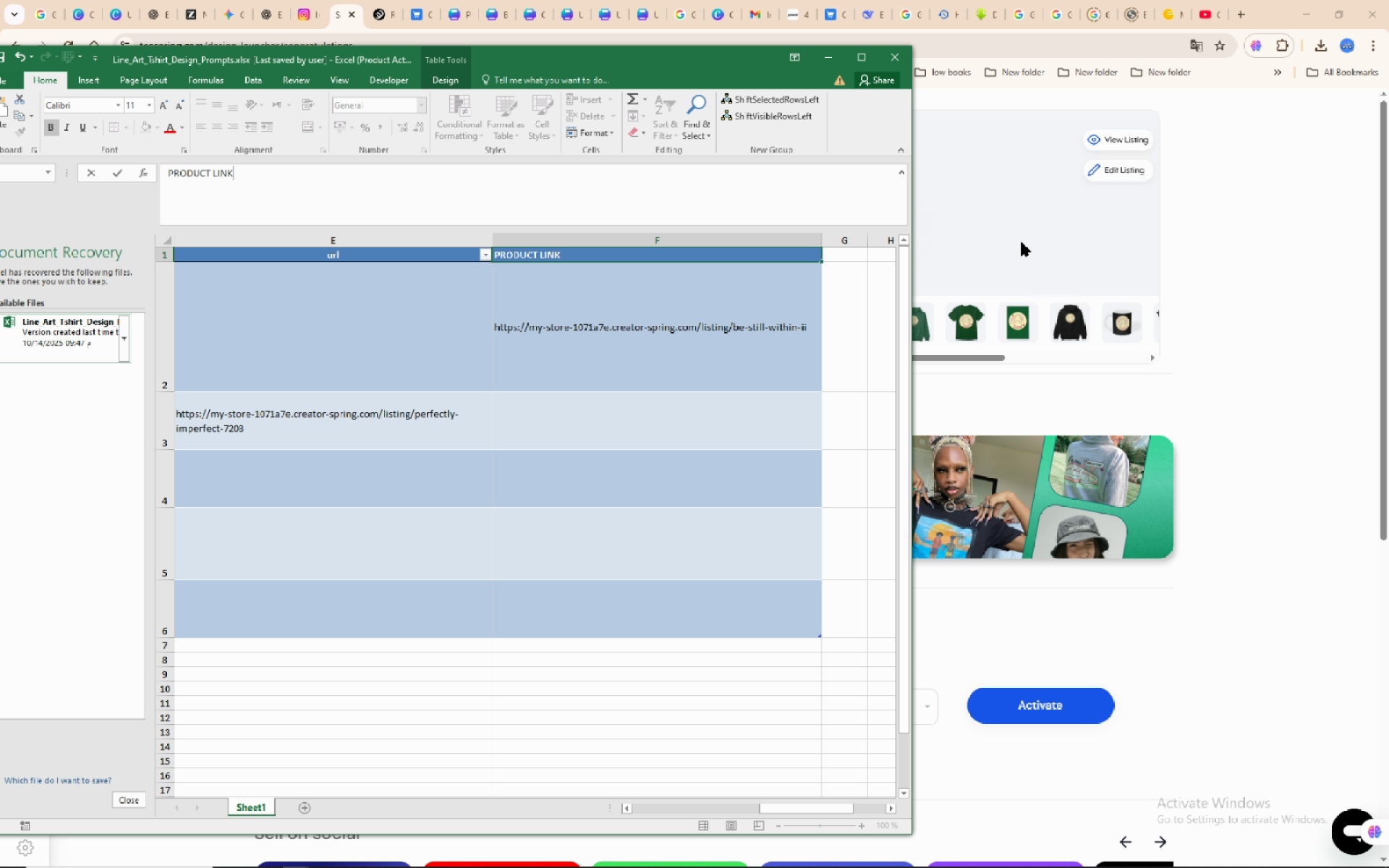 
wait(6.53)
 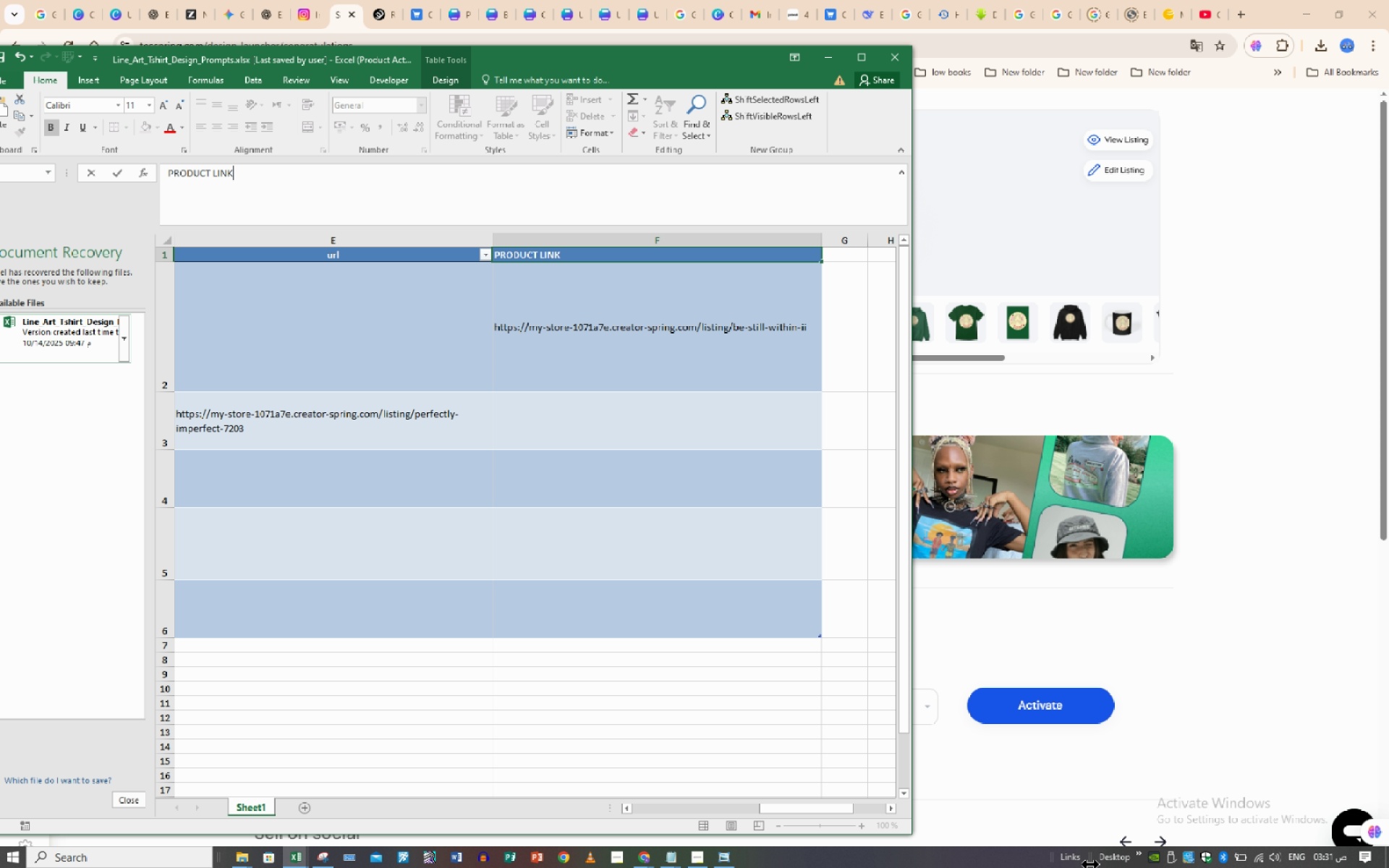 
left_click_drag(start_coordinate=[163, 58], to_coordinate=[344, 85])
 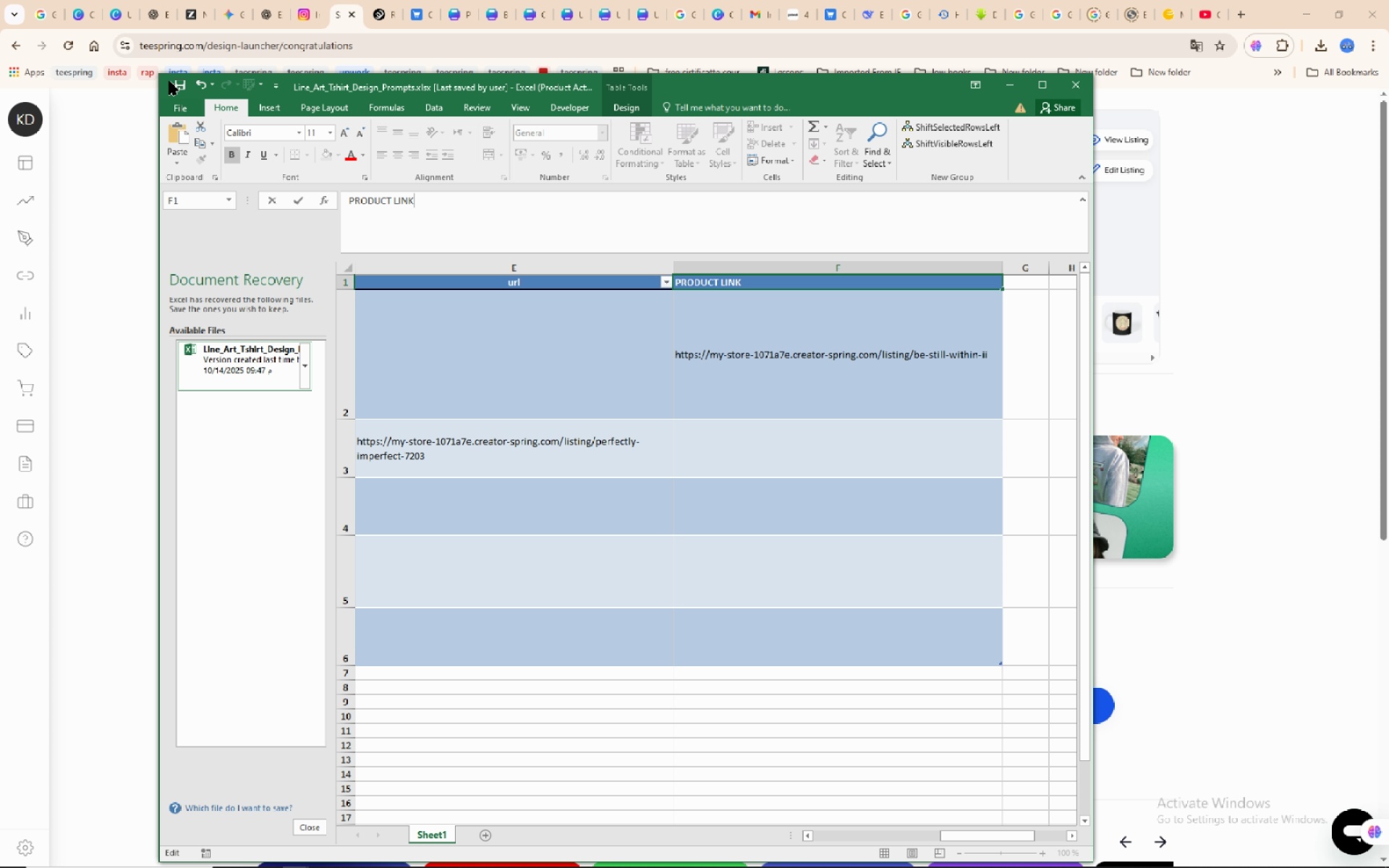 
left_click([169, 81])
 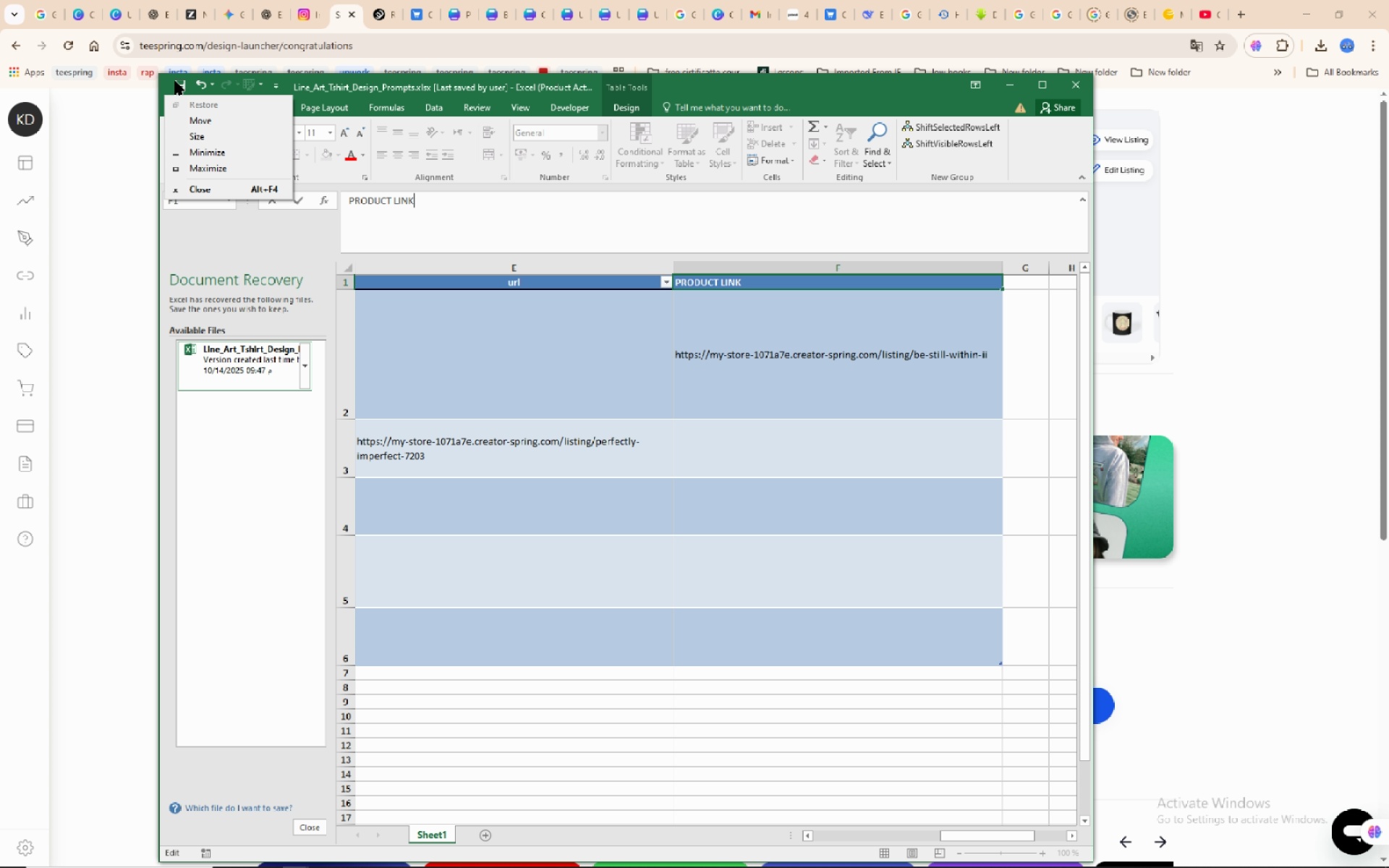 
left_click([175, 81])
 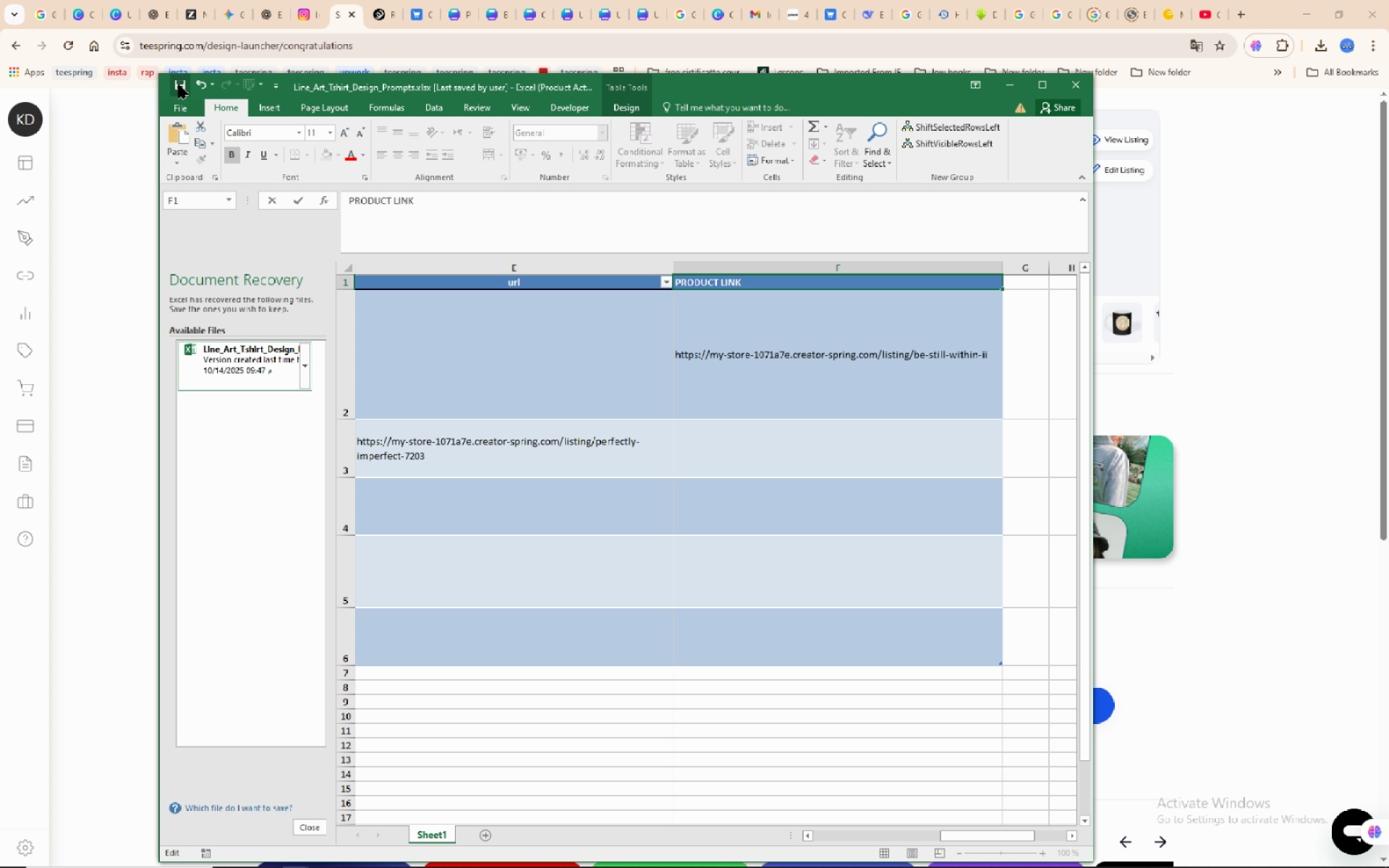 
left_click([179, 85])
 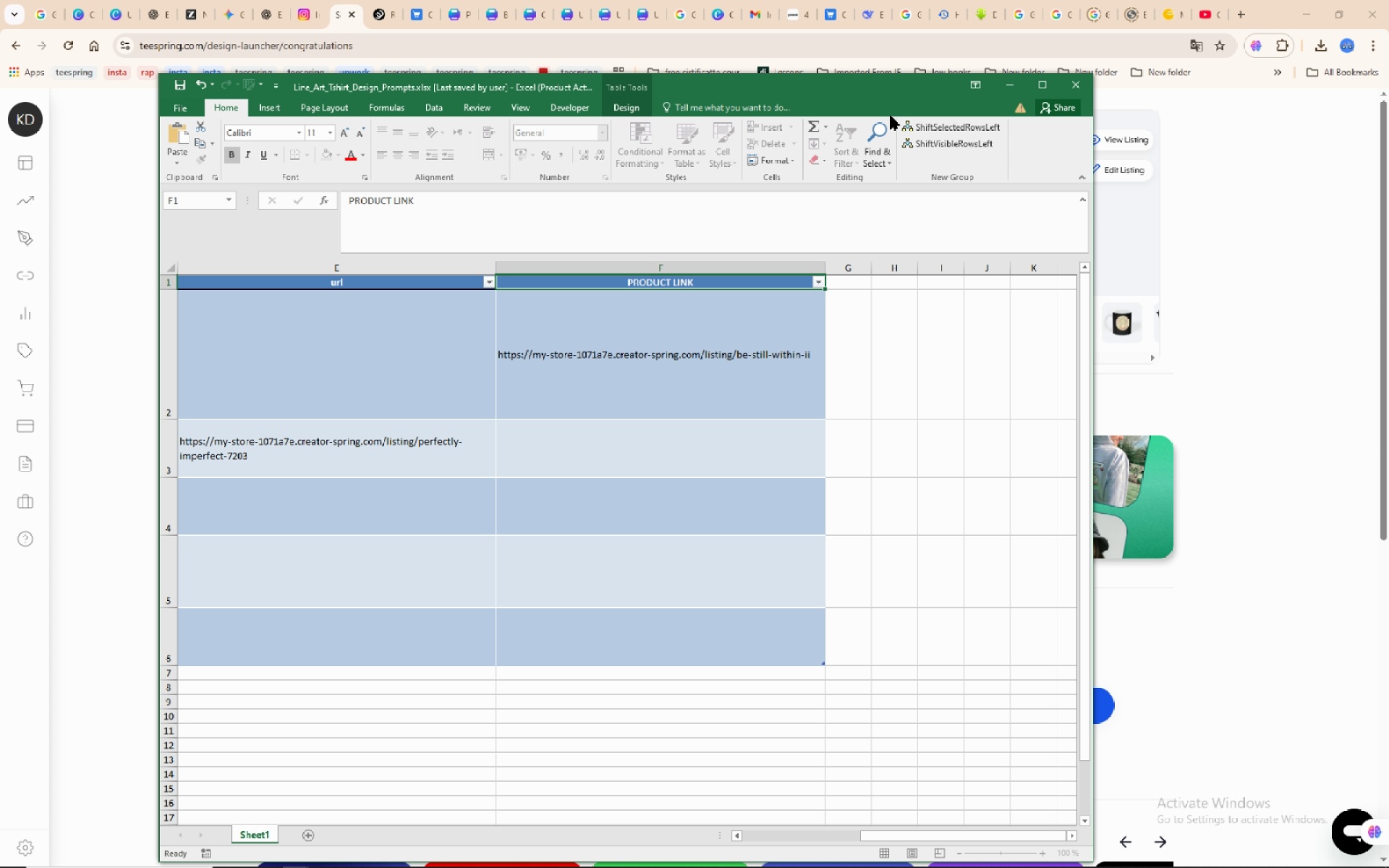 
left_click([1002, 85])
 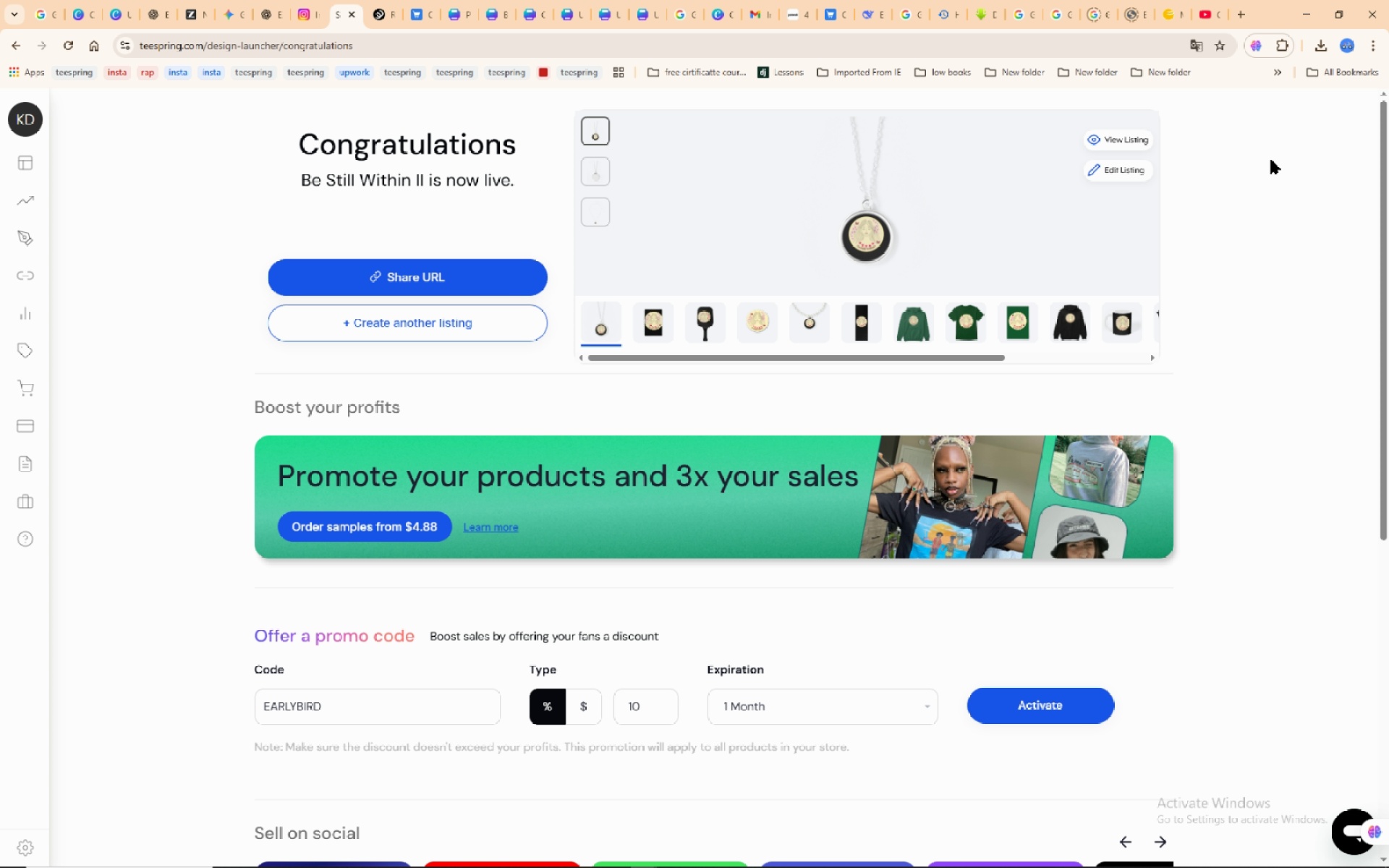 
wait(6.5)
 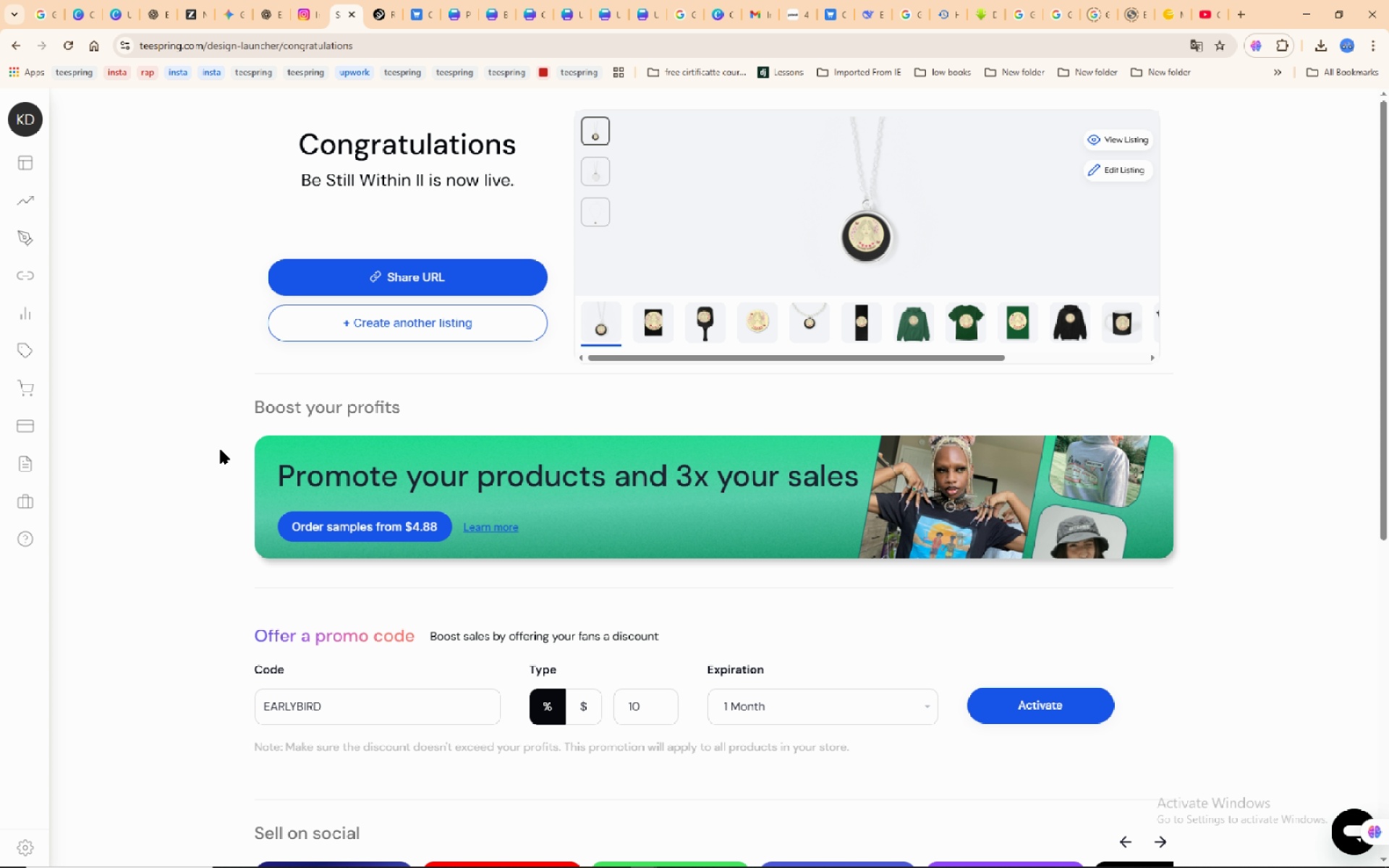 
left_click([1116, 171])
 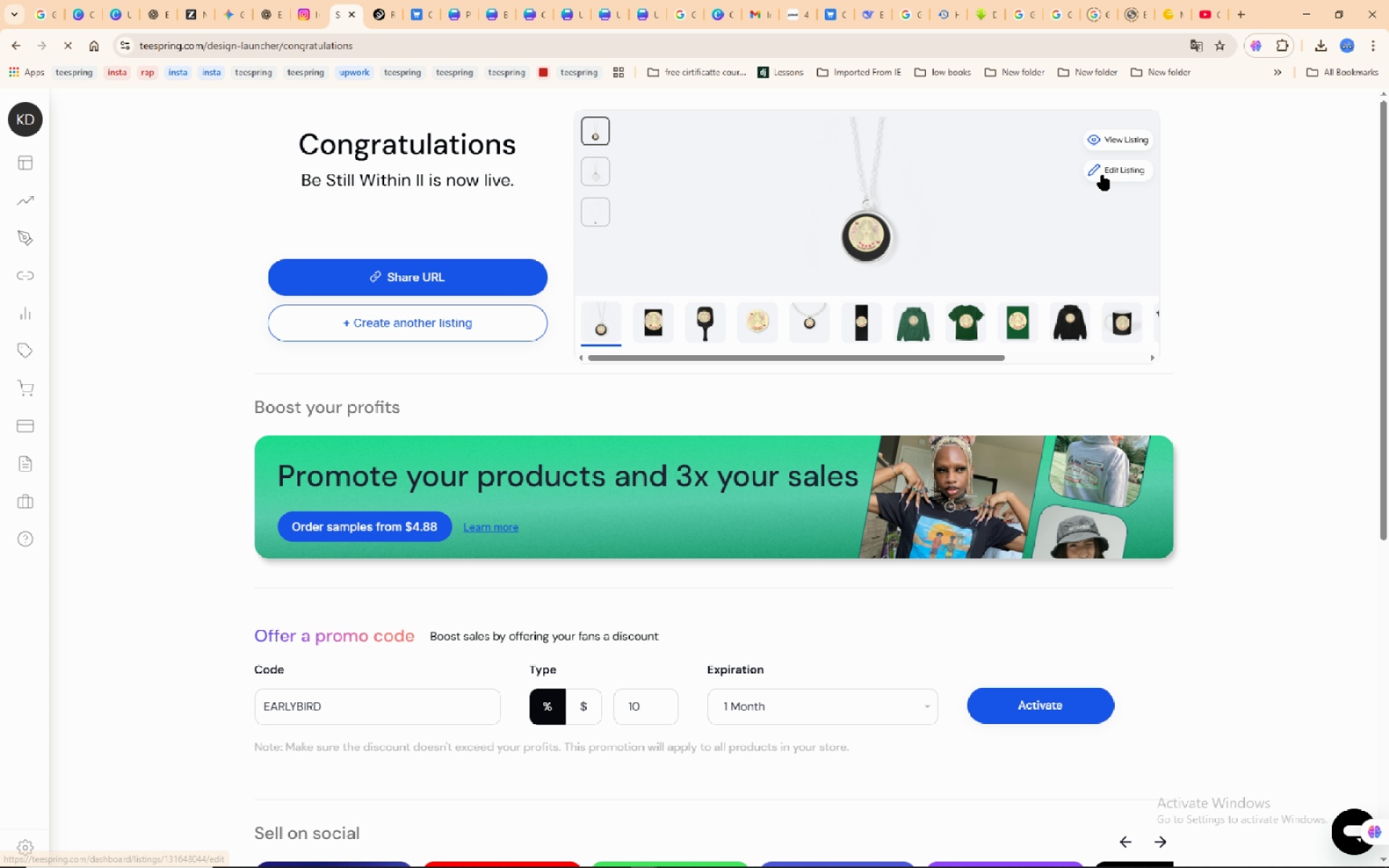 
wait(6.22)
 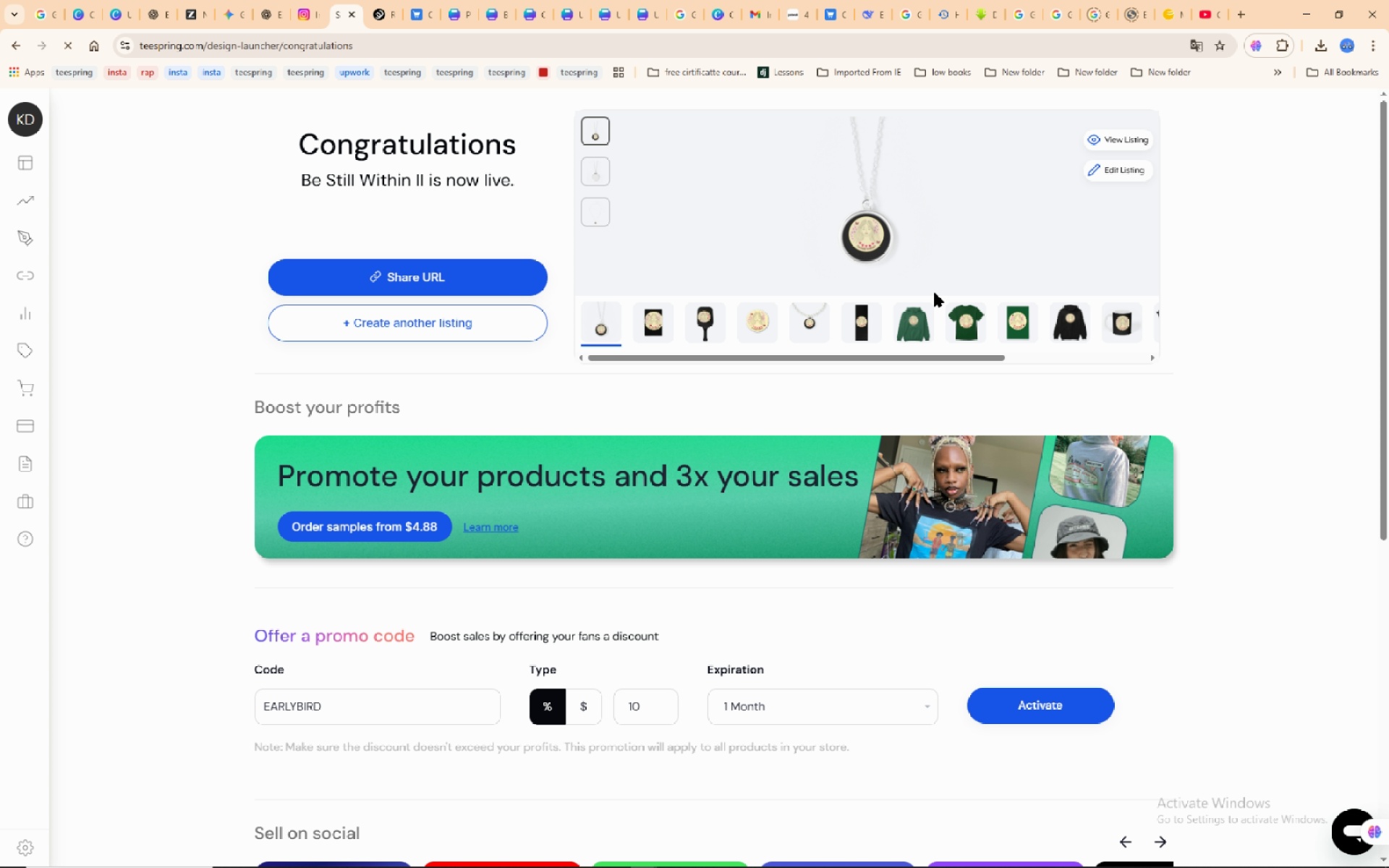 
left_click([1098, 169])
 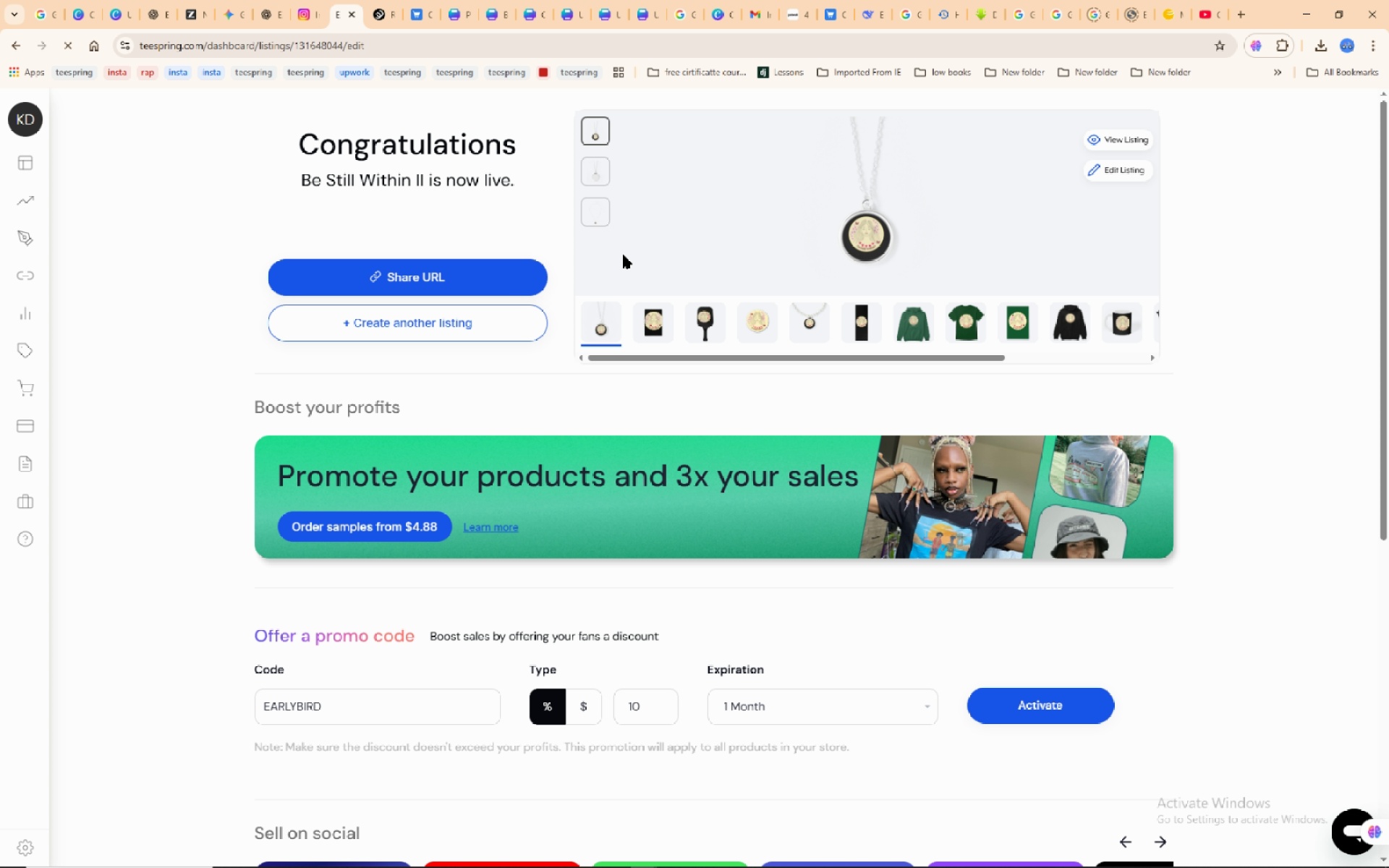 
wait(5.66)
 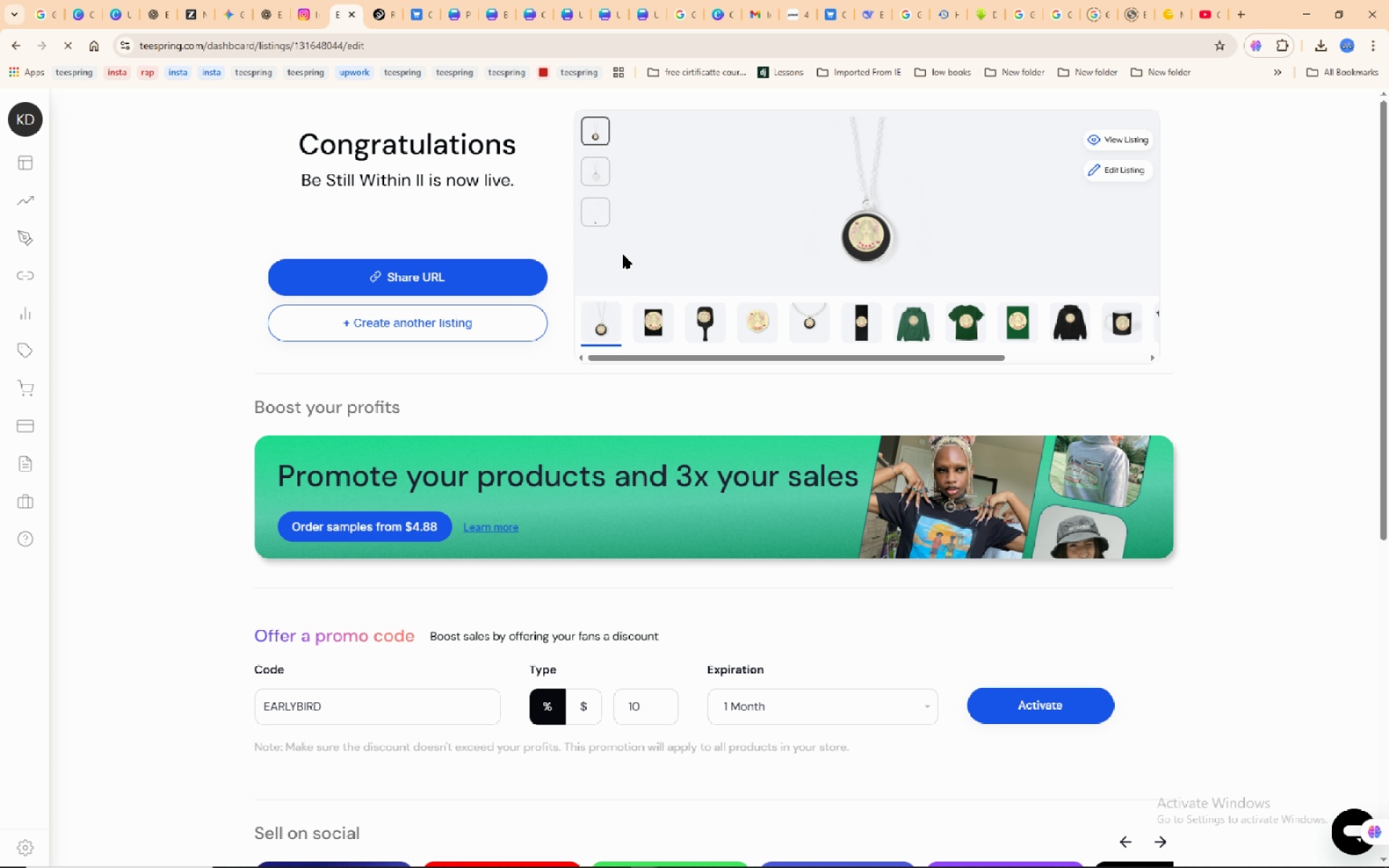 
scroll: coordinate [1299, 246], scroll_direction: down, amount: 5.0
 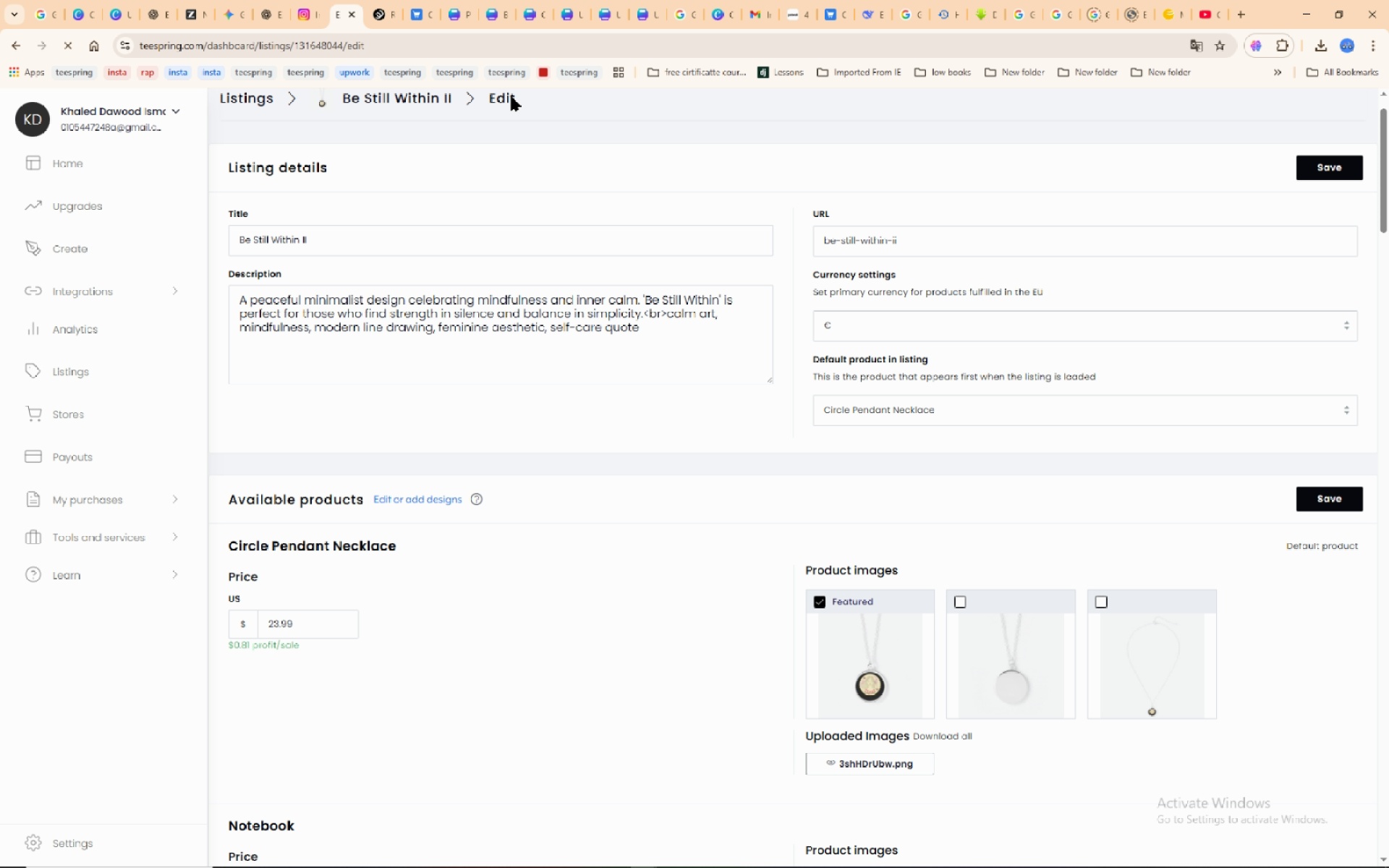 
wait(10.95)
 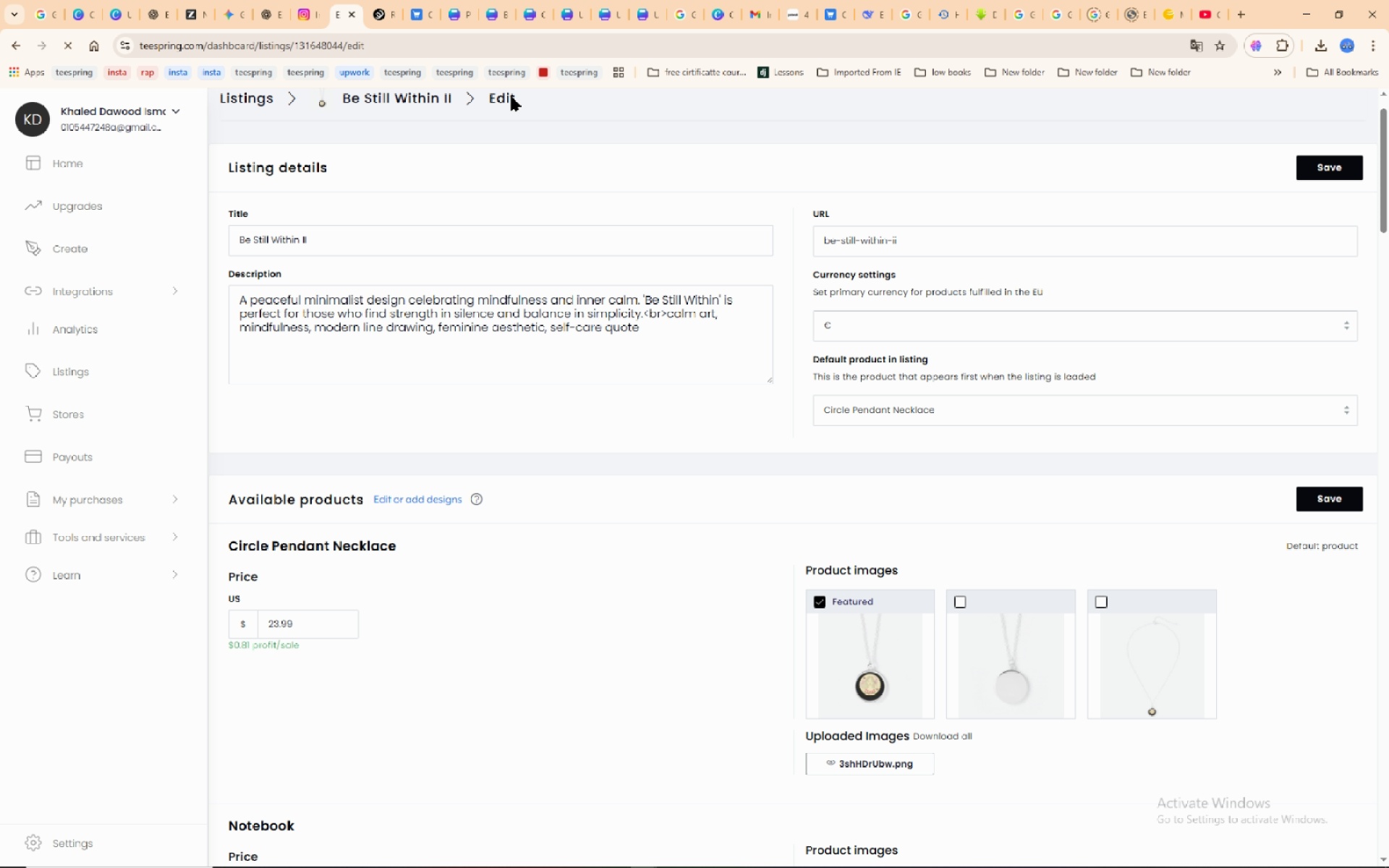 
left_click([61, 373])
 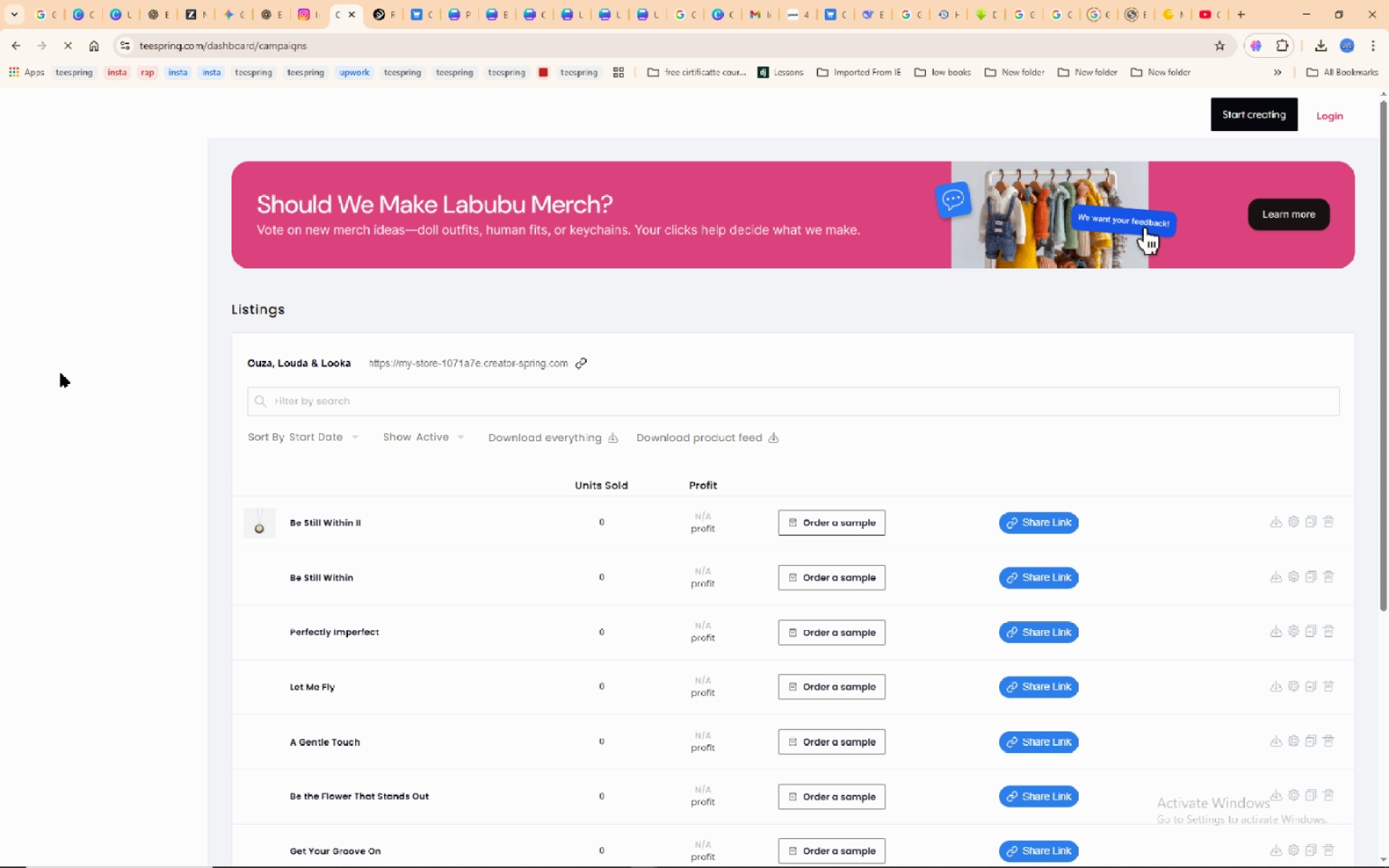 
wait(9.72)
 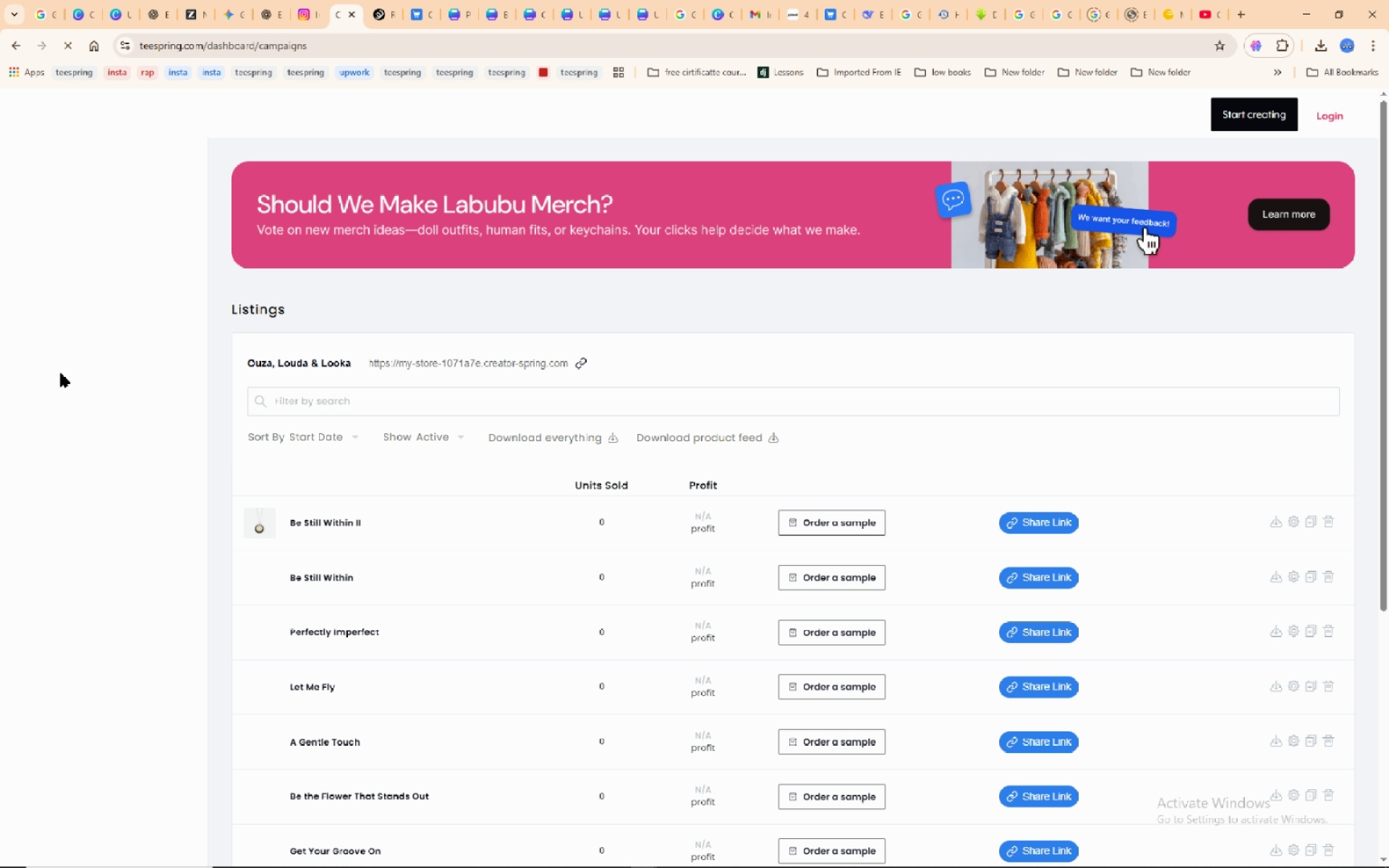 
scroll: coordinate [634, 373], scroll_direction: down, amount: 2.0
 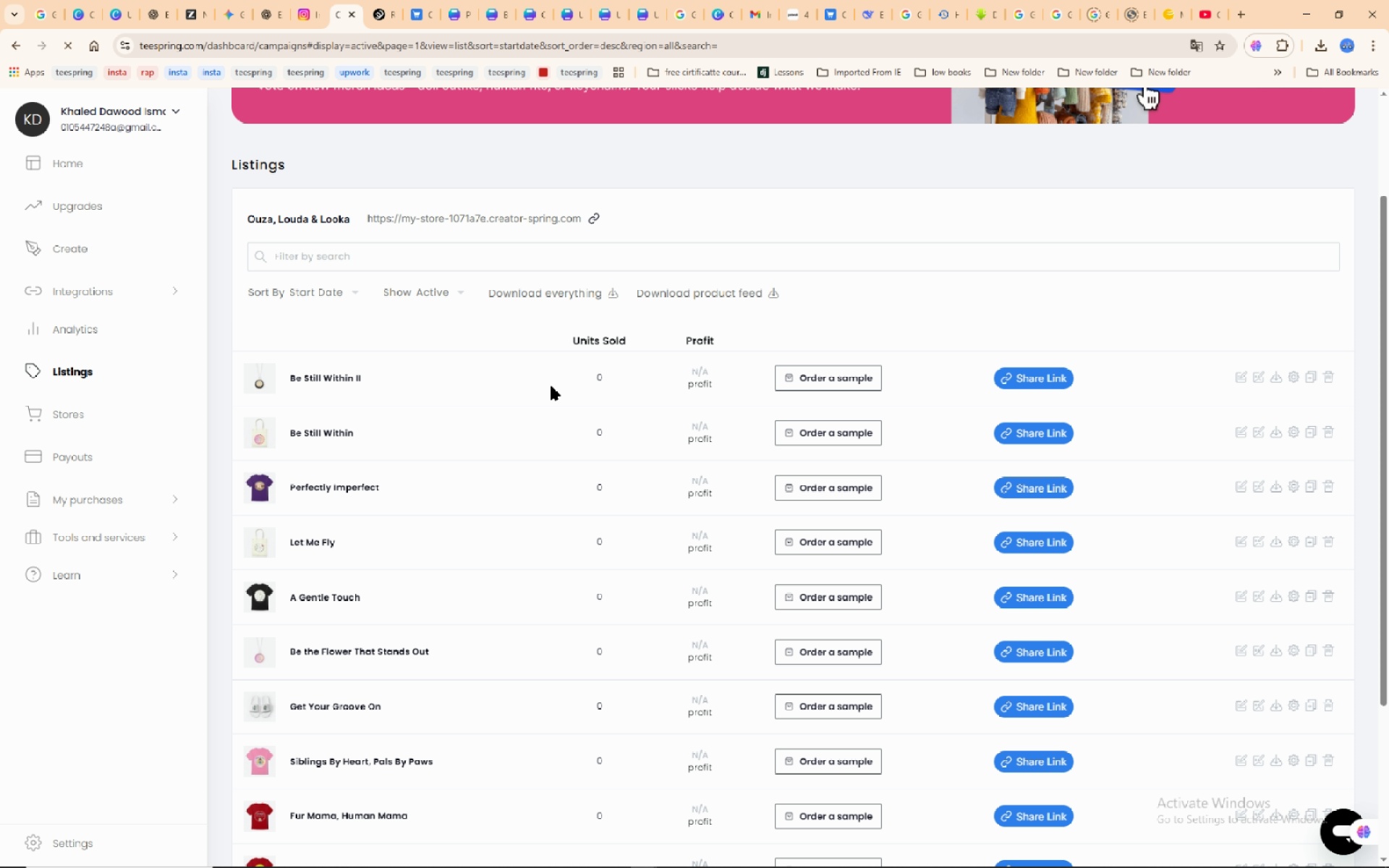 
mouse_move([1267, 385])
 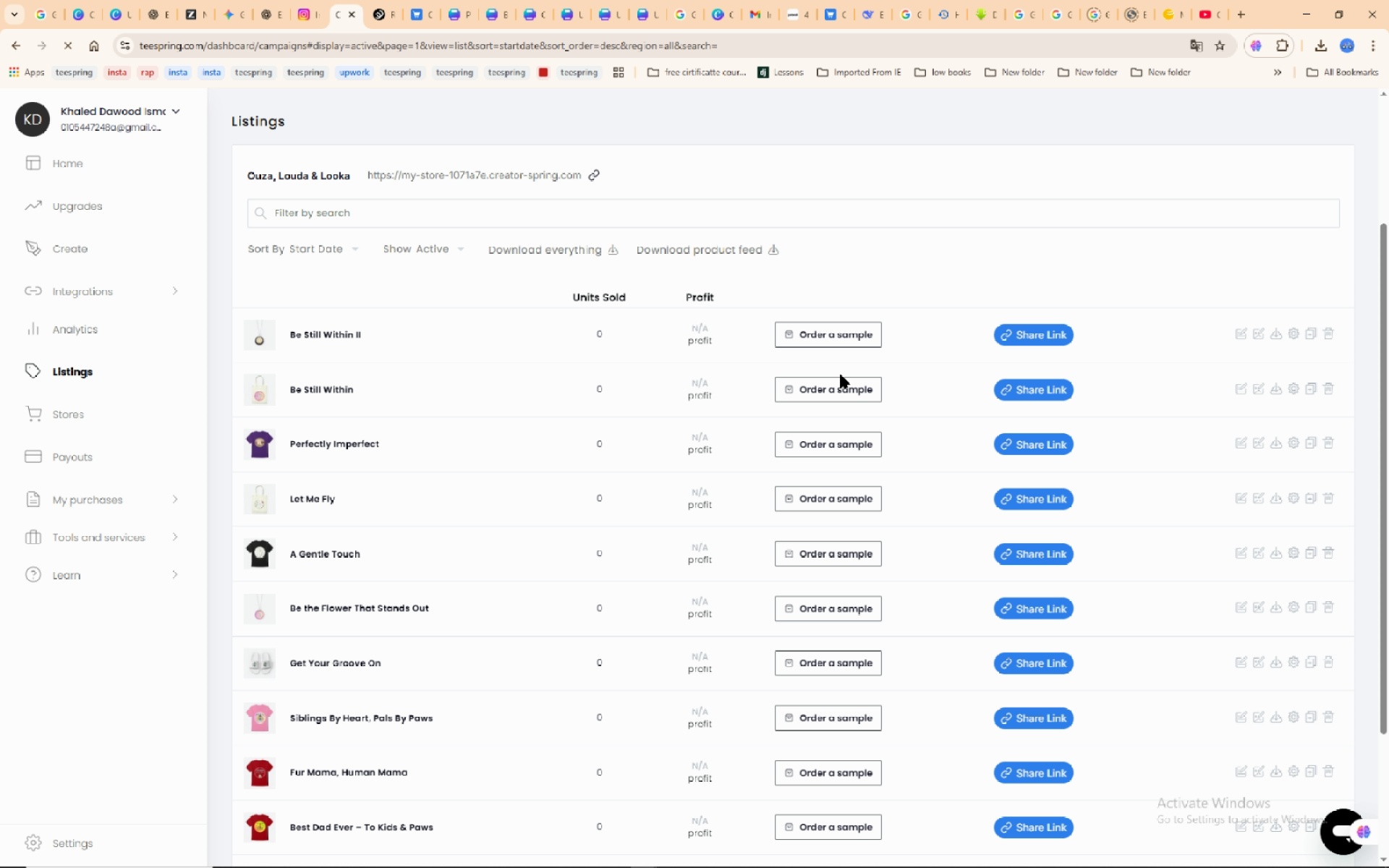 
scroll: coordinate [868, 375], scroll_direction: up, amount: 1.0
 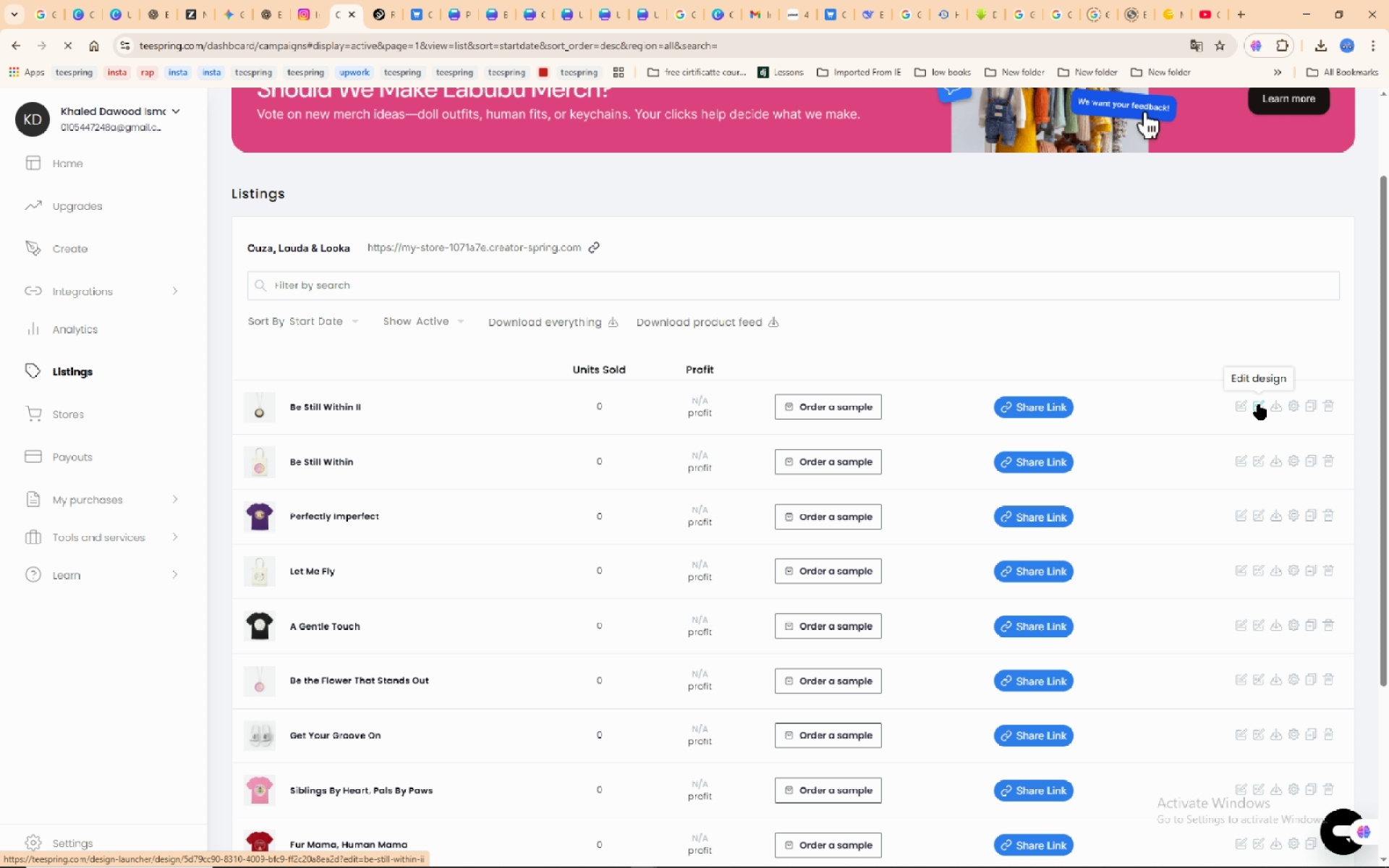 
left_click([1259, 404])
 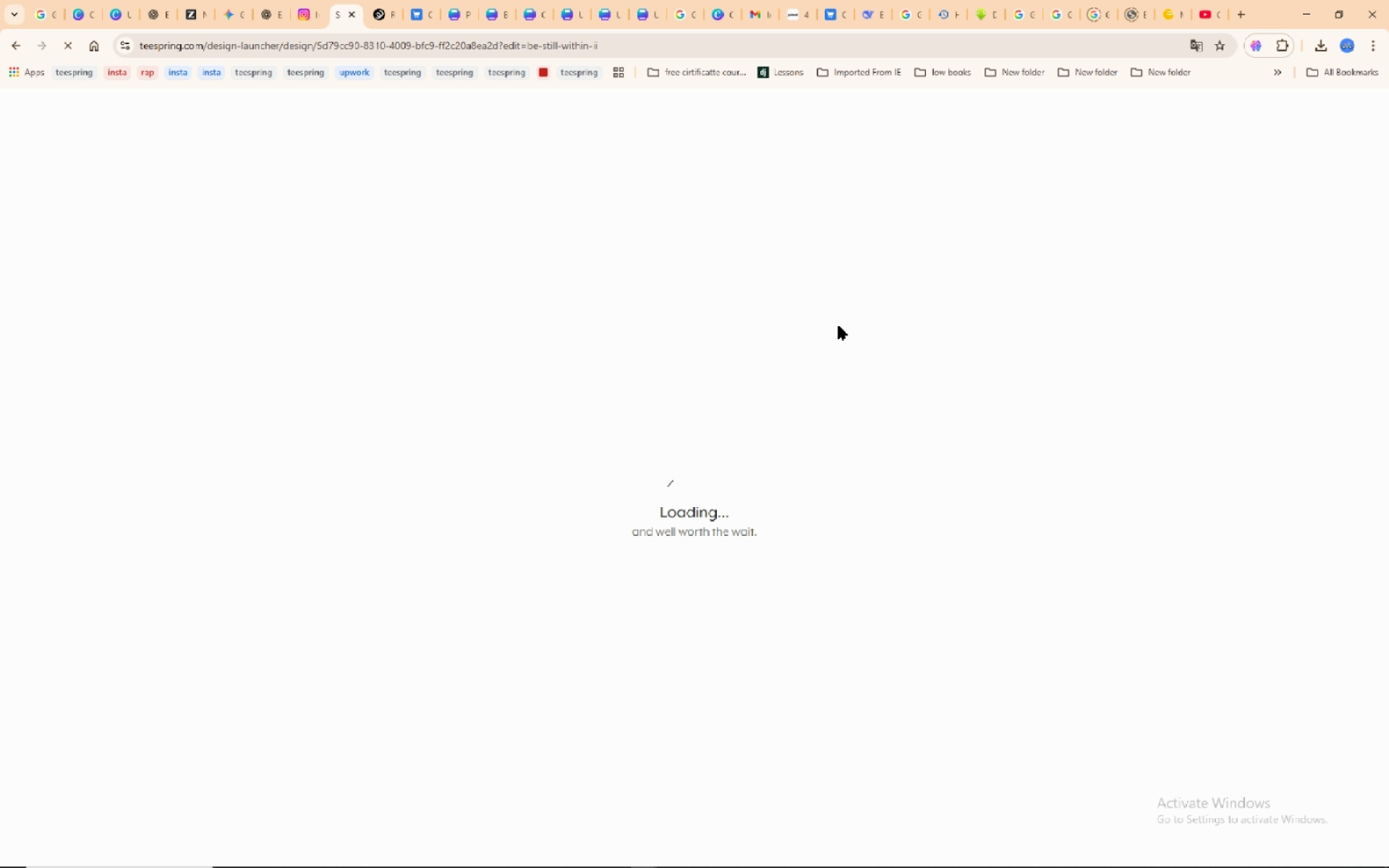 
wait(9.44)
 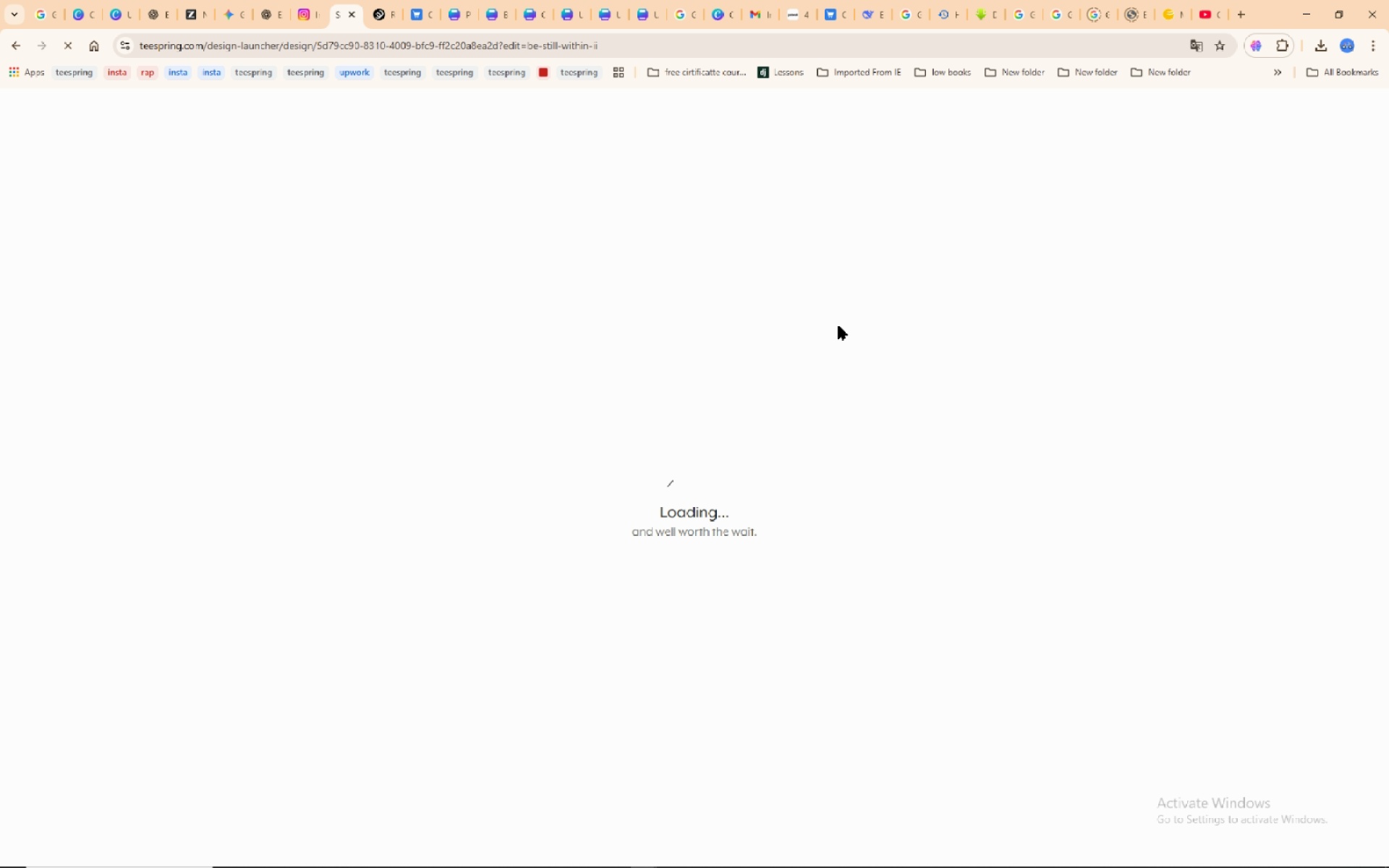 
mouse_move([314, 161])
 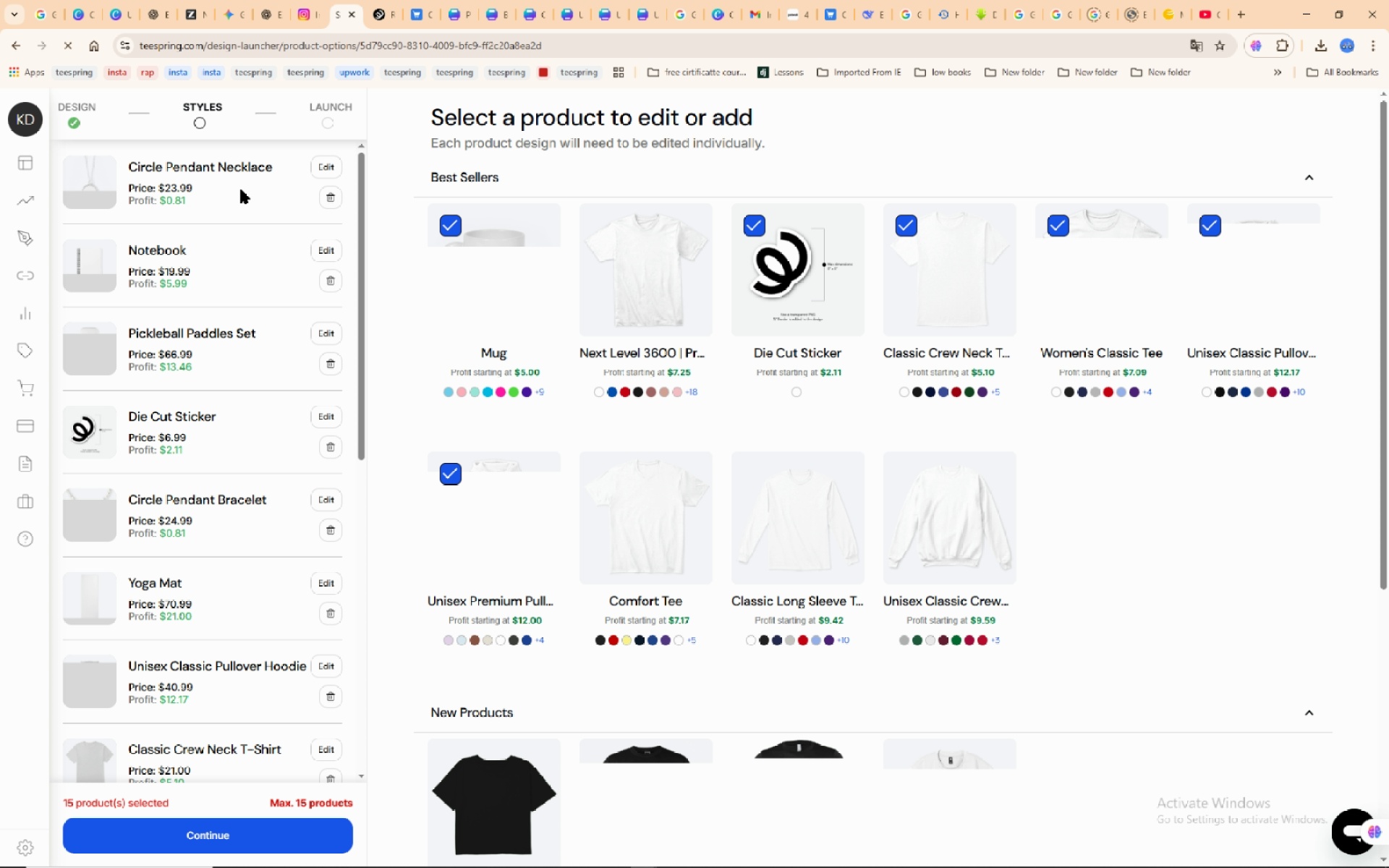 
scroll: coordinate [241, 190], scroll_direction: up, amount: 5.0
 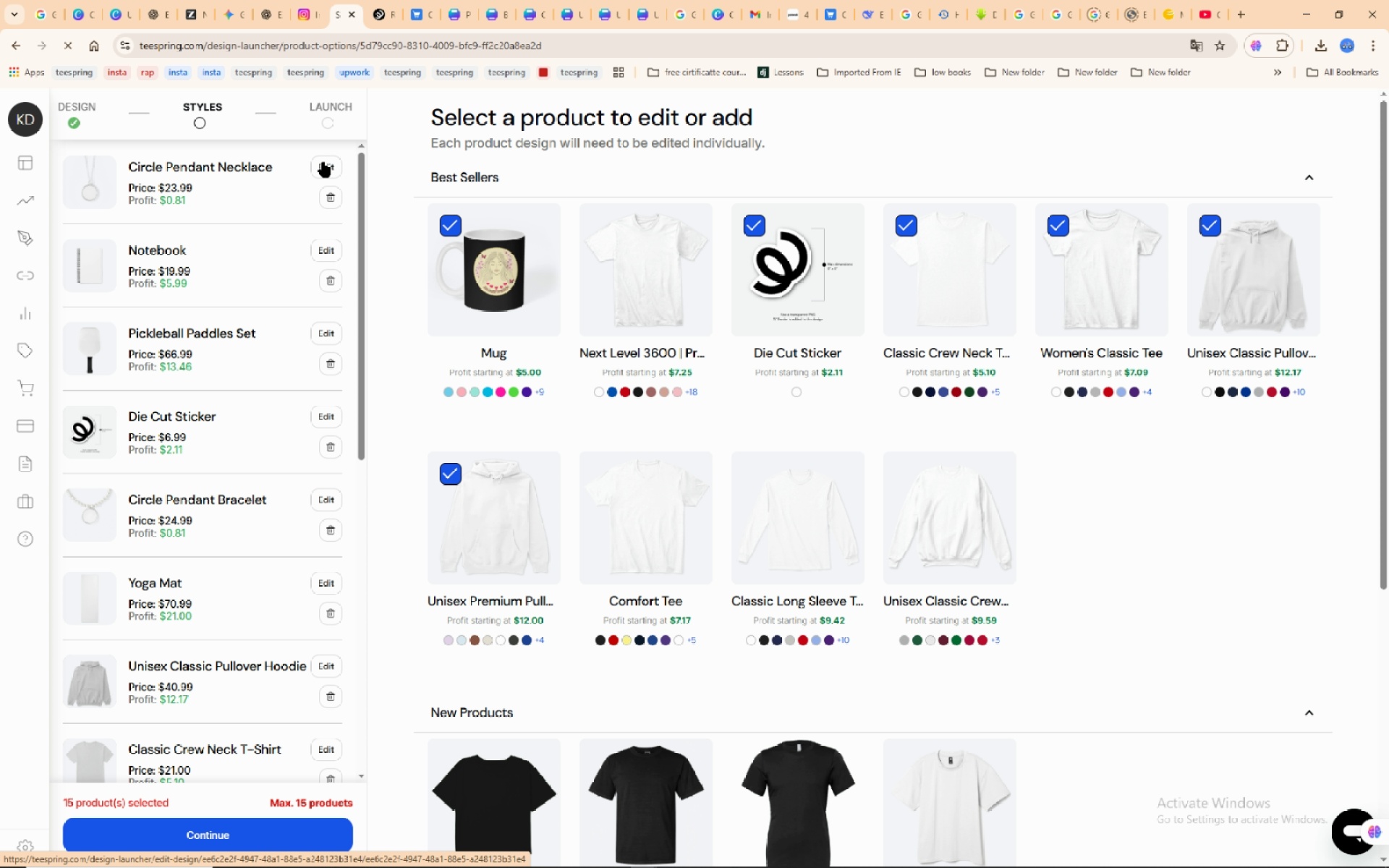 
wait(7.25)
 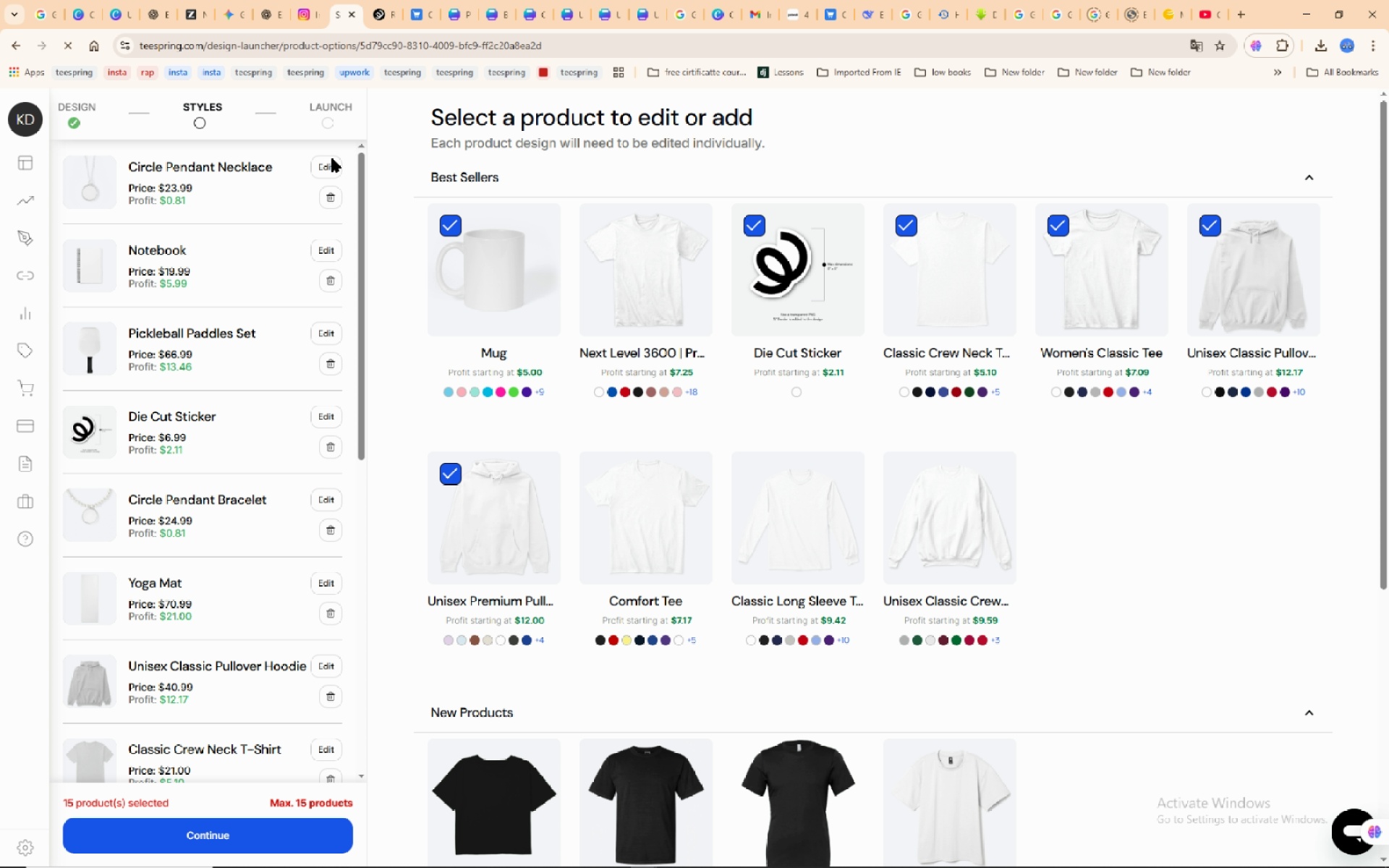 
left_click([323, 162])
 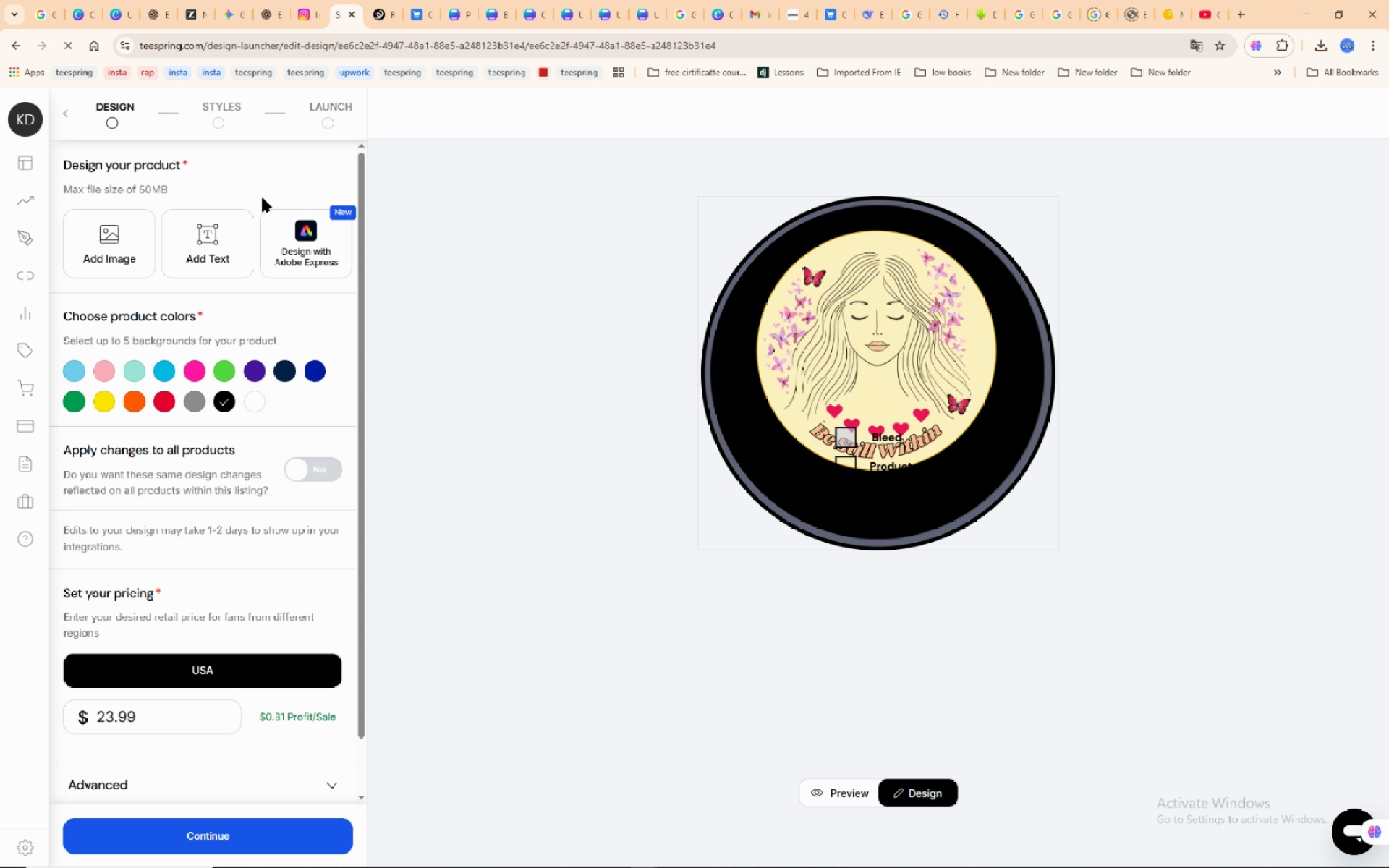 
wait(7.46)
 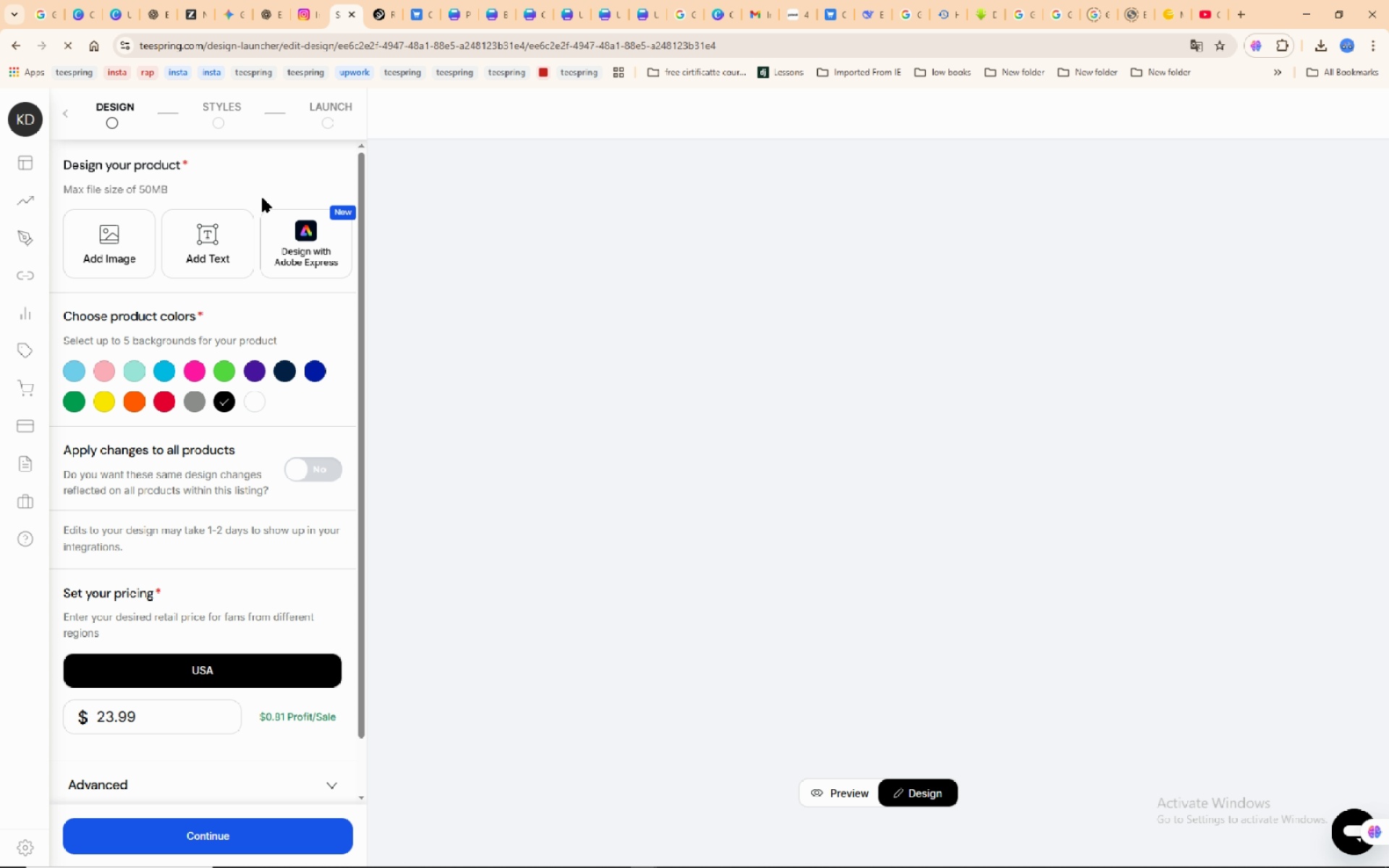 
left_click([840, 783])
 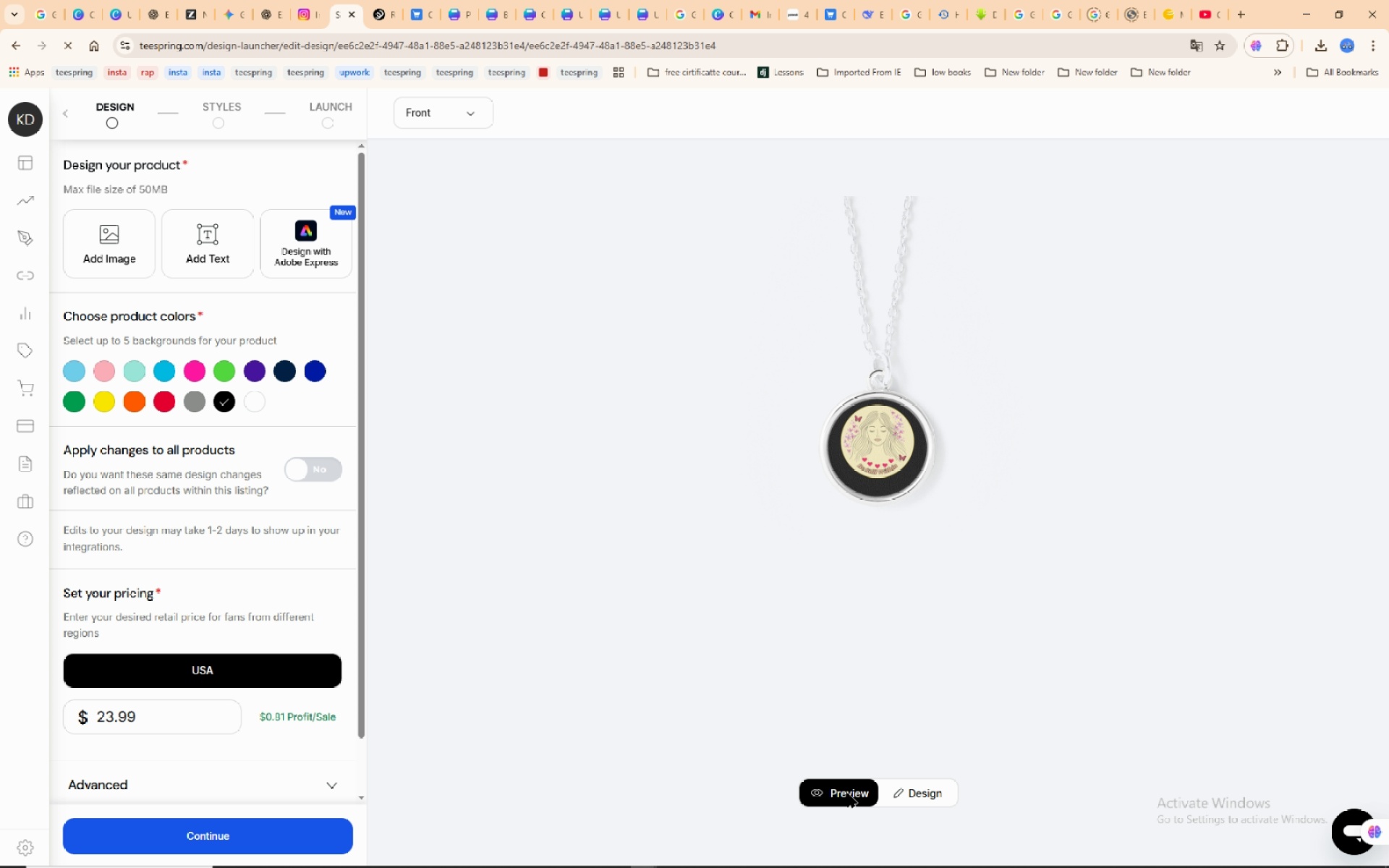 
wait(7.06)
 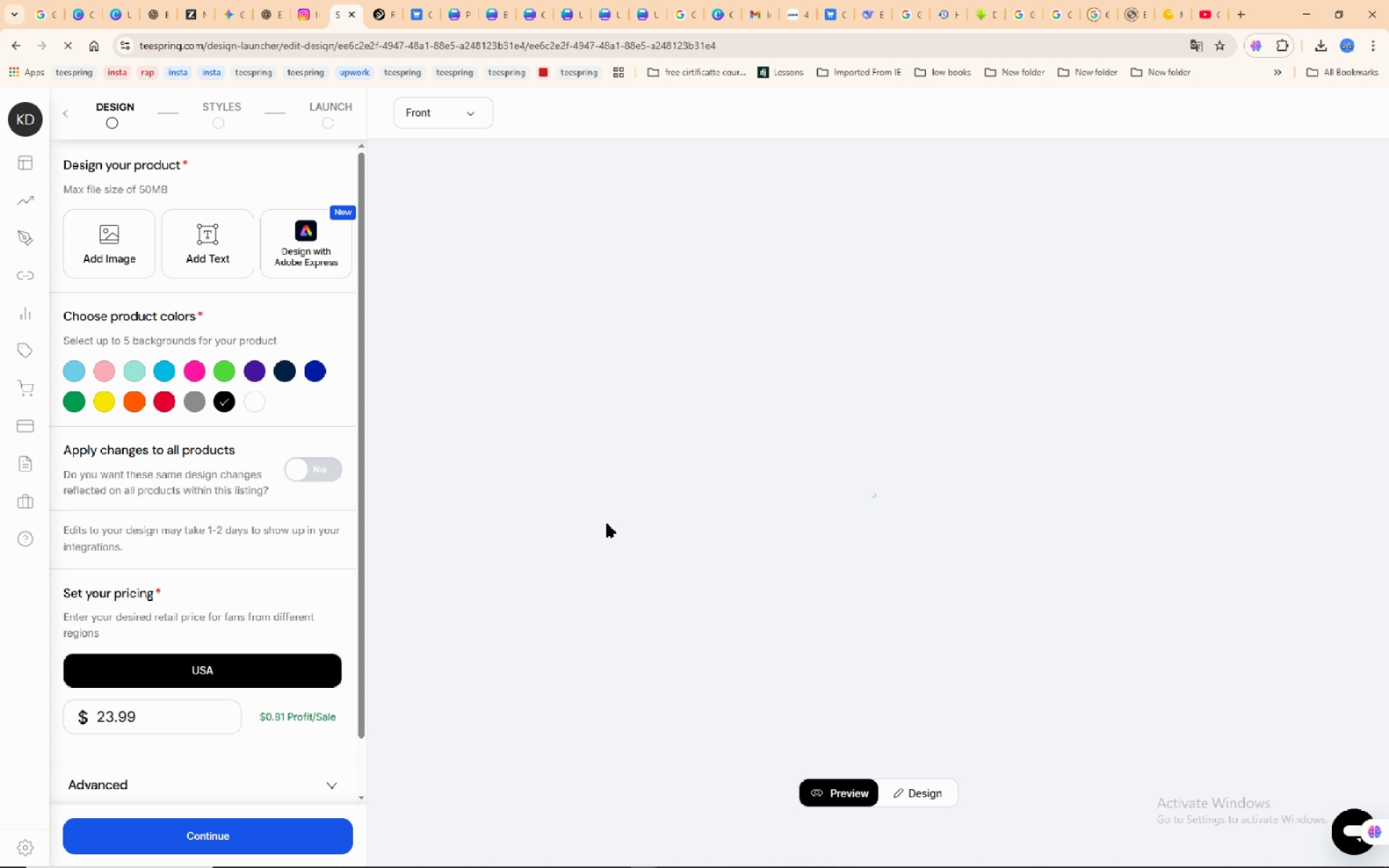 
left_click([901, 788])
 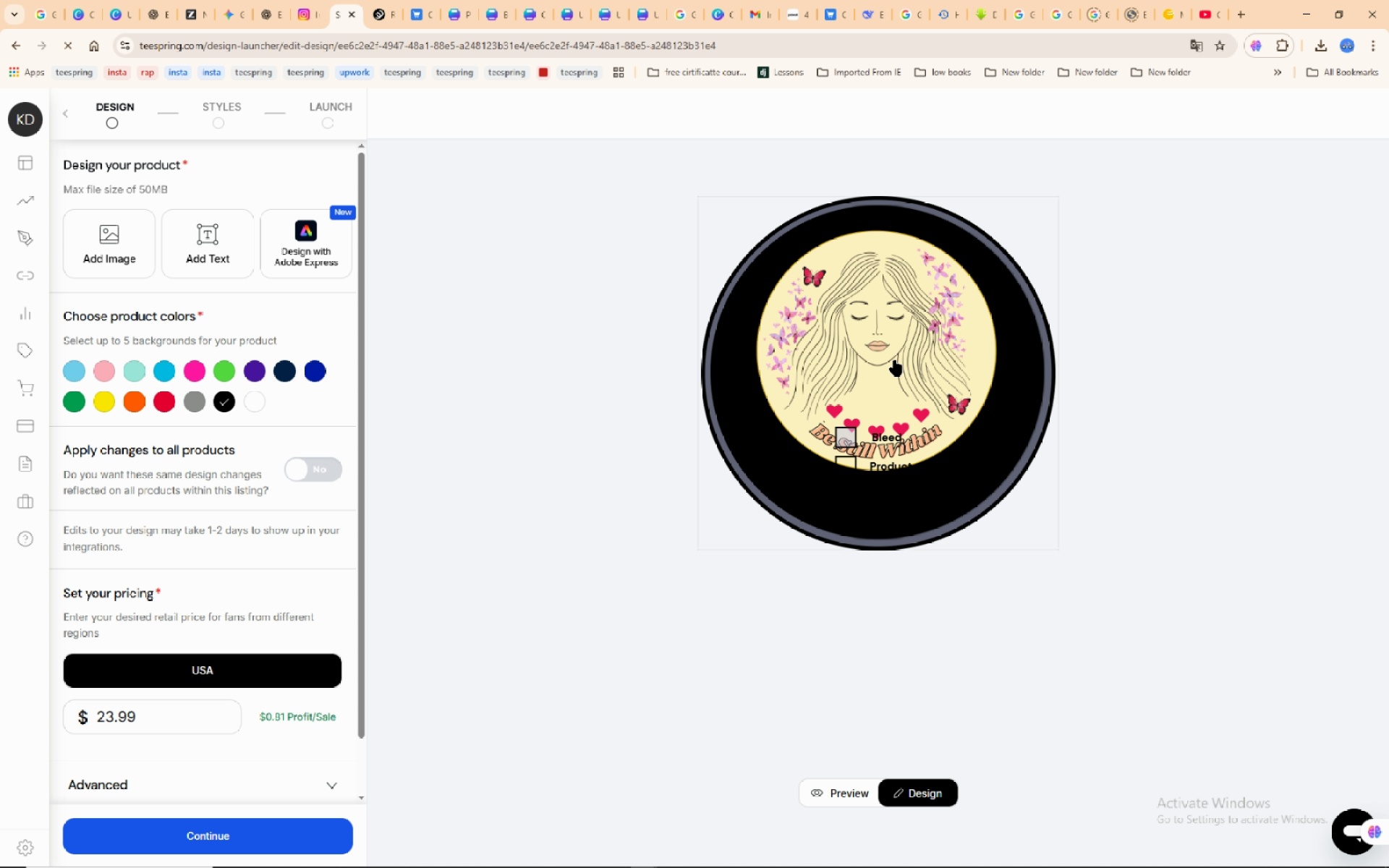 
left_click([891, 347])
 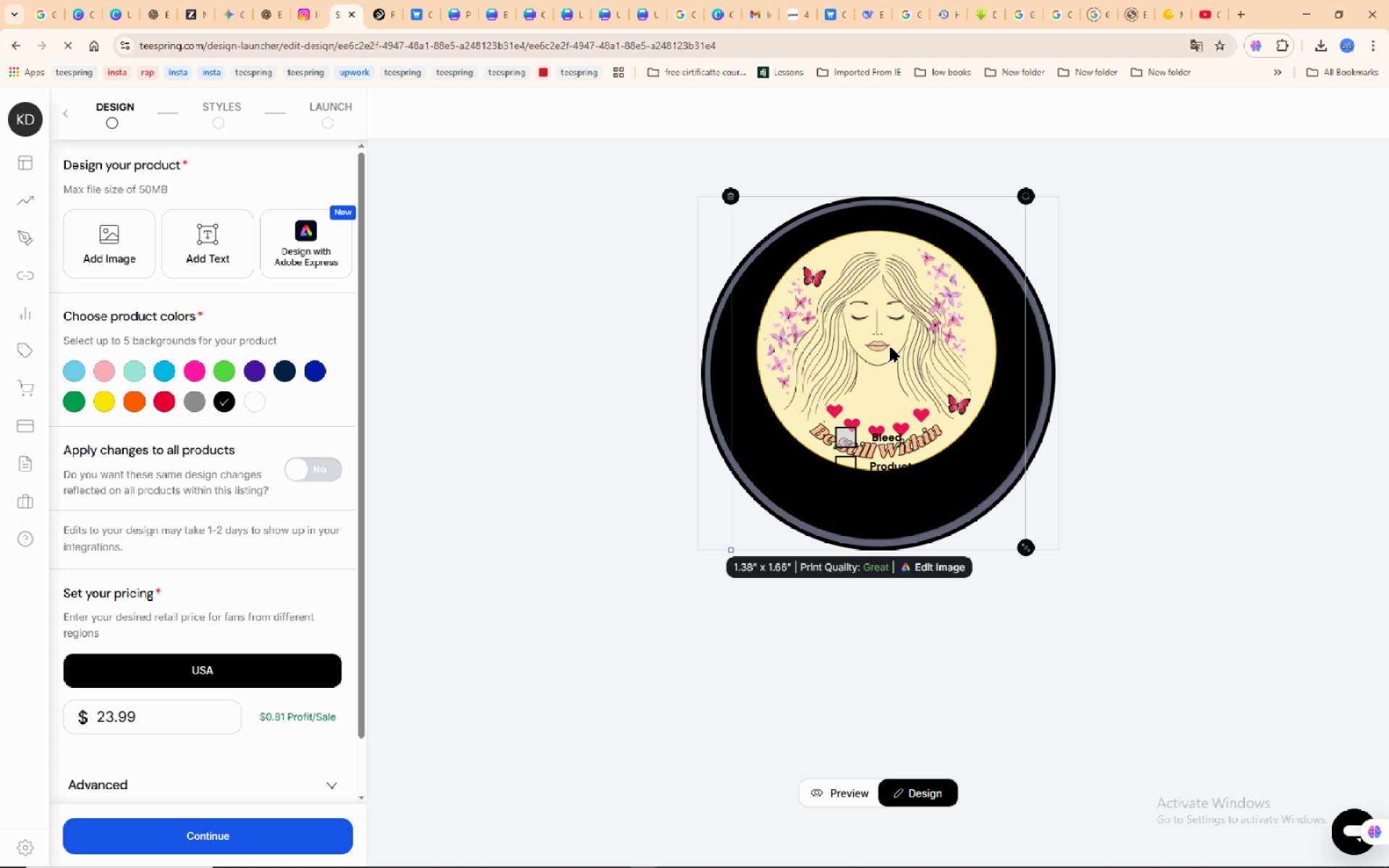 
left_click_drag(start_coordinate=[891, 347], to_coordinate=[893, 355])
 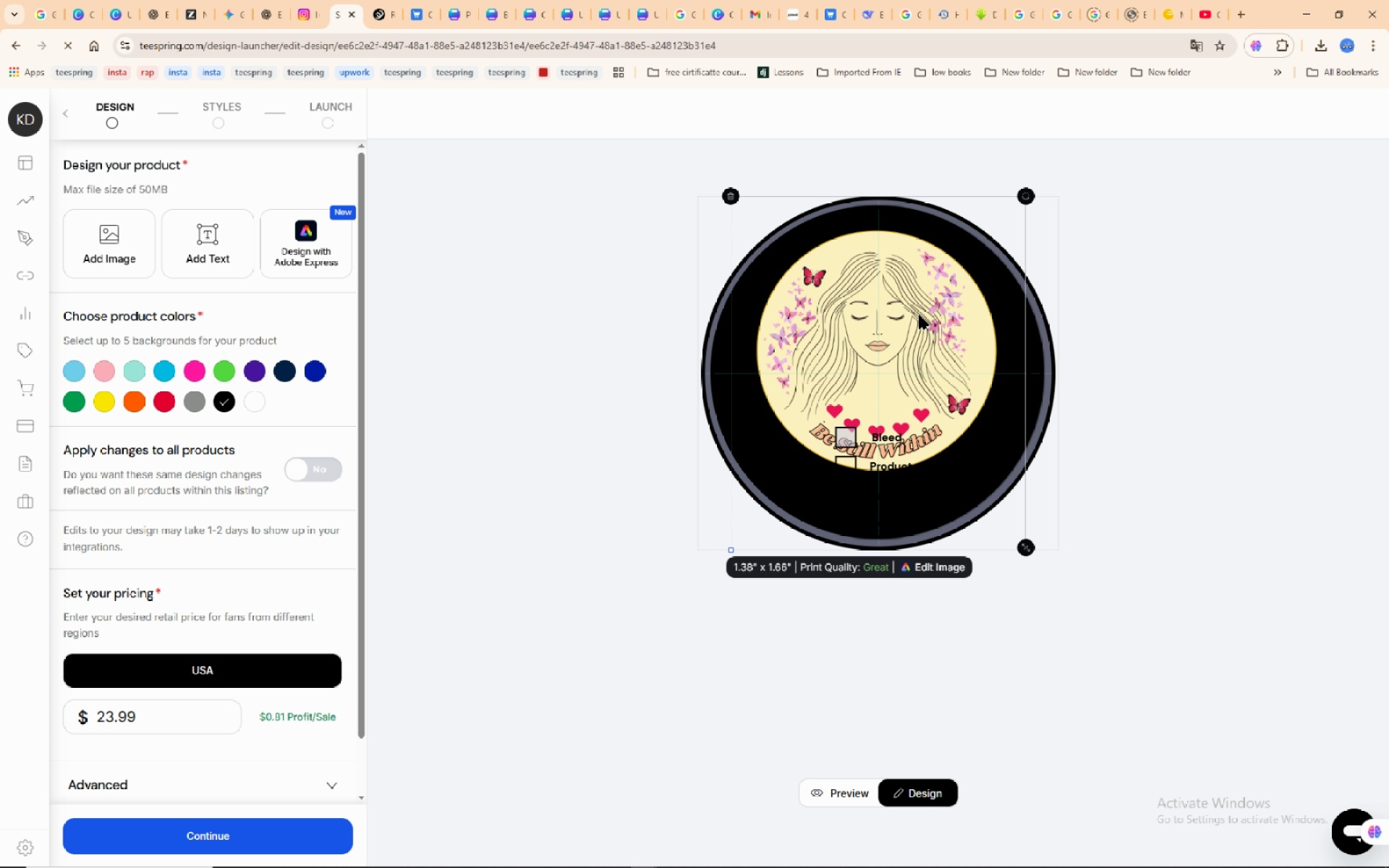 
left_click_drag(start_coordinate=[919, 315], to_coordinate=[926, 328])
 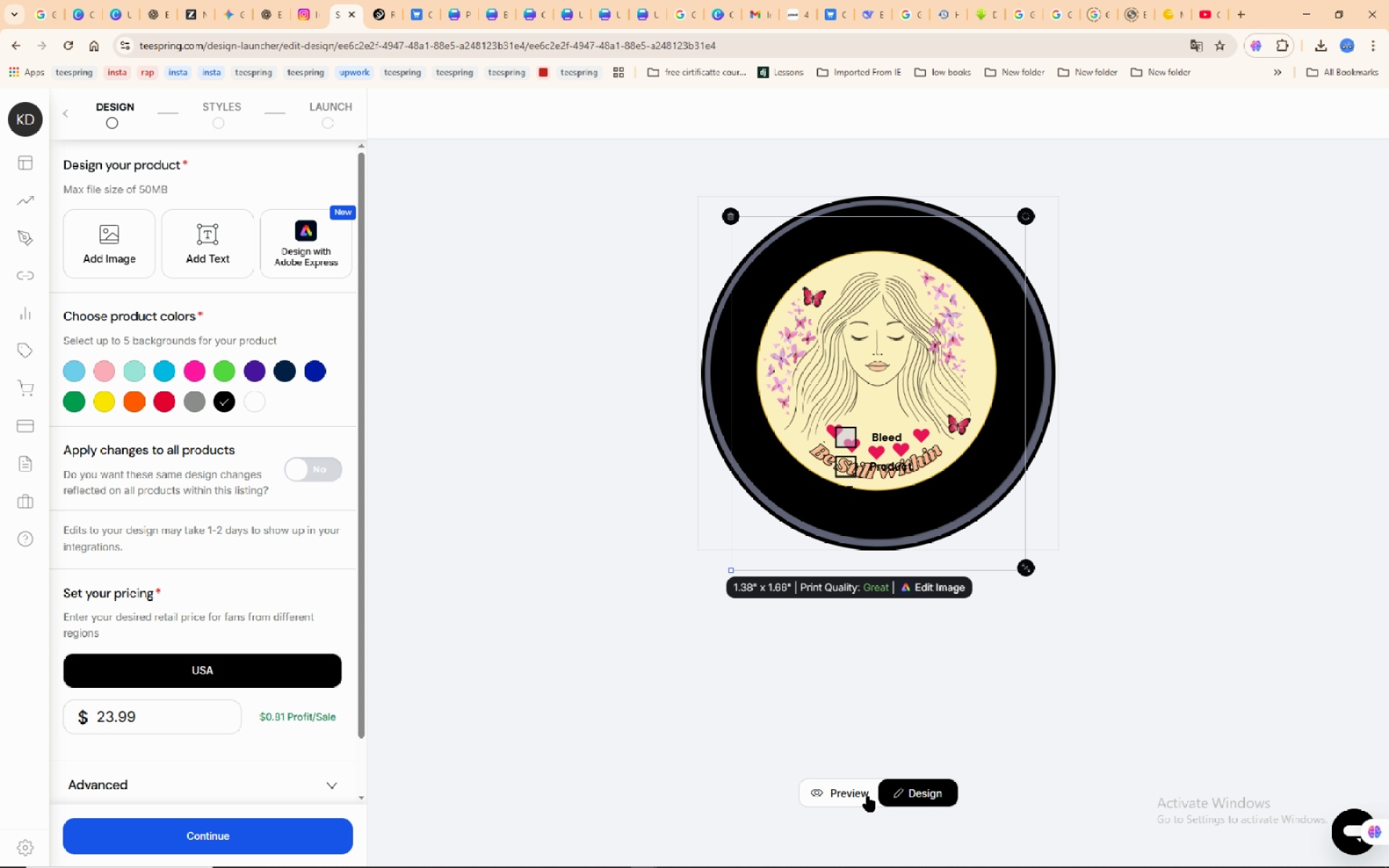 
left_click([868, 796])
 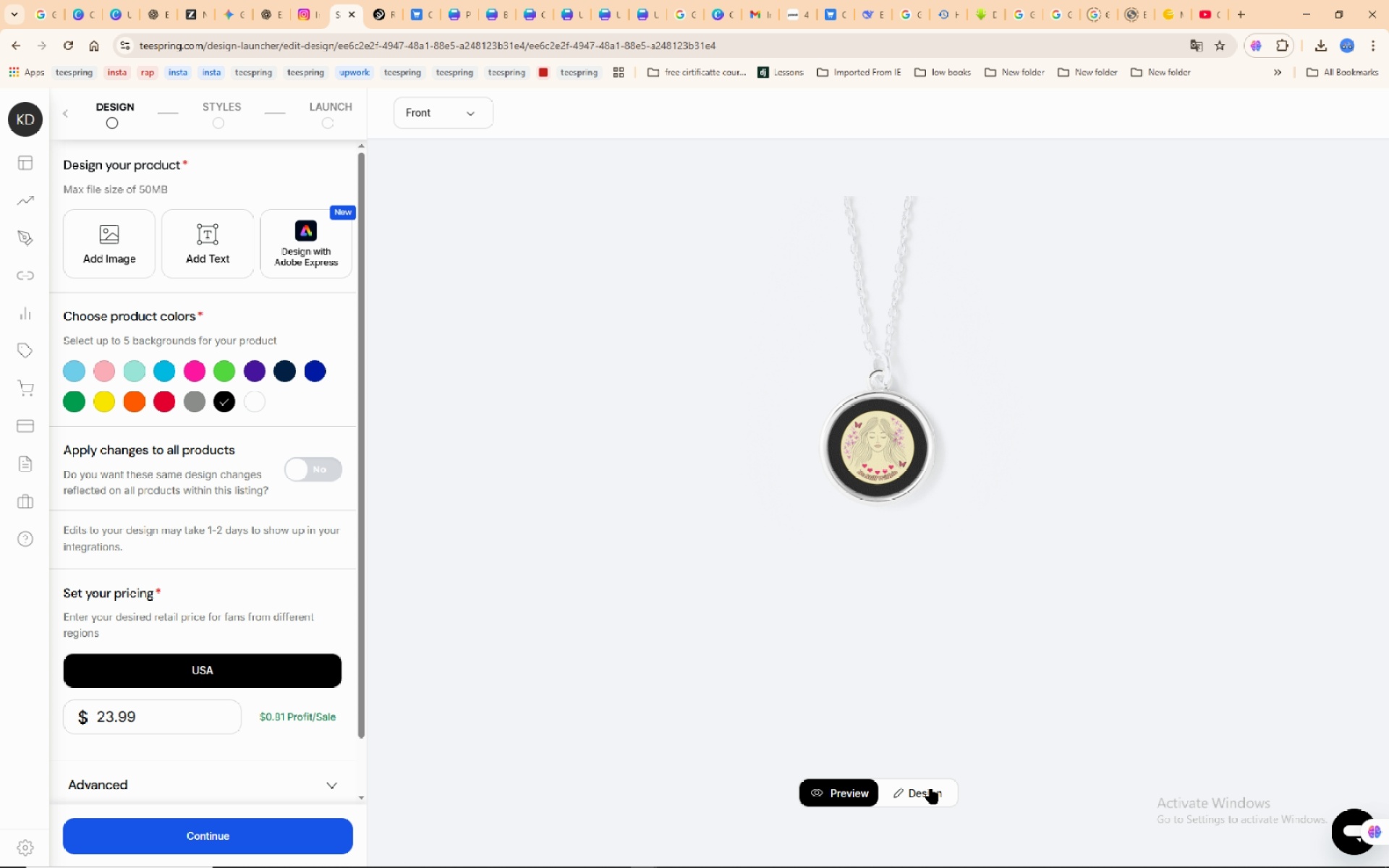 
wait(10.5)
 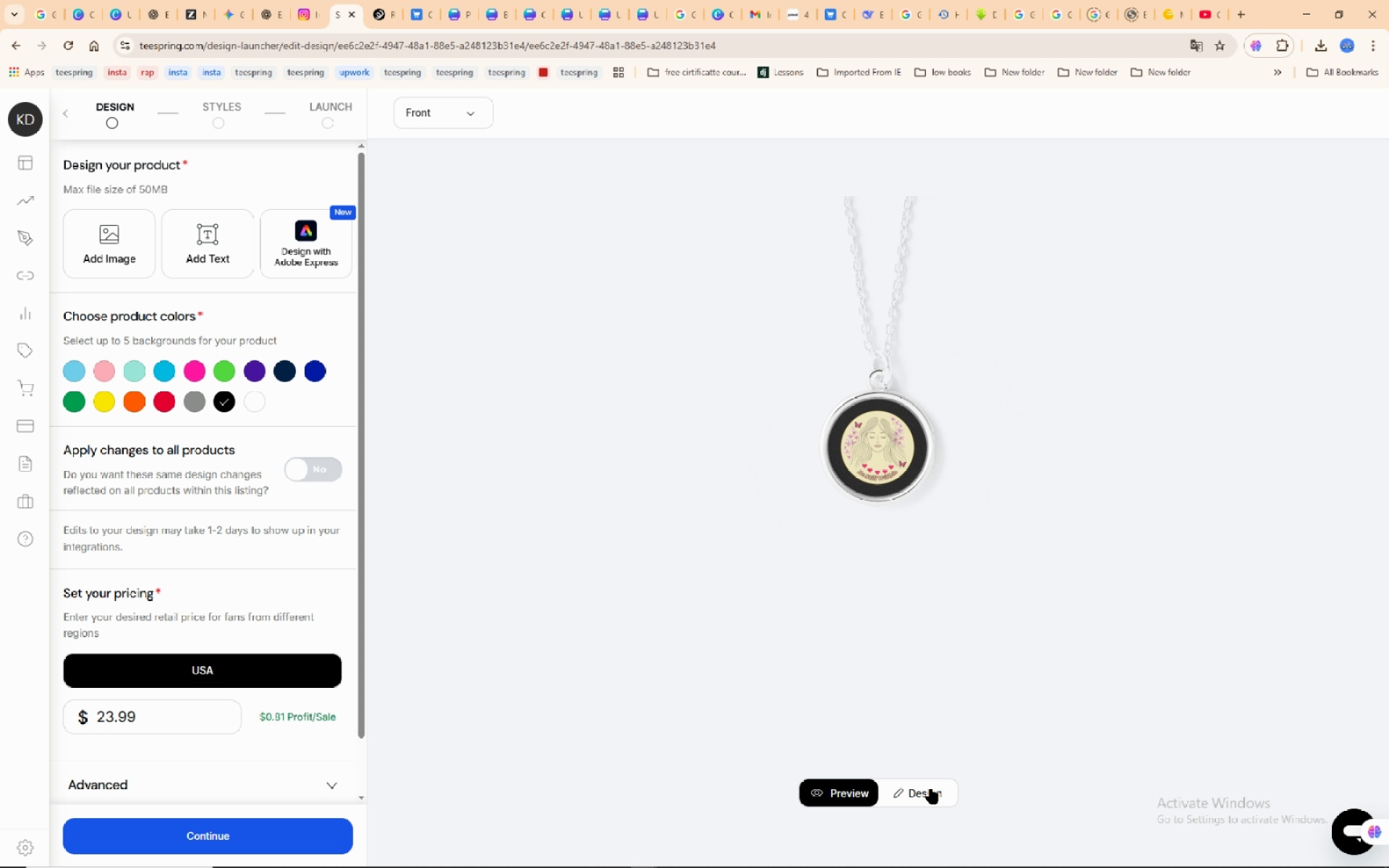 
left_click([111, 404])
 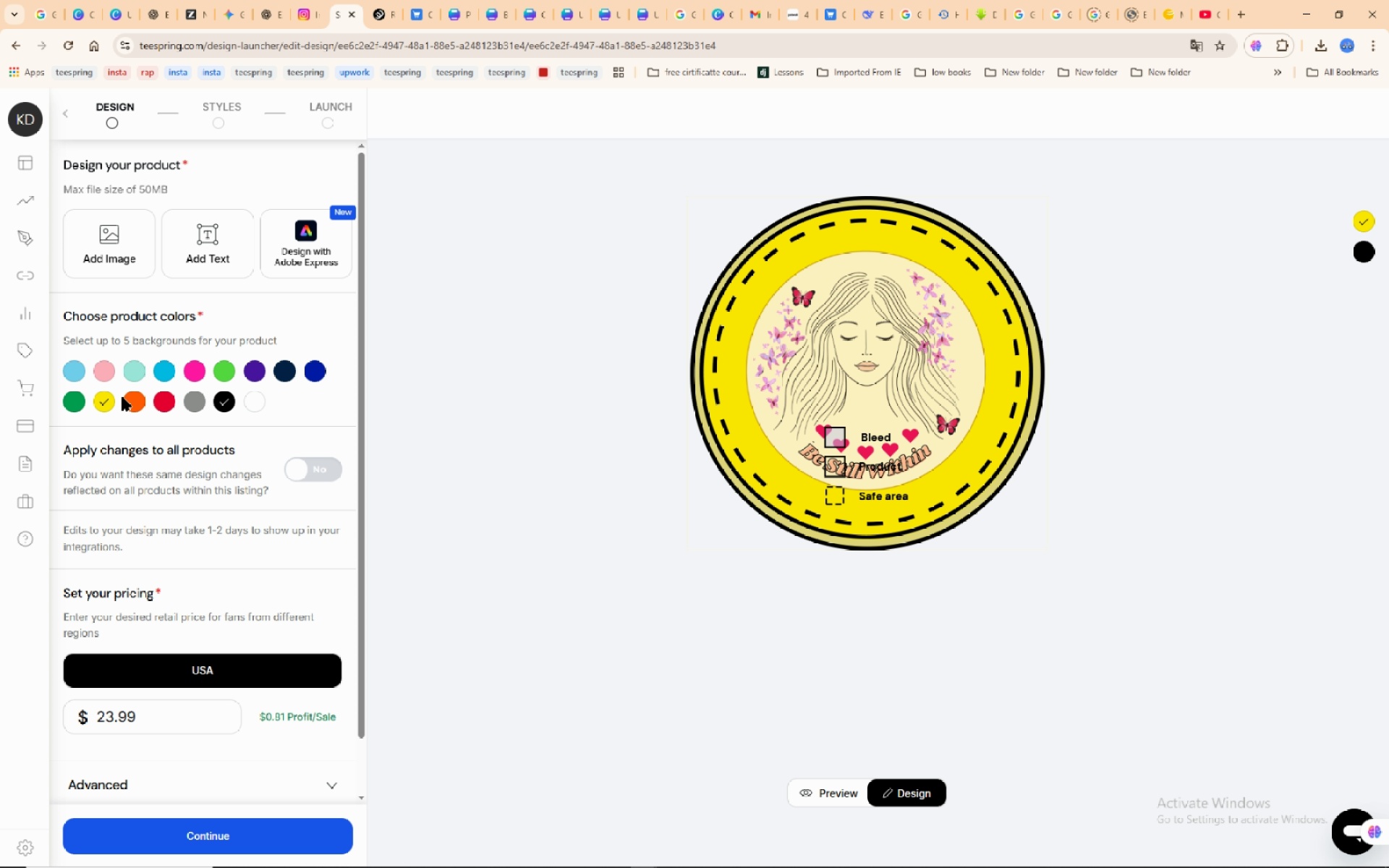 
wait(6.52)
 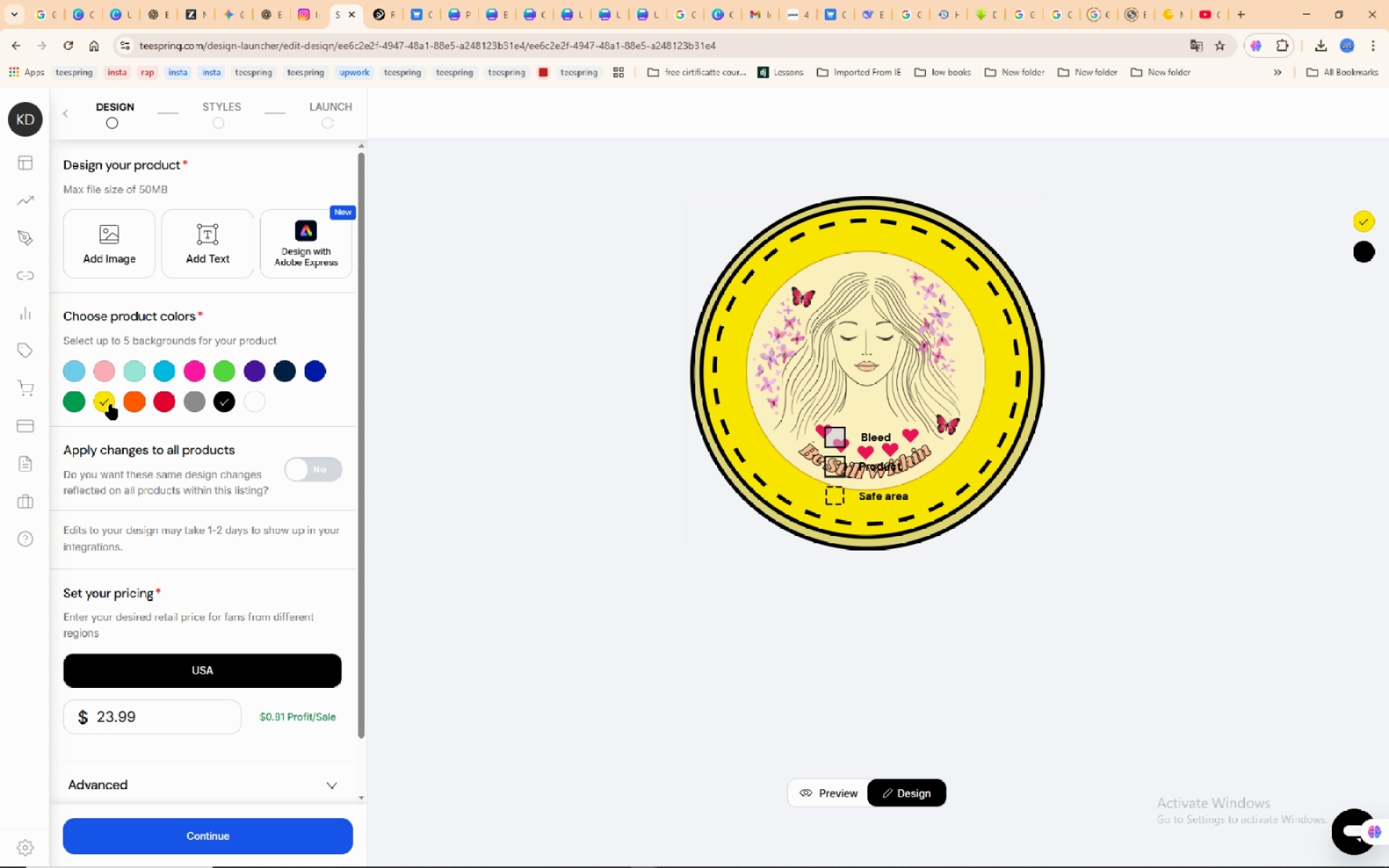 
left_click([111, 397])
 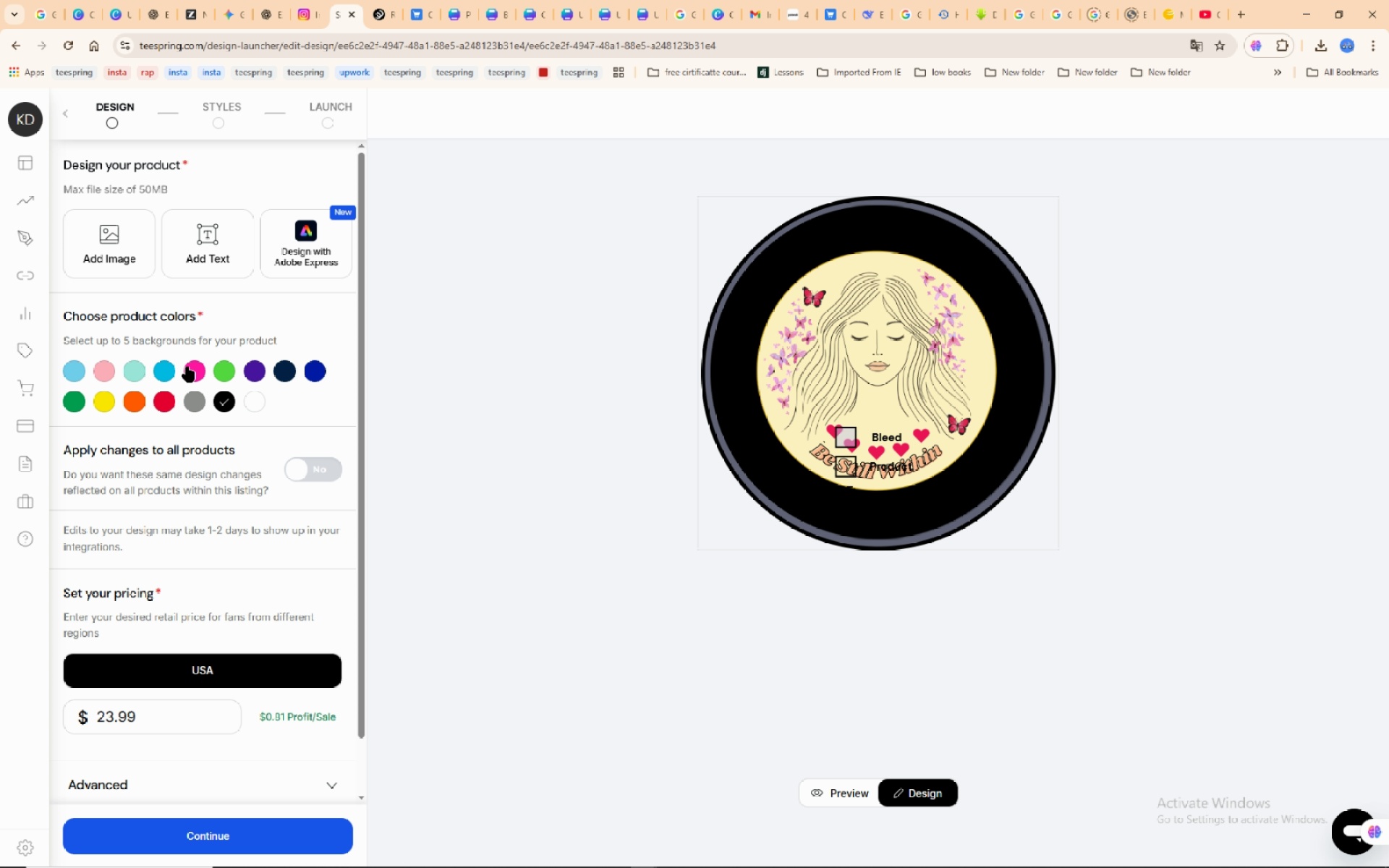 
left_click([187, 367])
 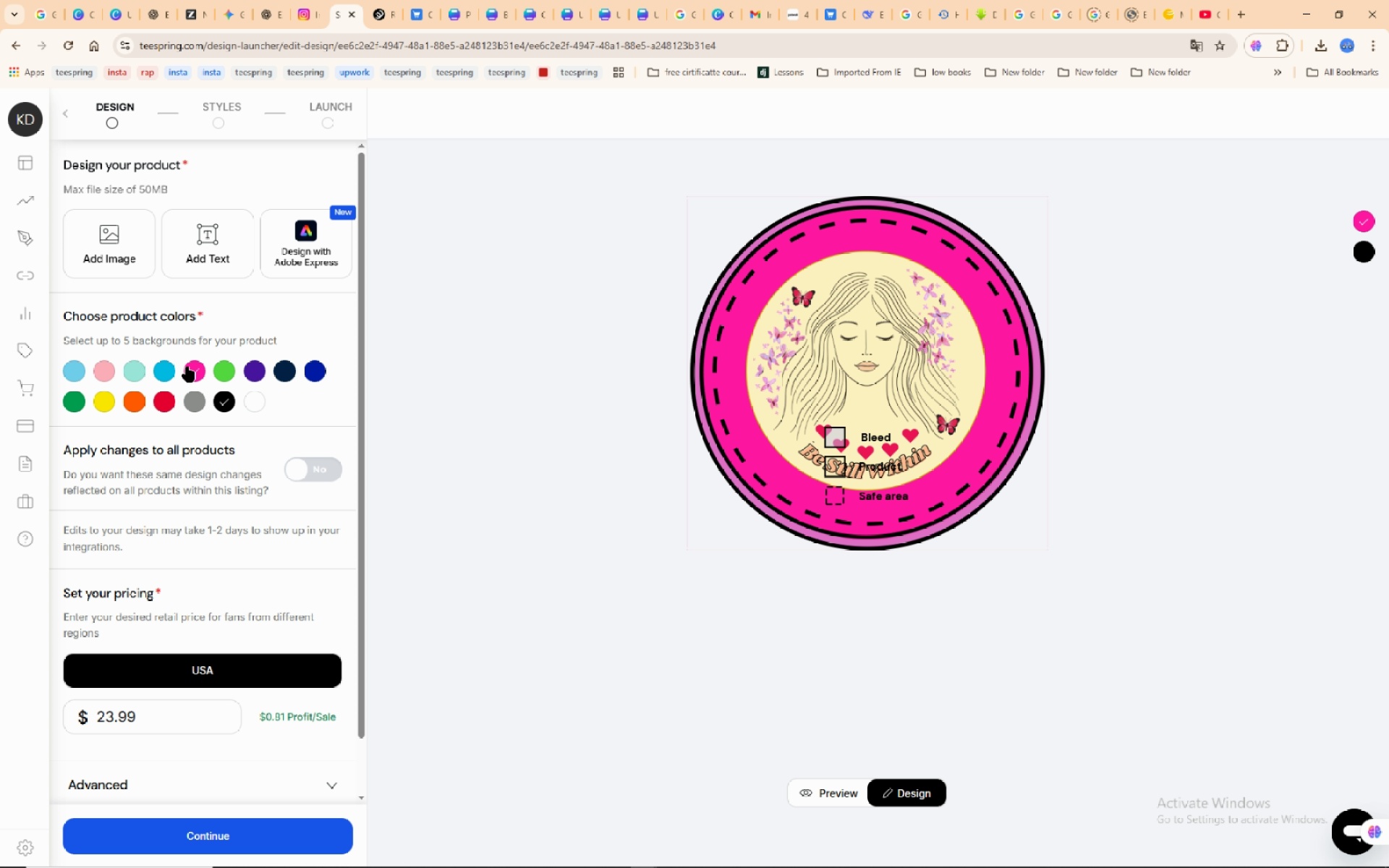 
left_click([187, 367])
 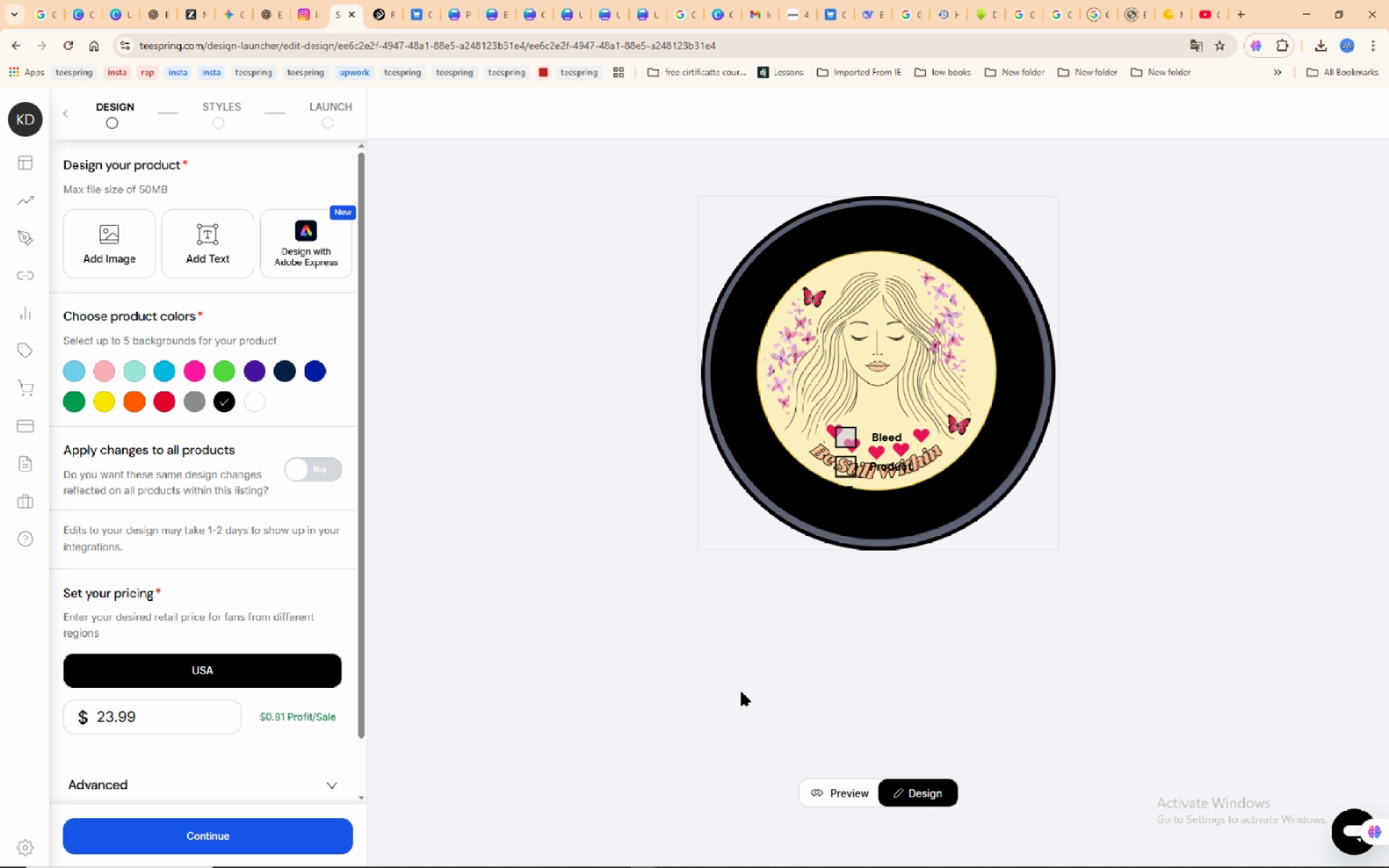 
left_click([858, 793])
 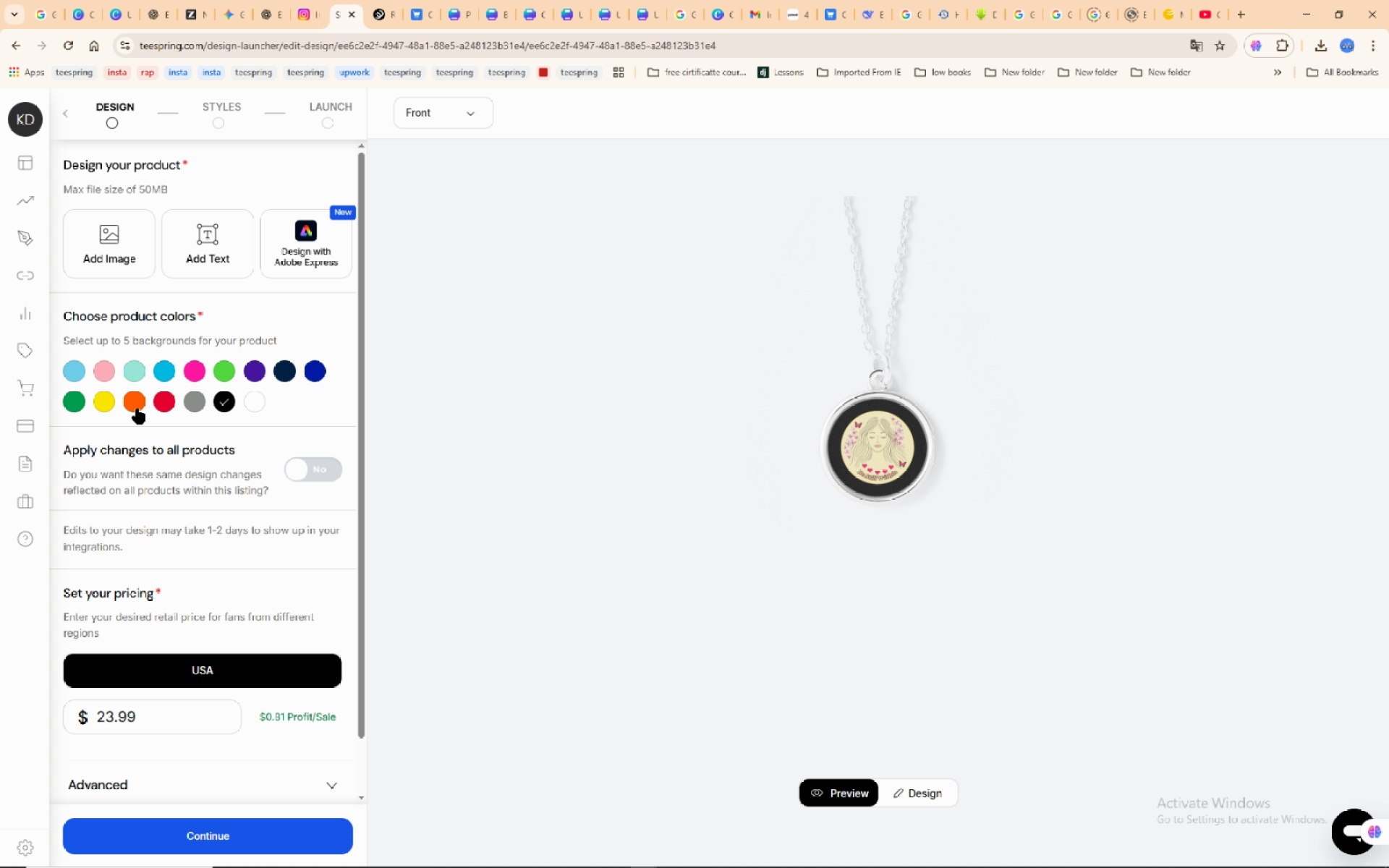 
left_click([142, 399])
 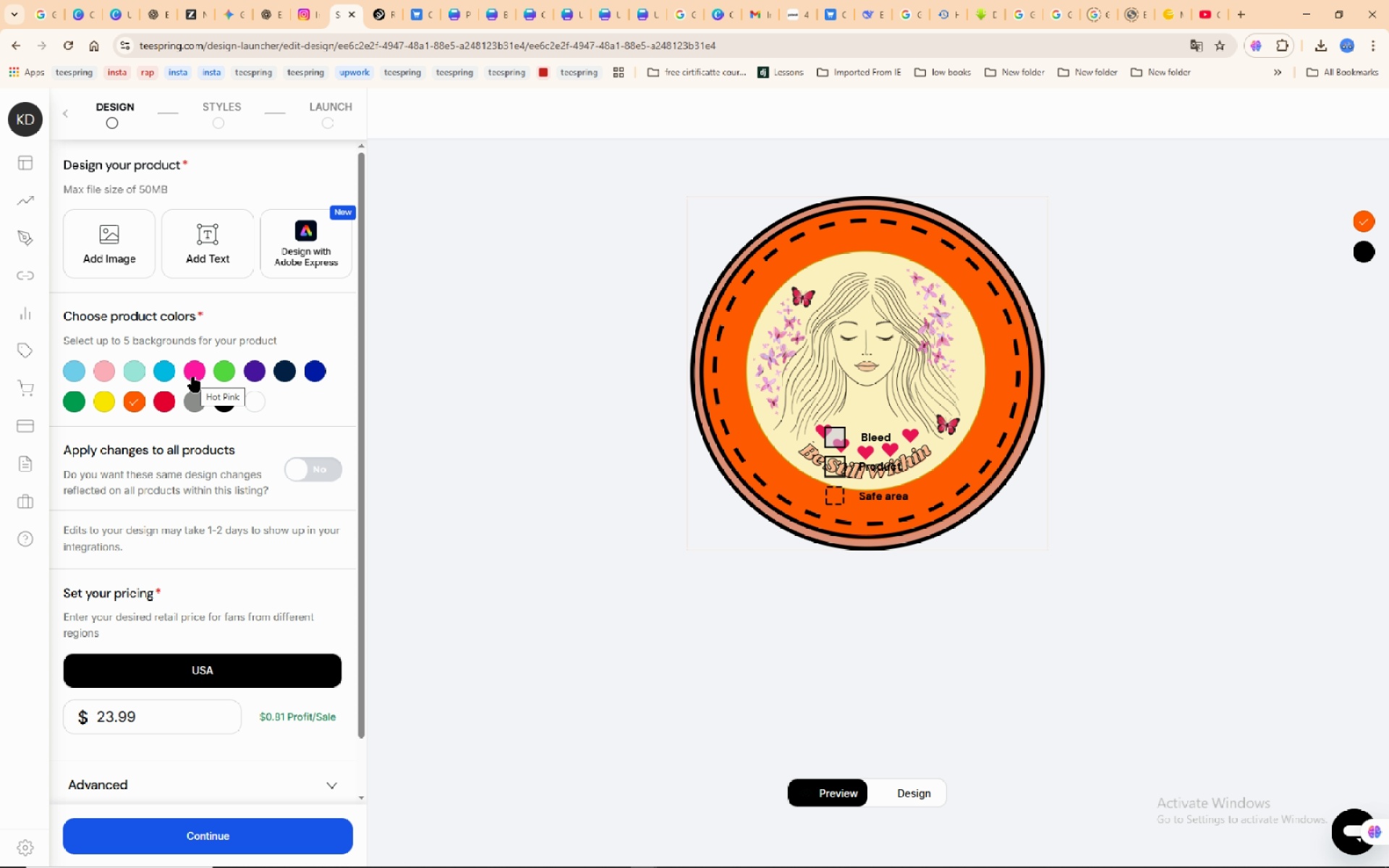 
wait(7.5)
 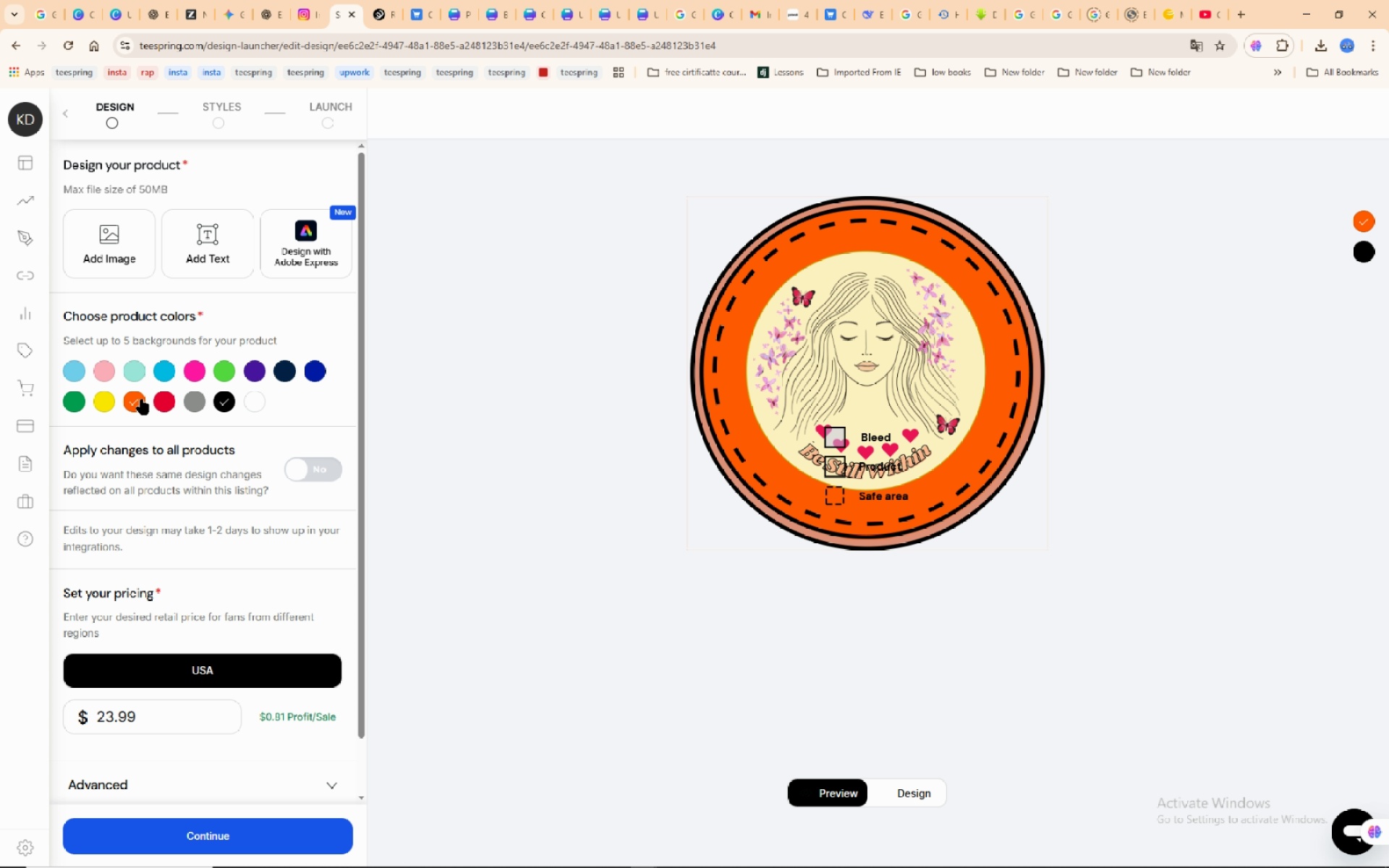 
left_click([131, 393])
 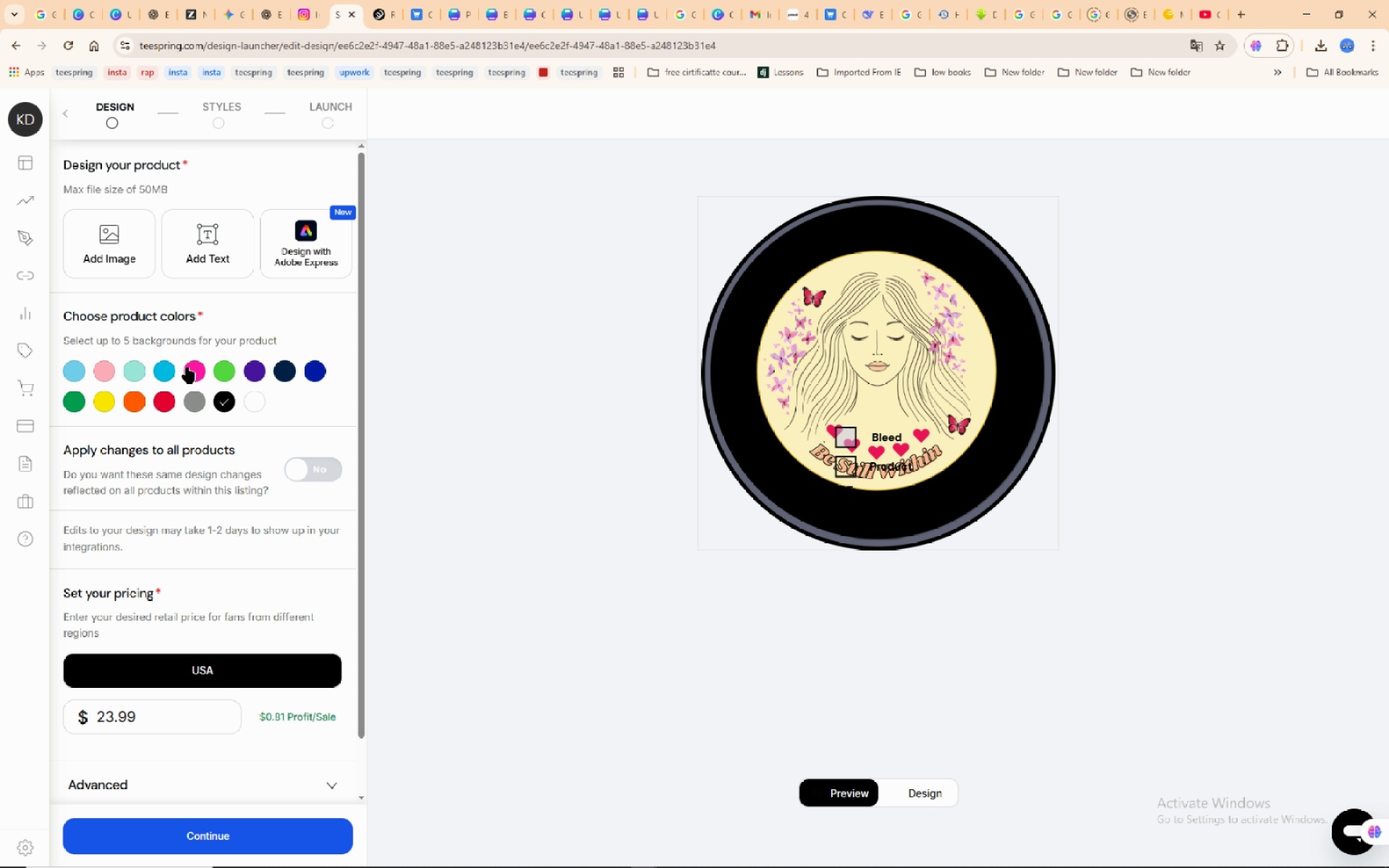 
left_click([187, 367])
 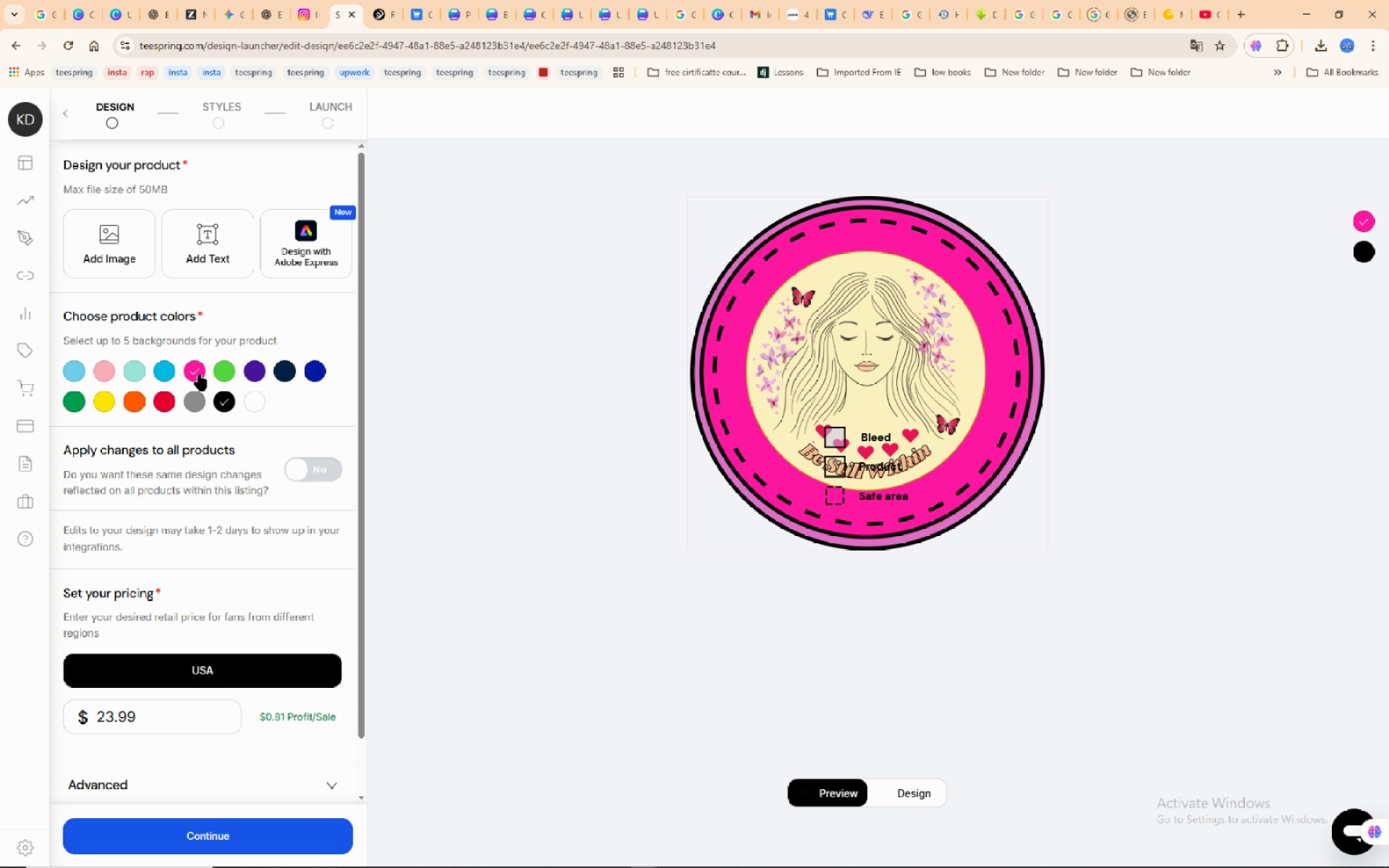 
left_click([200, 375])
 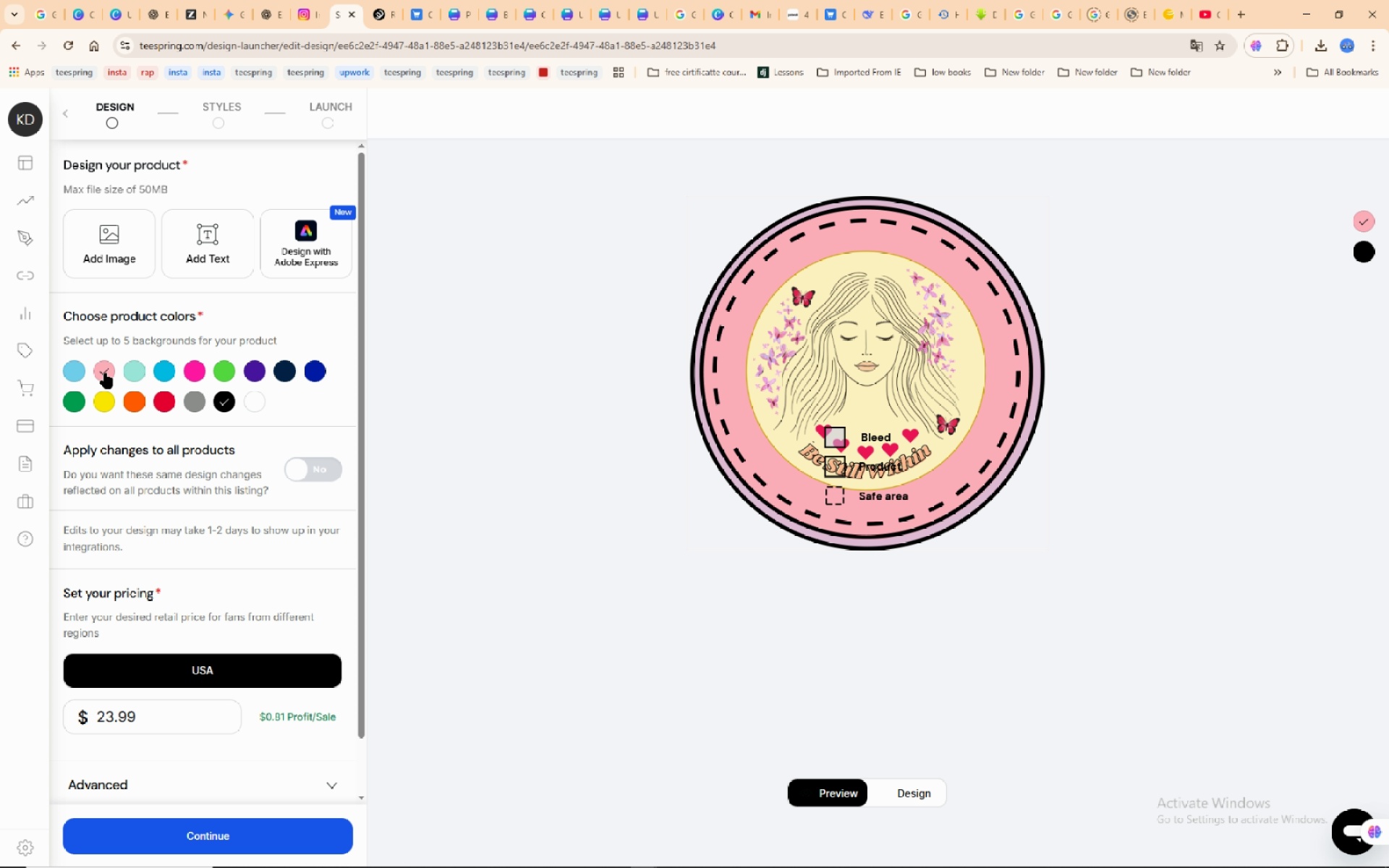 
left_click([106, 373])
 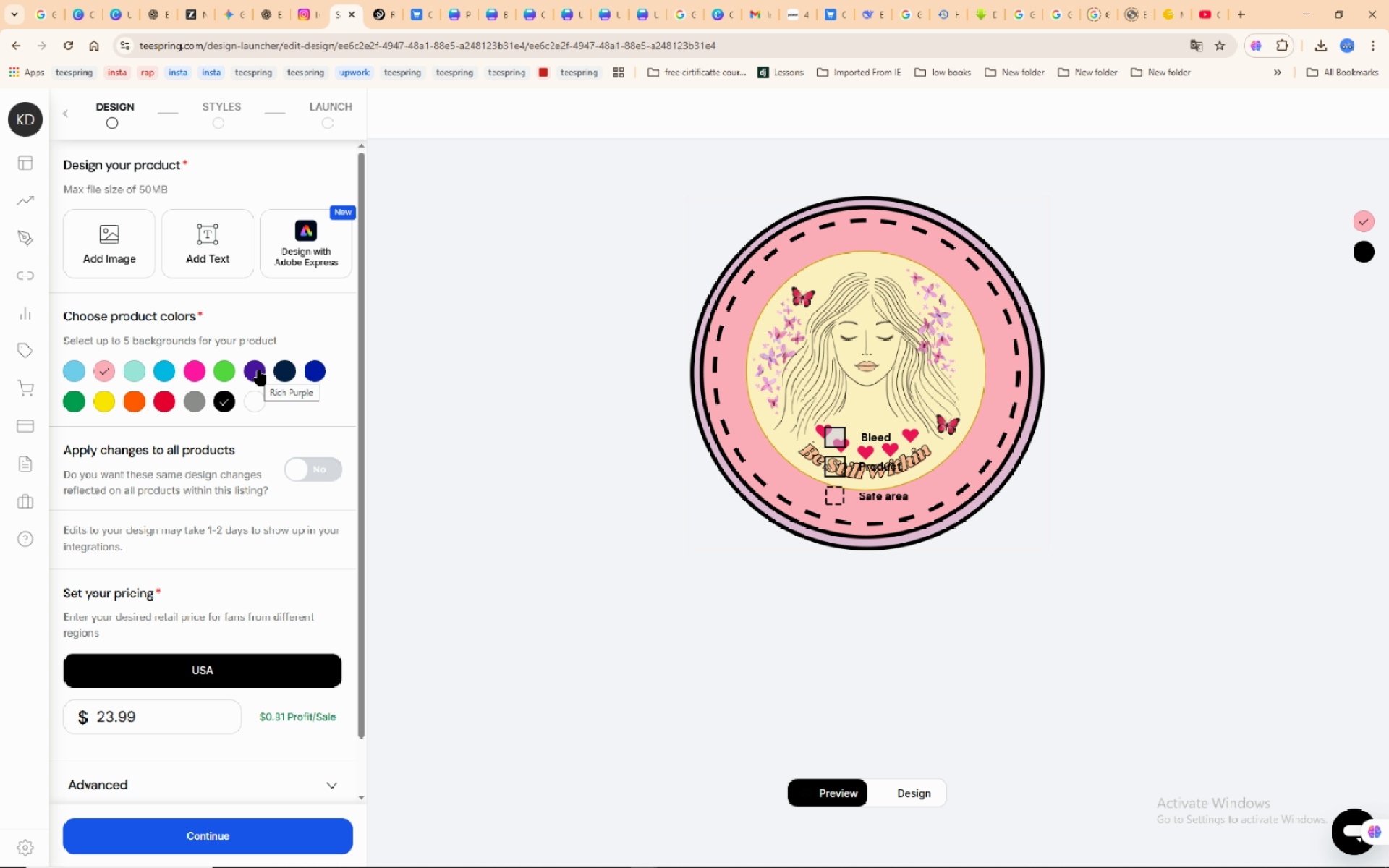 
wait(8.14)
 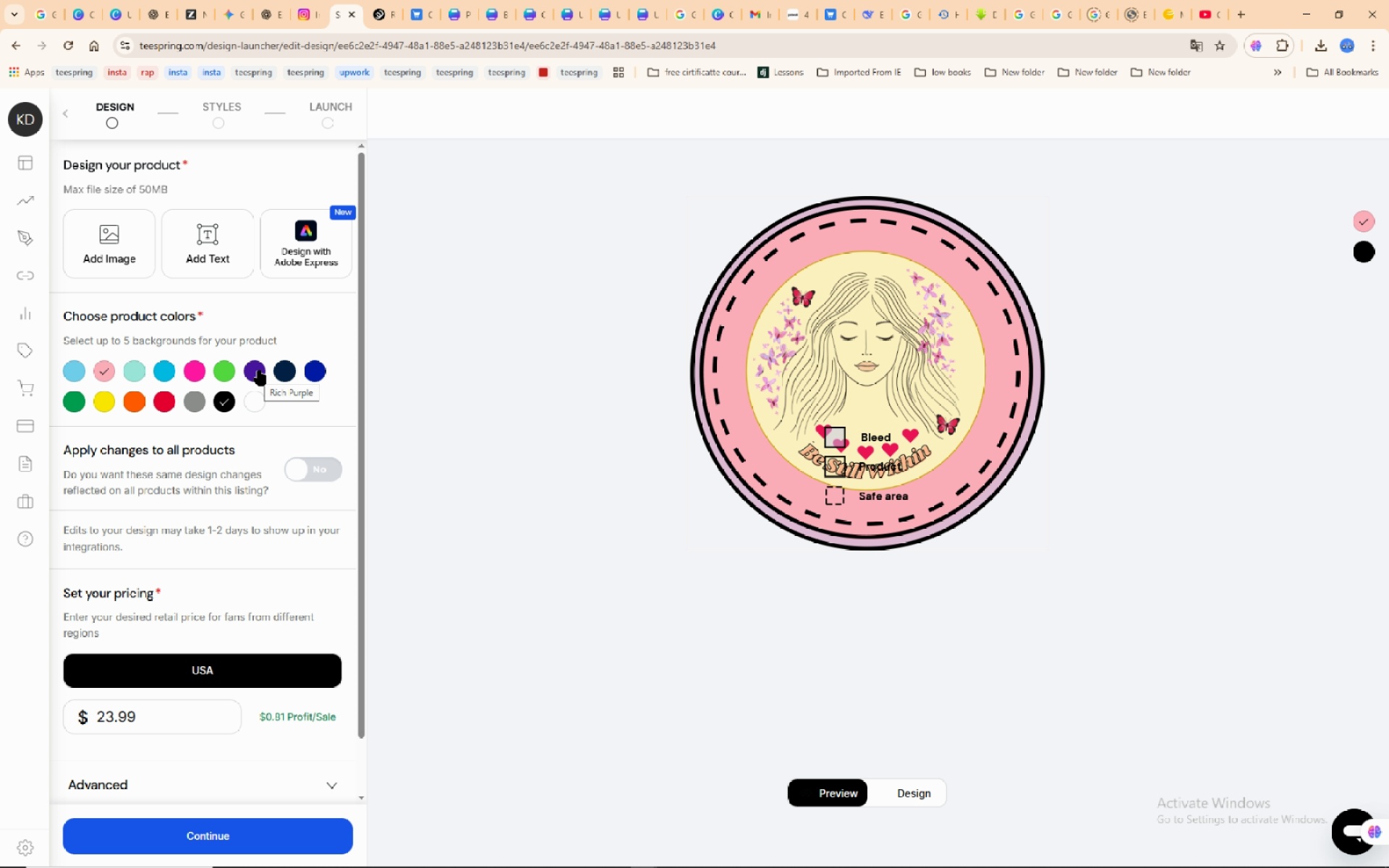 
left_click([322, 366])
 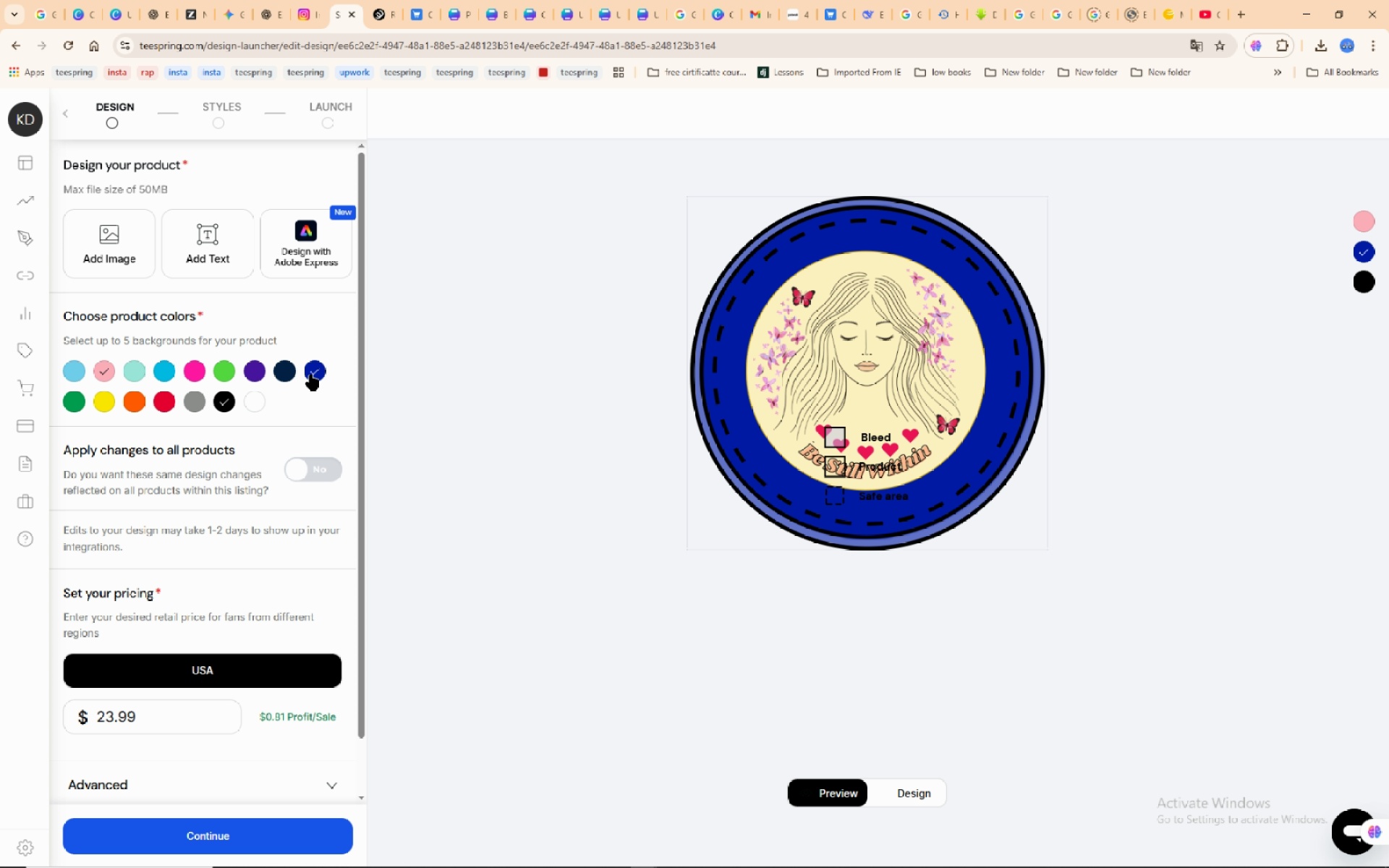 
left_click([315, 370])
 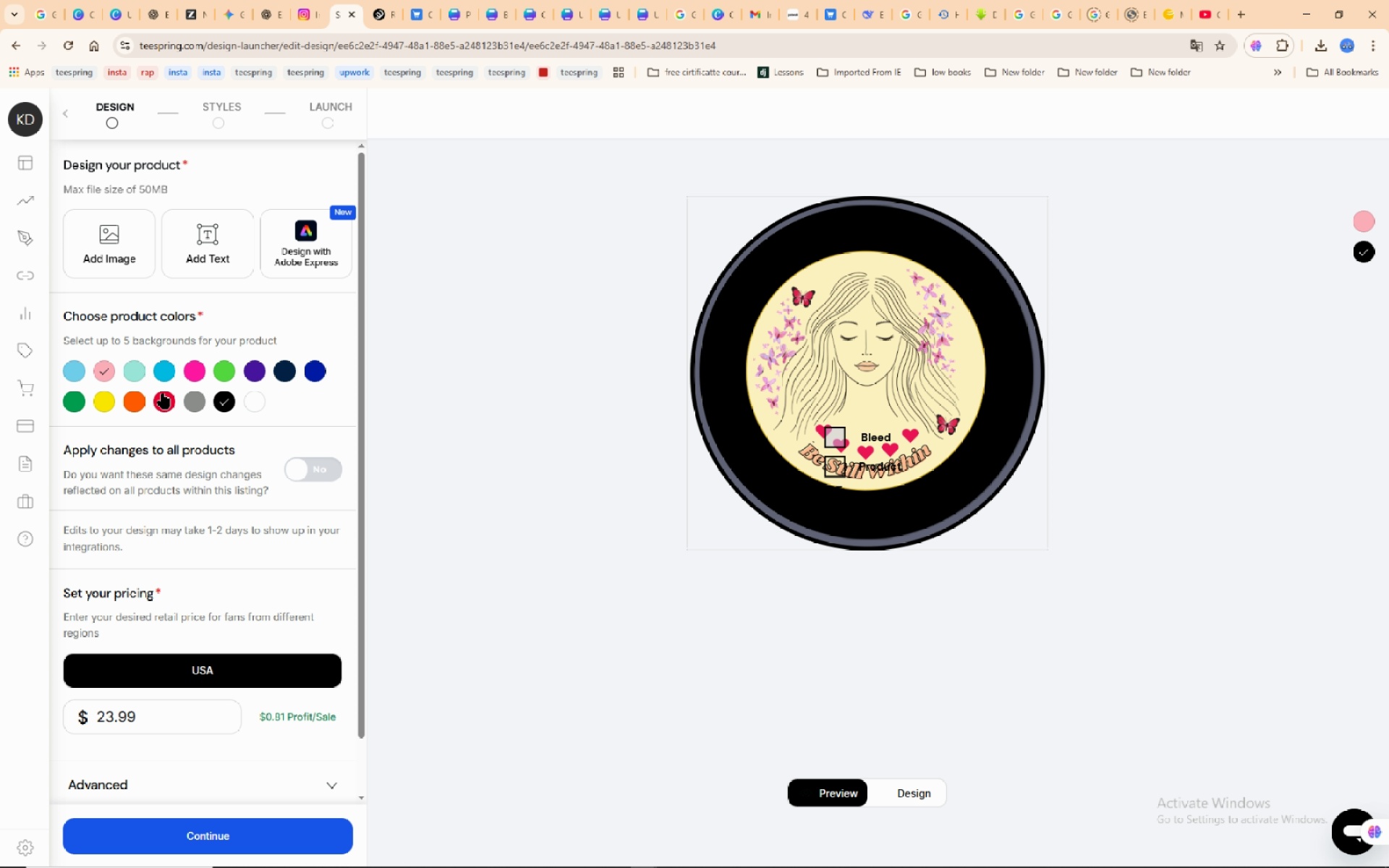 
left_click([161, 397])
 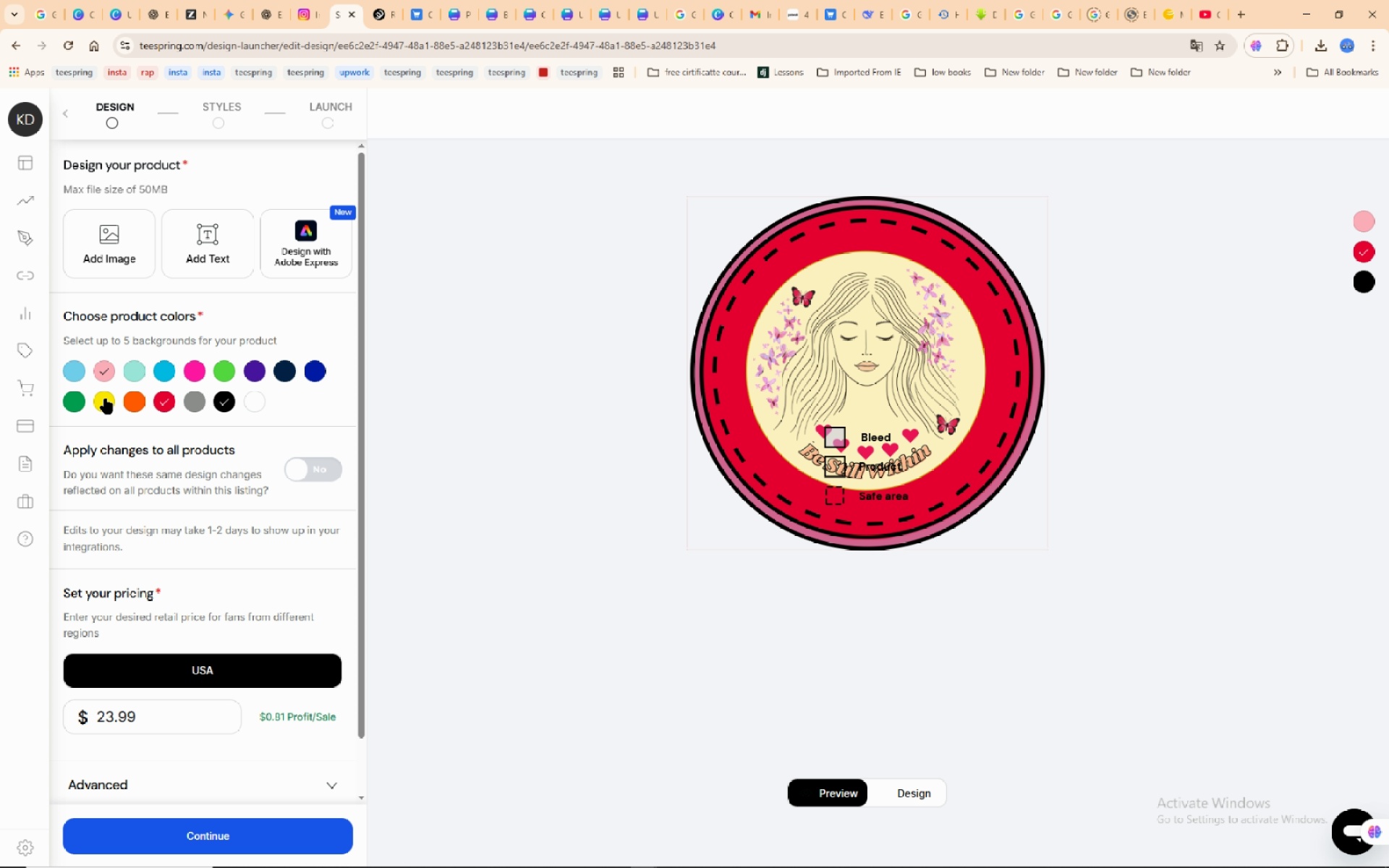 
left_click([80, 399])
 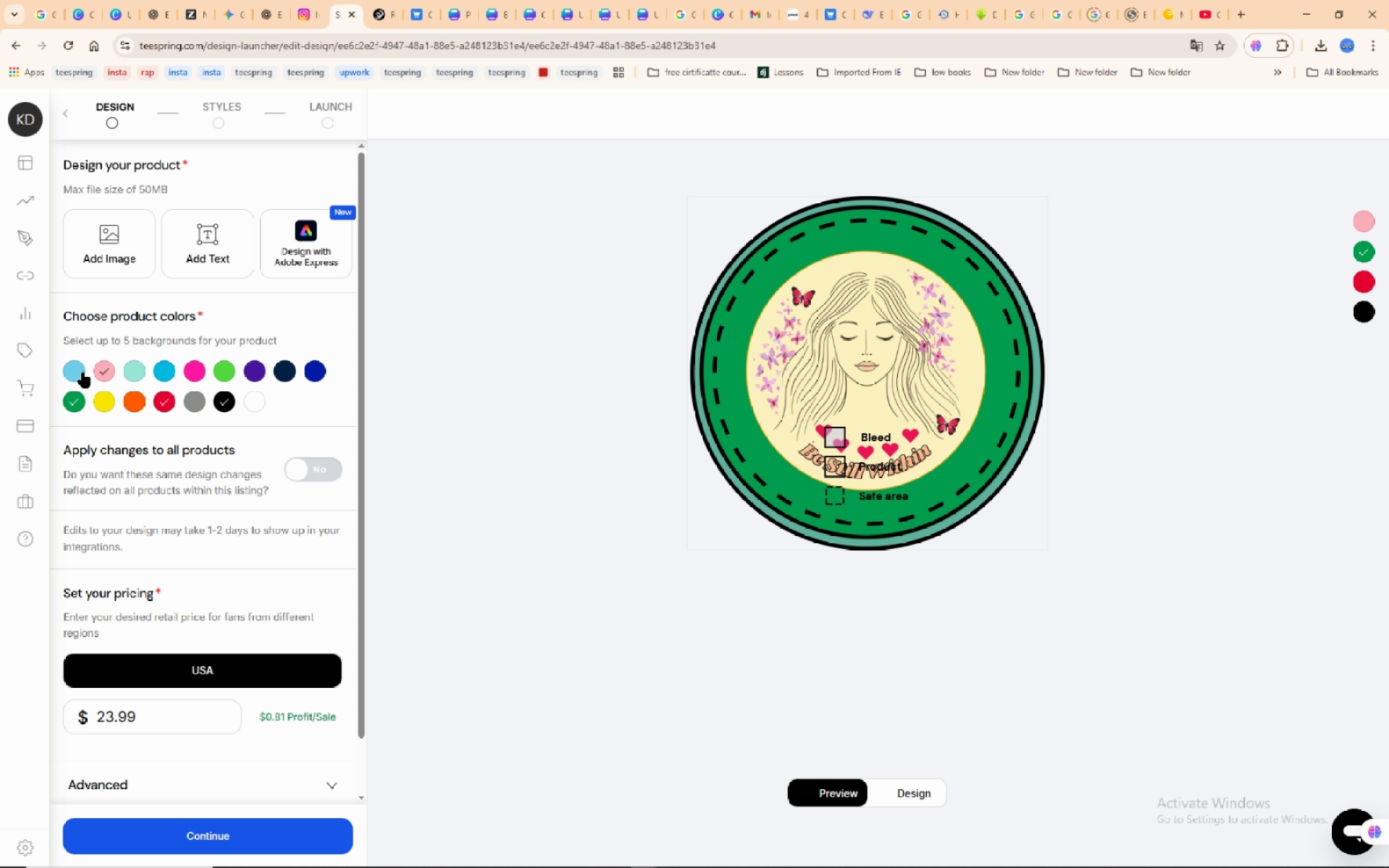 
left_click([83, 373])
 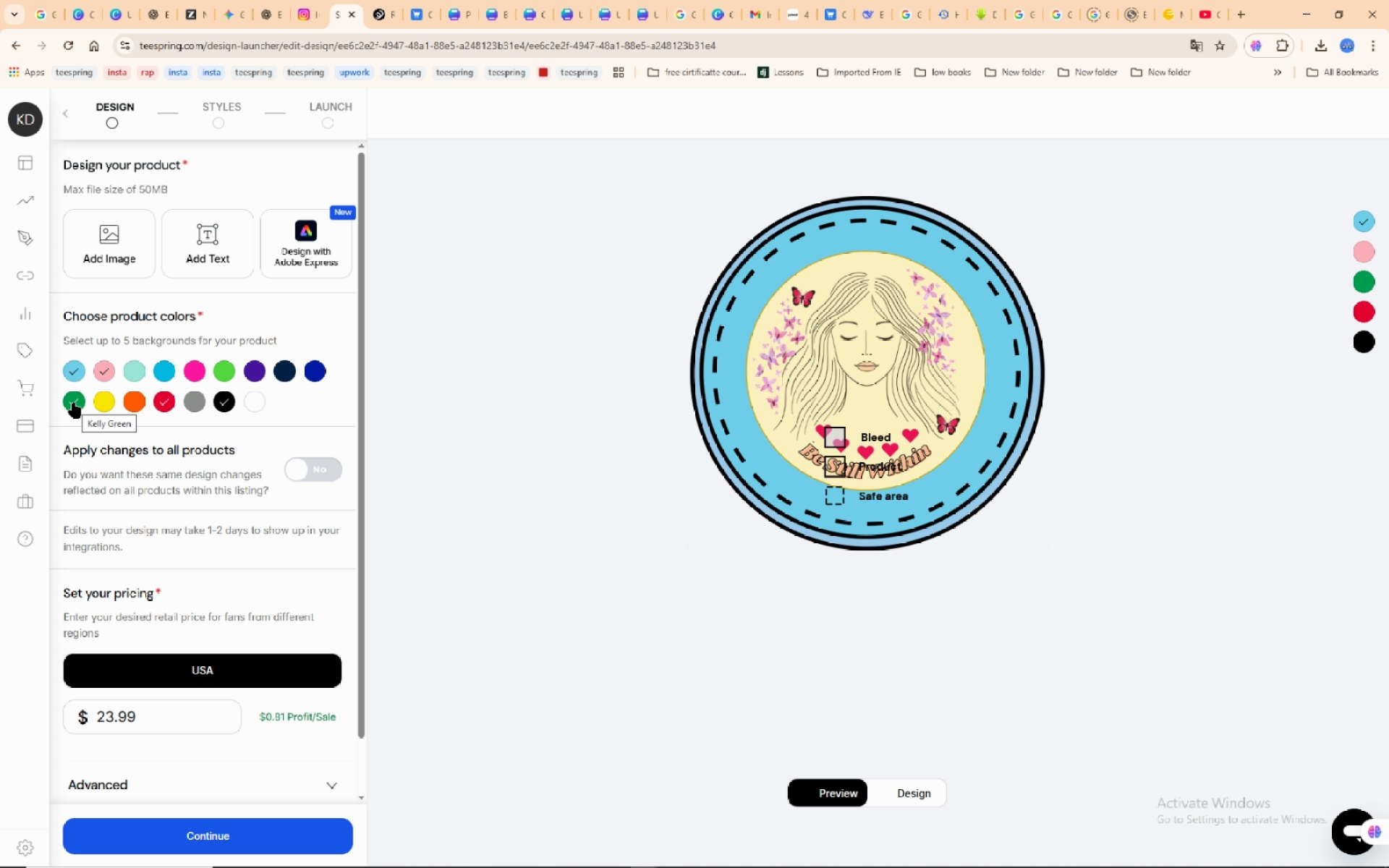 
left_click([74, 403])
 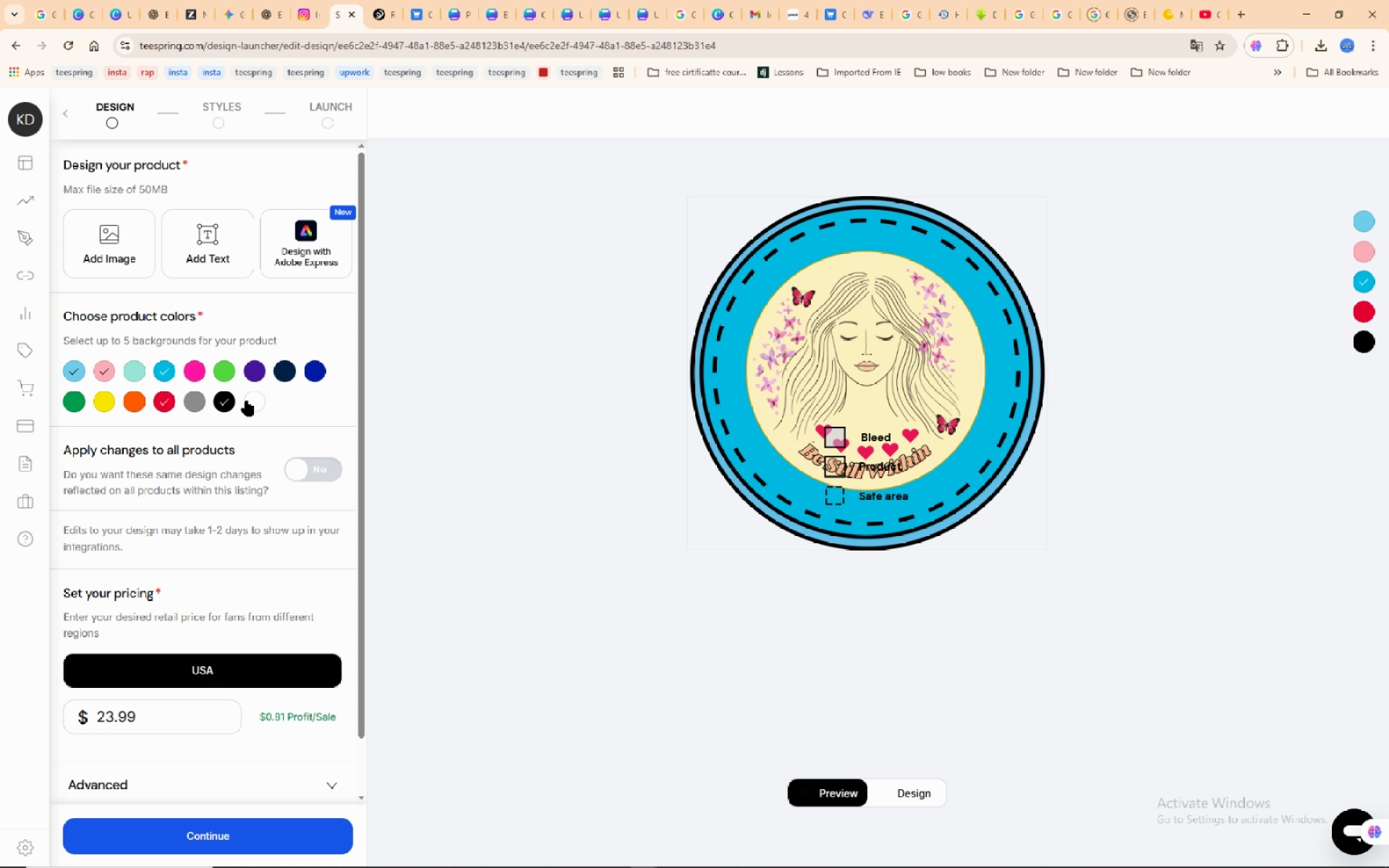 
wait(7.53)
 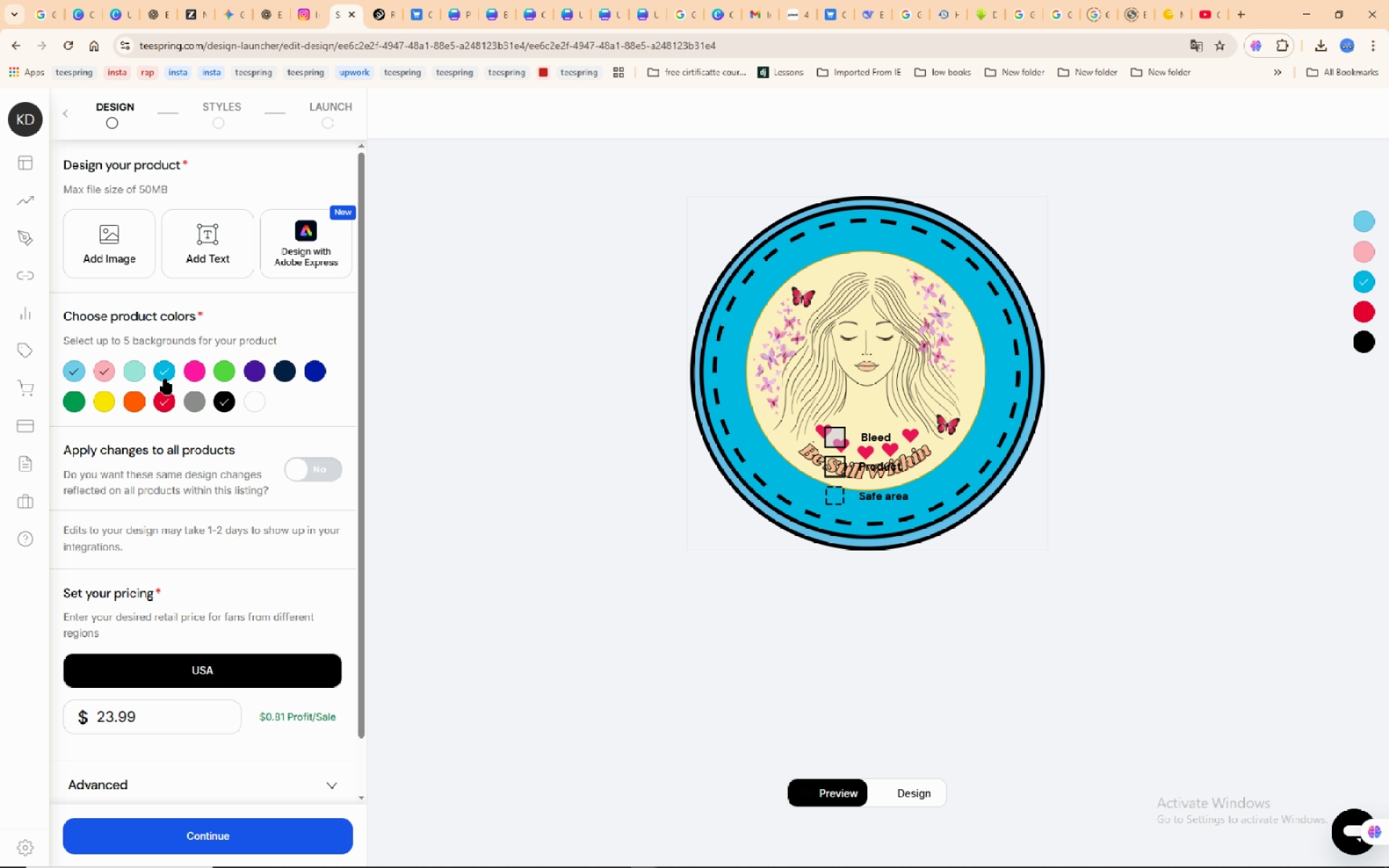 
left_click([1360, 216])
 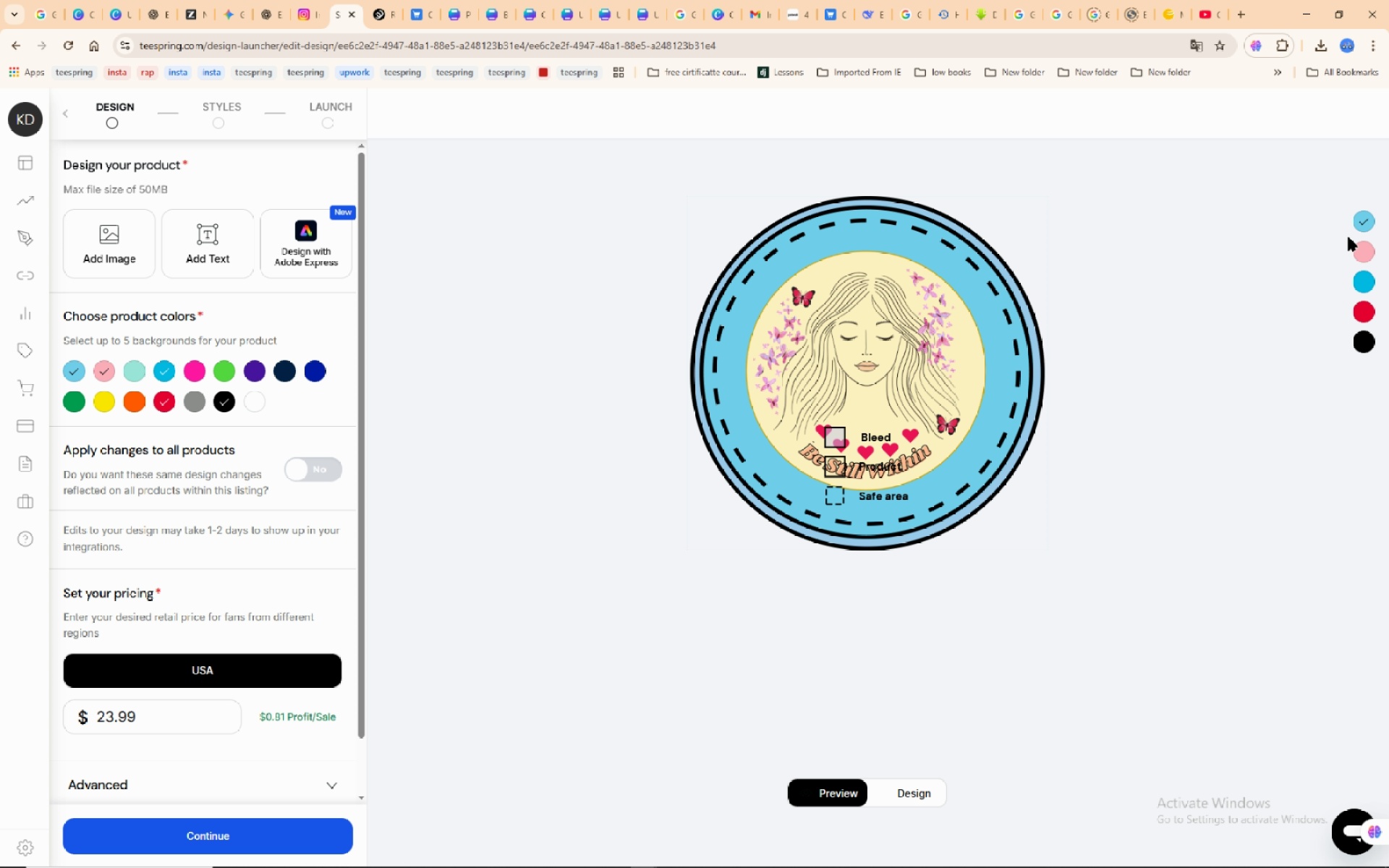 
wait(6.96)
 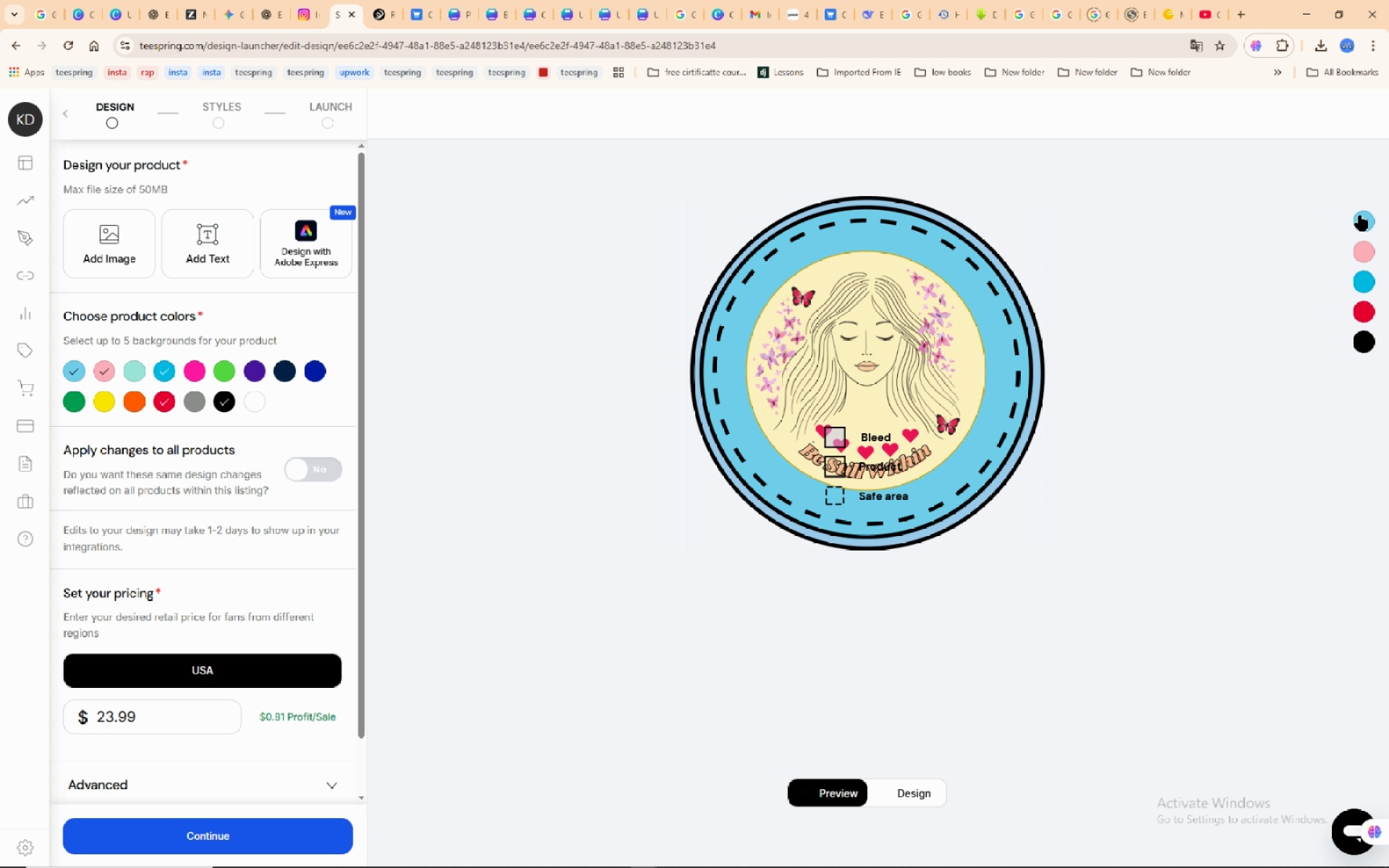 
left_click([1362, 256])
 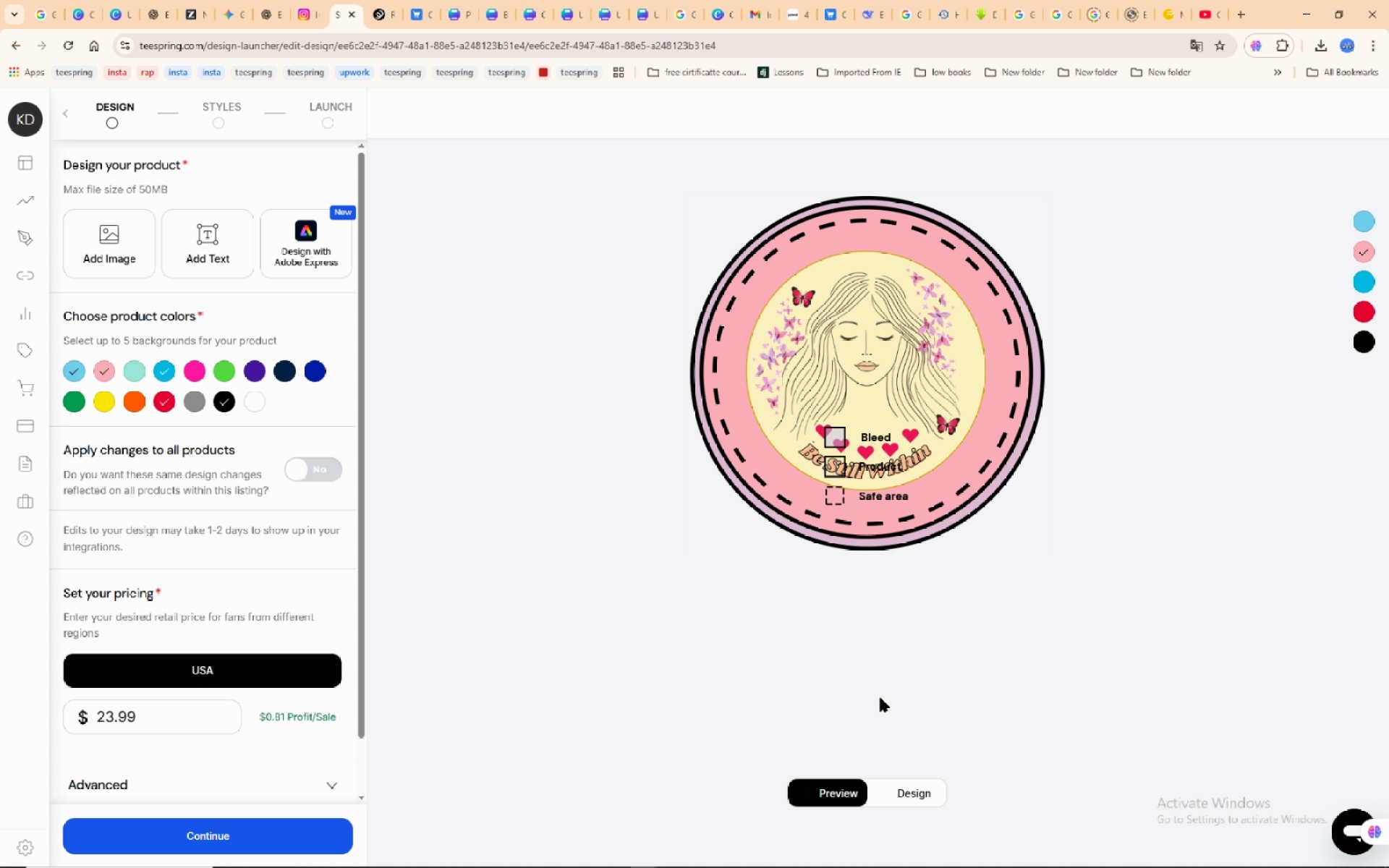 
left_click_drag(start_coordinate=[833, 790], to_coordinate=[836, 789])
 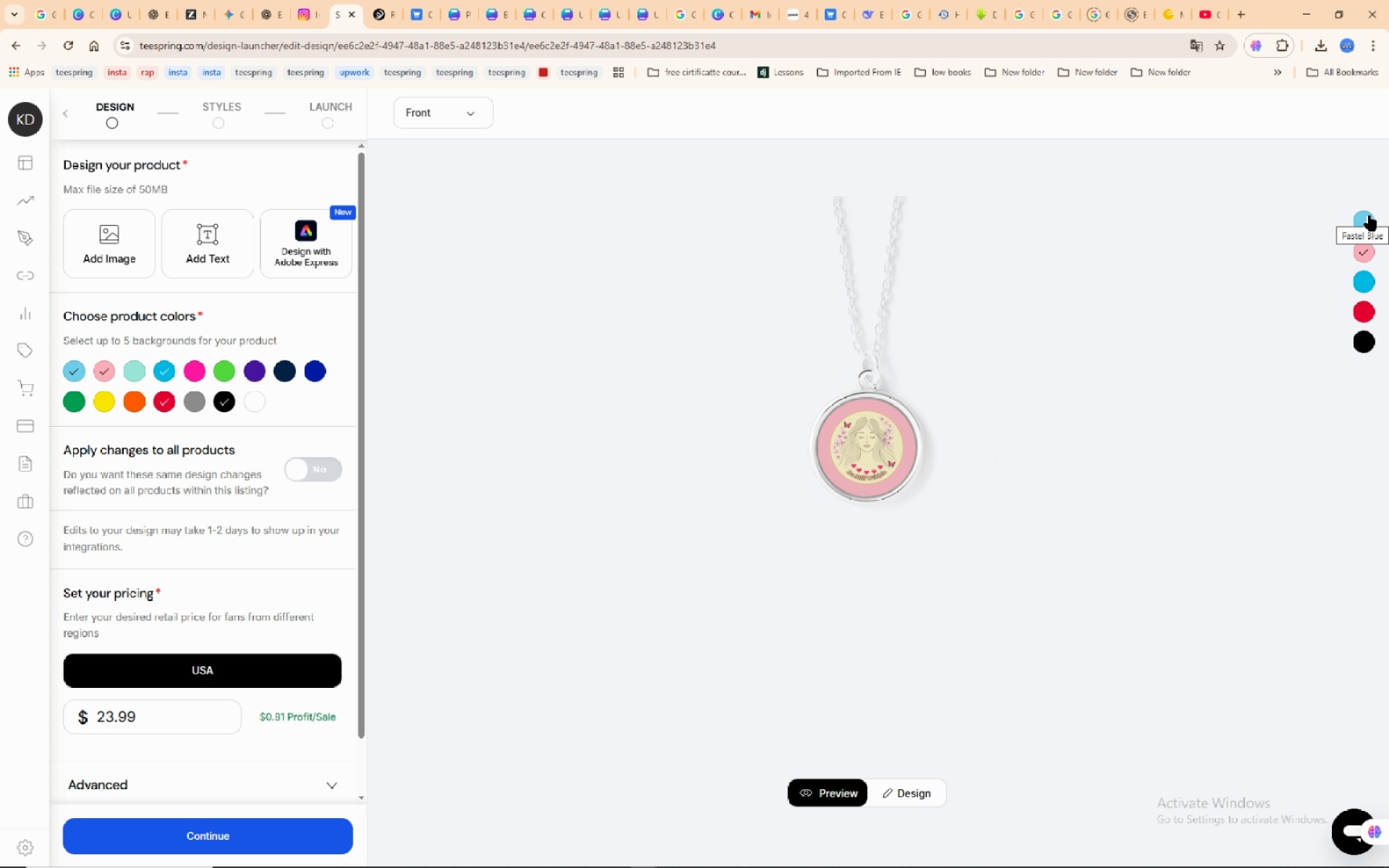 
left_click([1369, 216])
 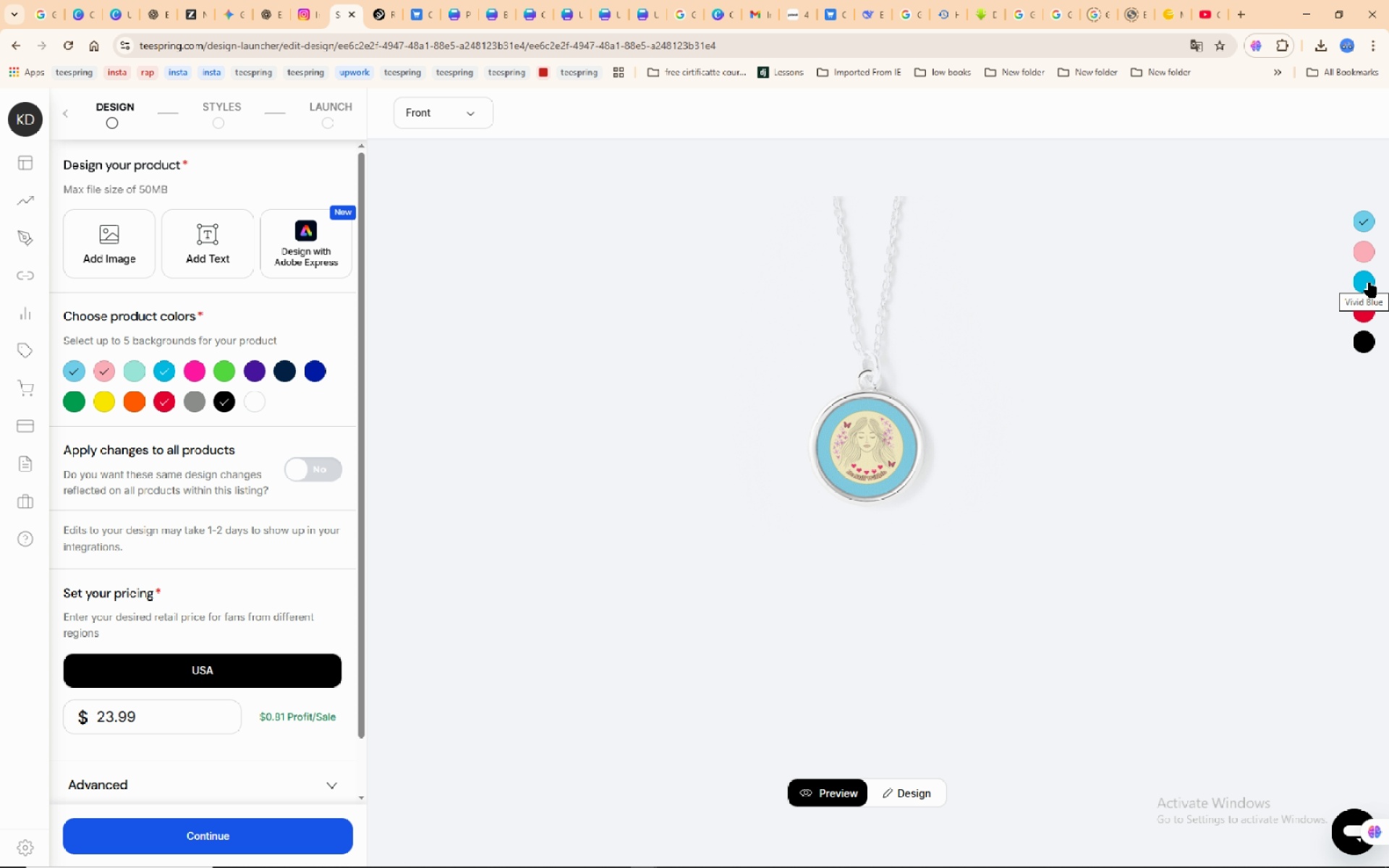 
wait(6.96)
 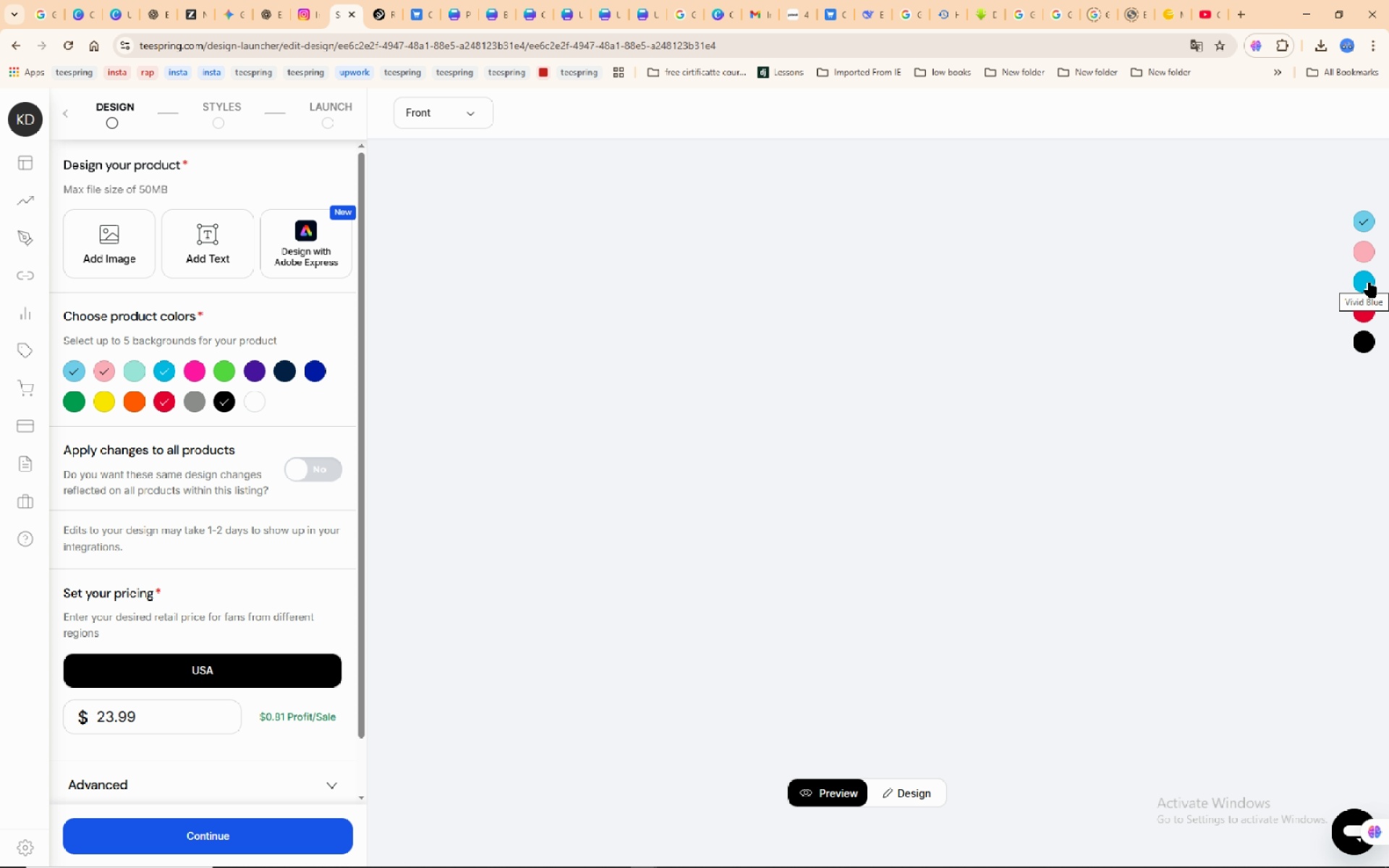 
left_click([1369, 282])
 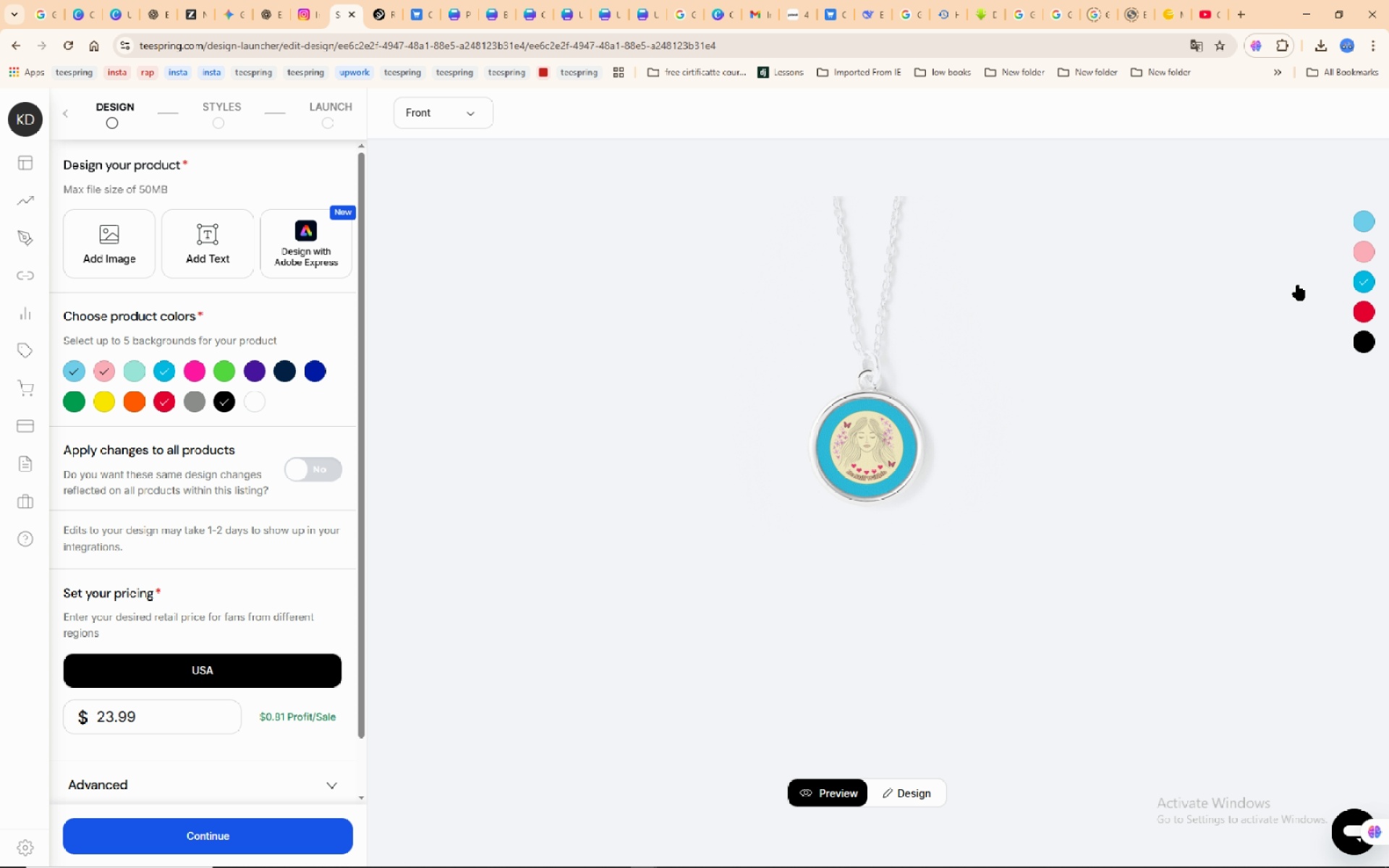 
wait(8.98)
 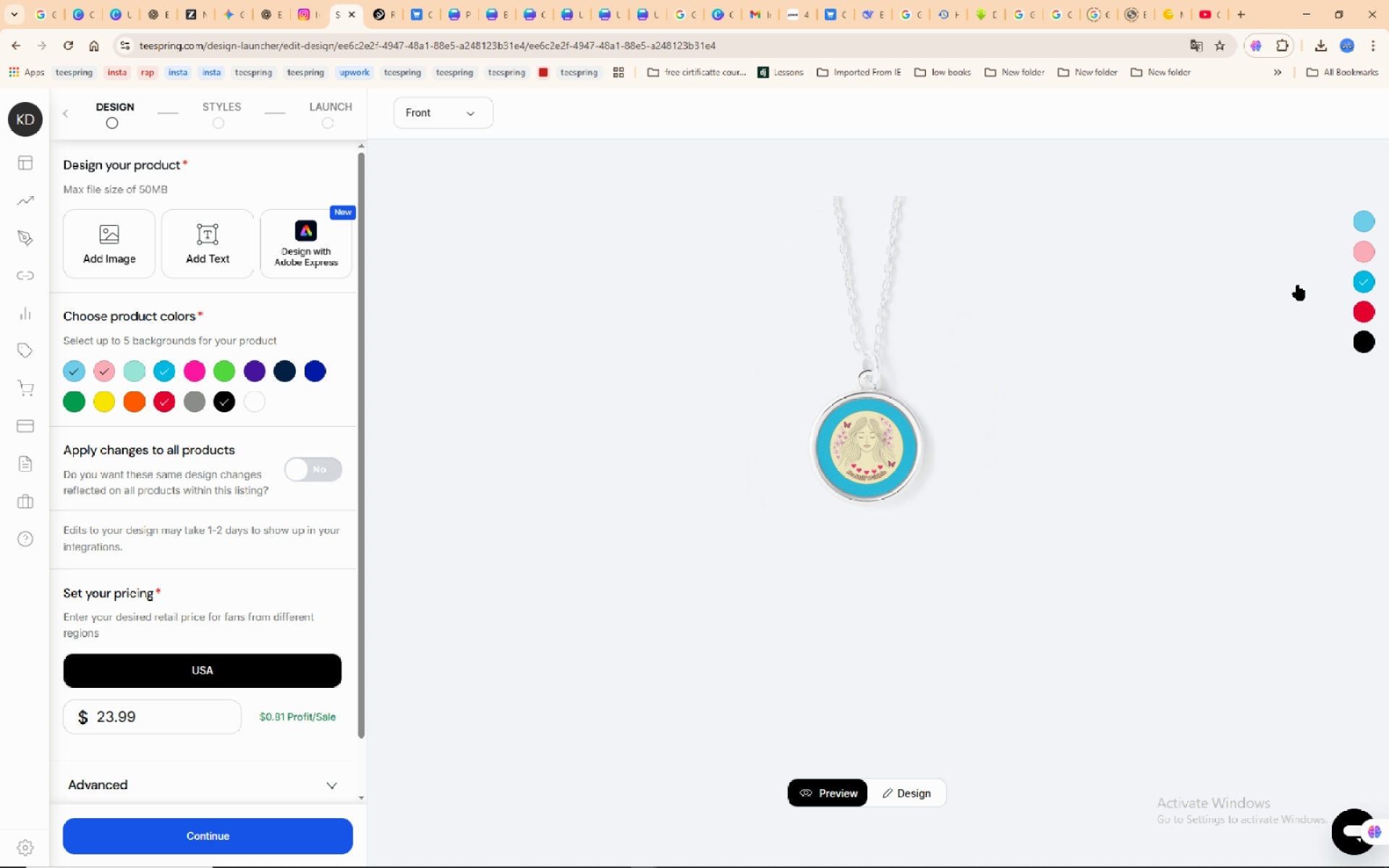 
left_click([154, 367])
 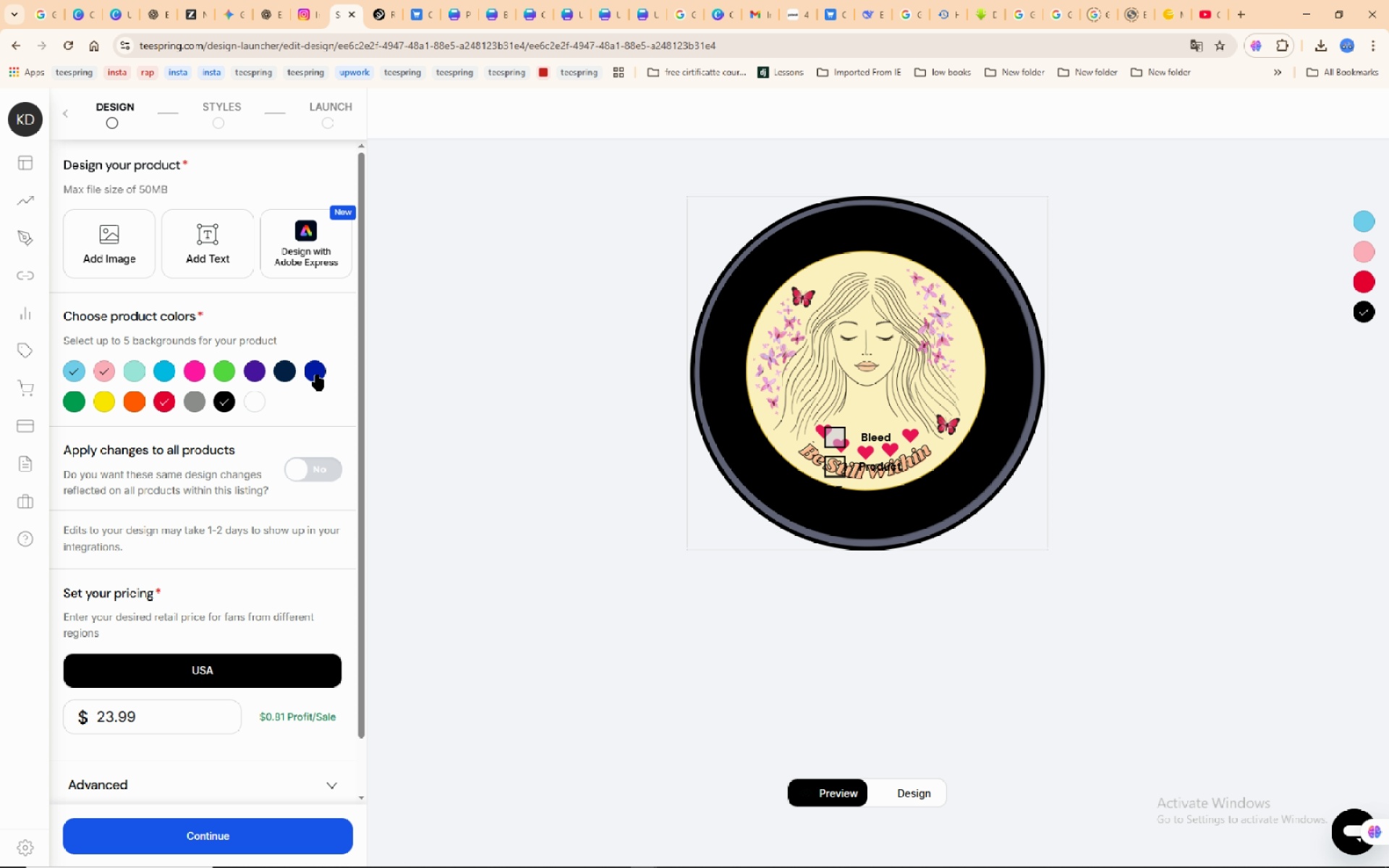 
left_click([316, 375])
 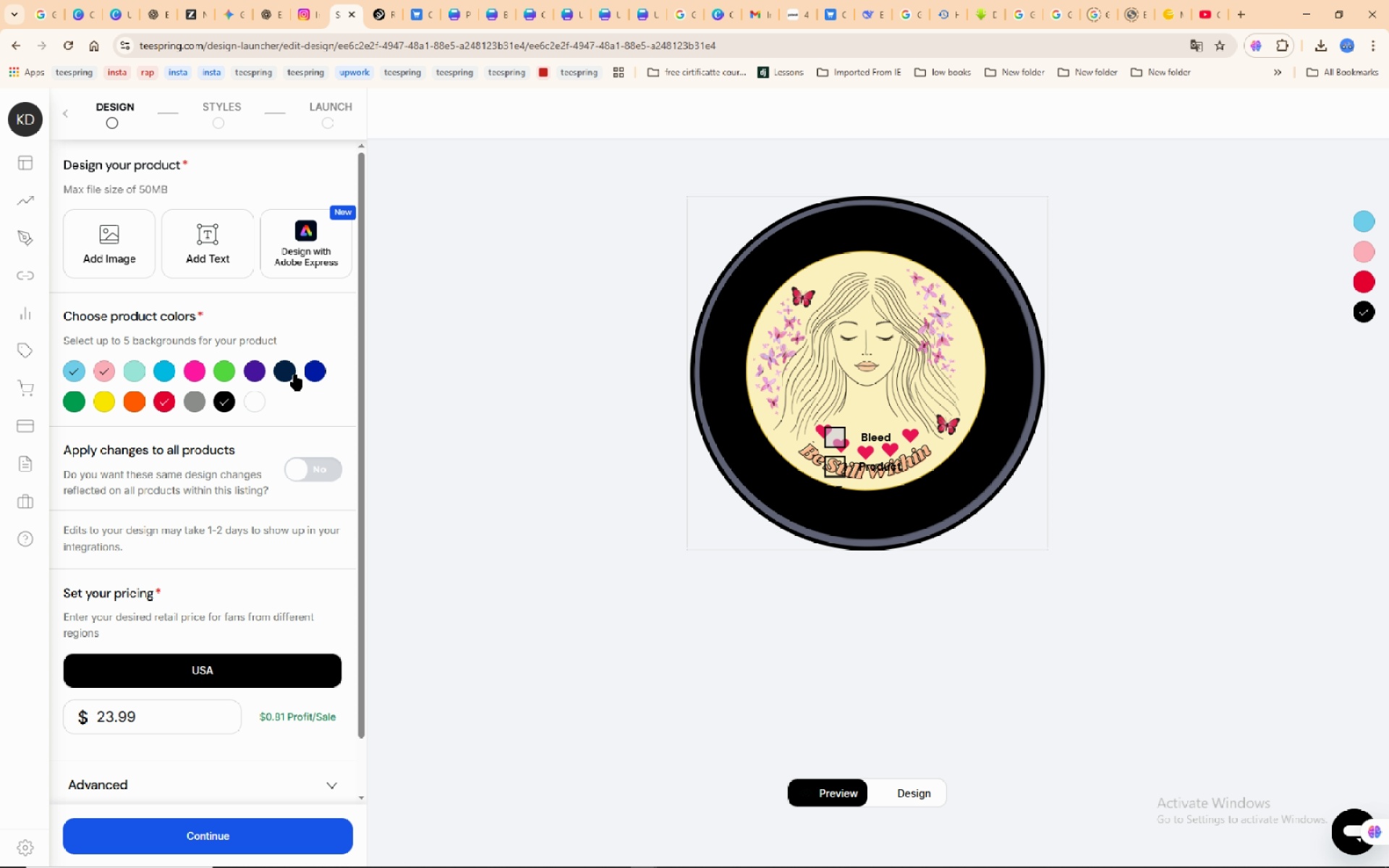 
left_click([283, 373])
 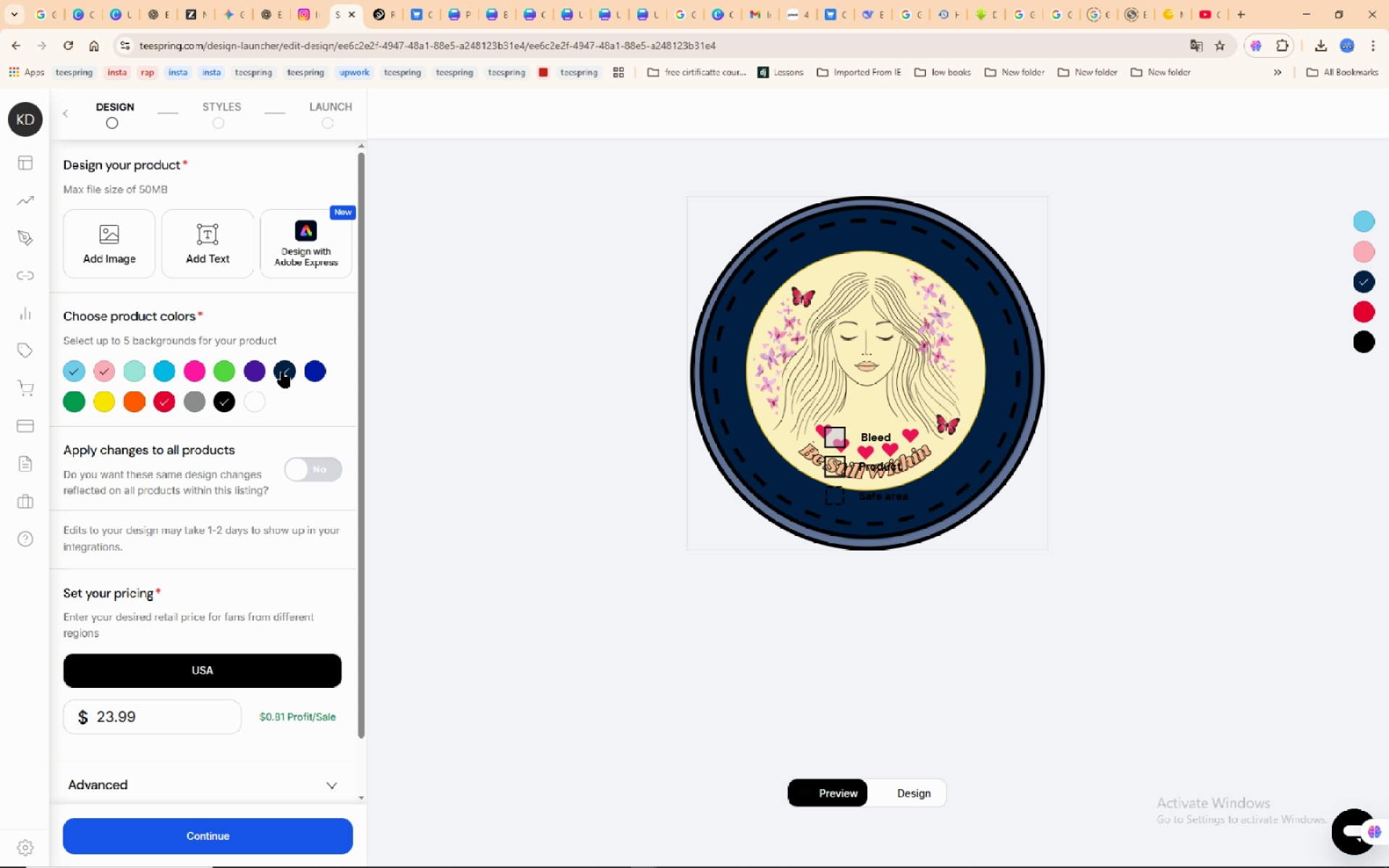 
left_click([283, 373])
 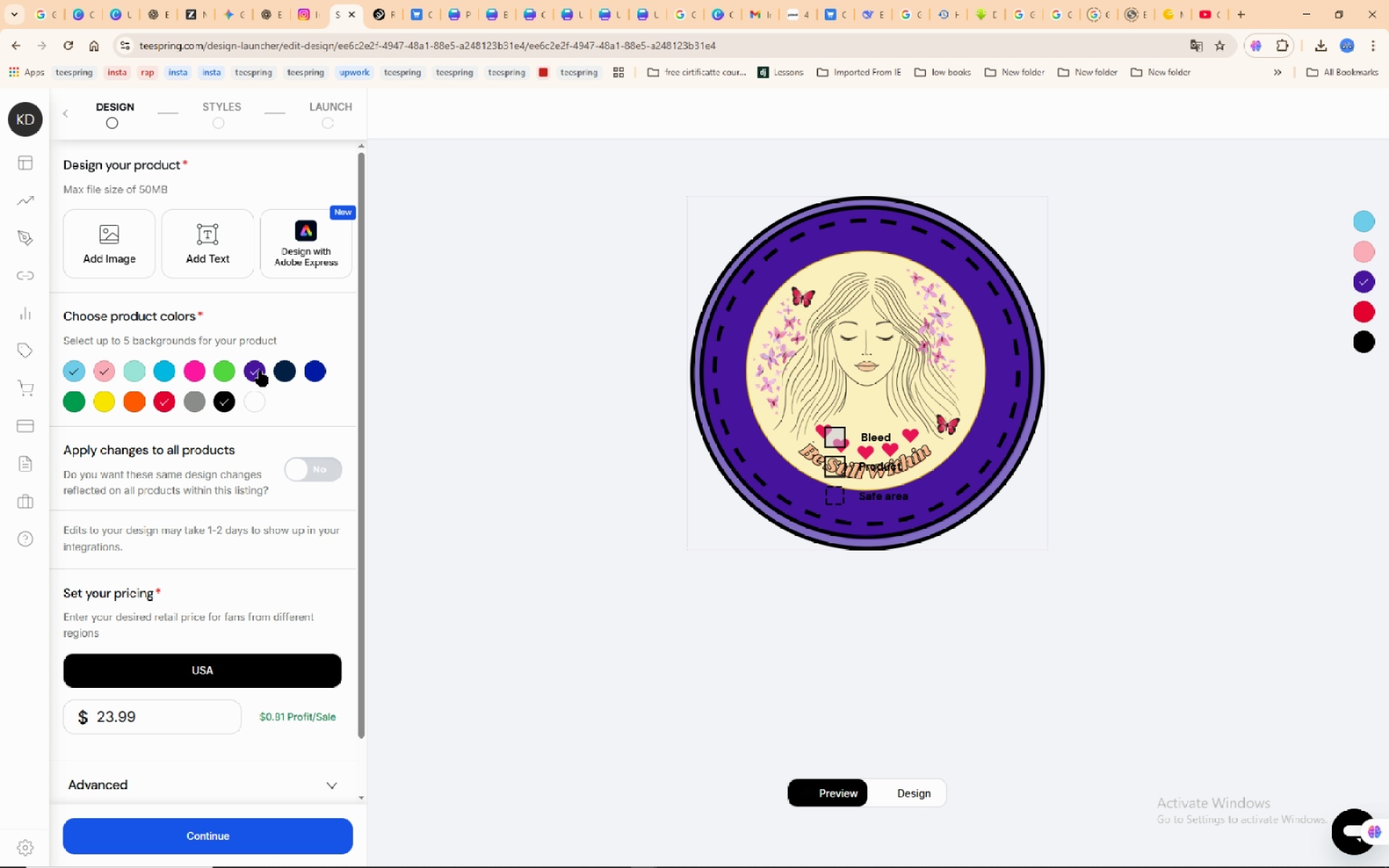 
left_click([260, 371])
 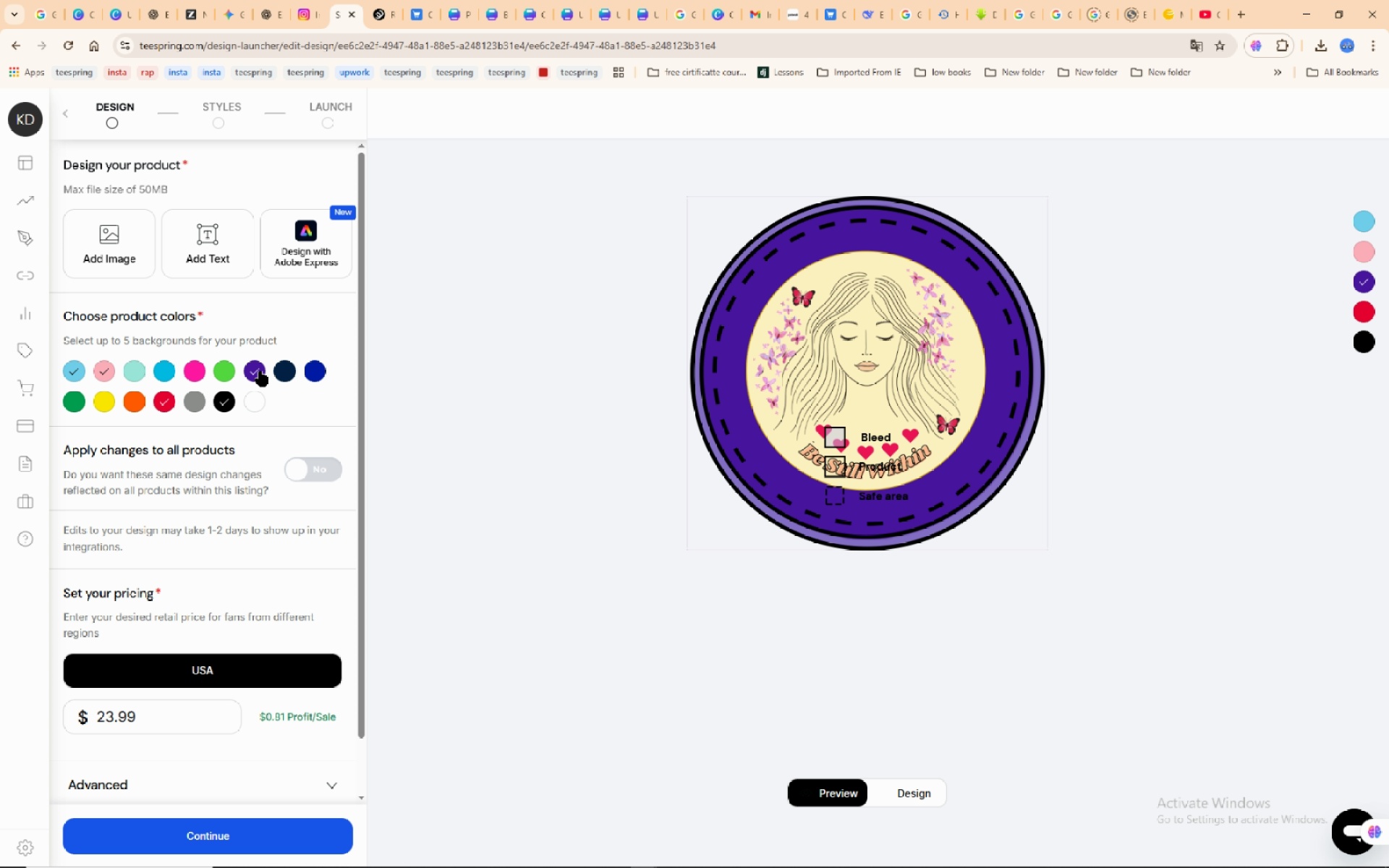 
left_click([260, 371])
 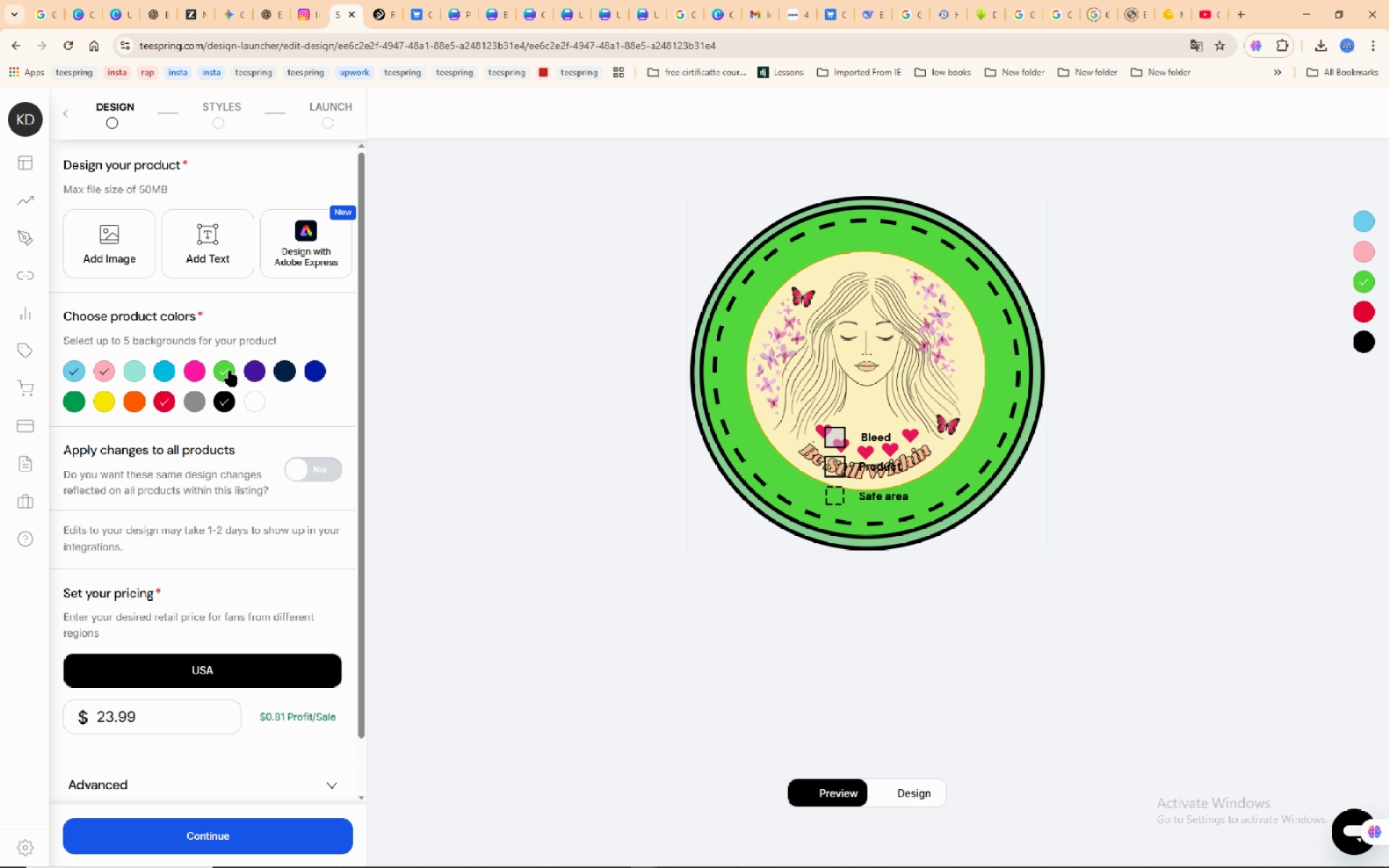 
left_click([230, 371])
 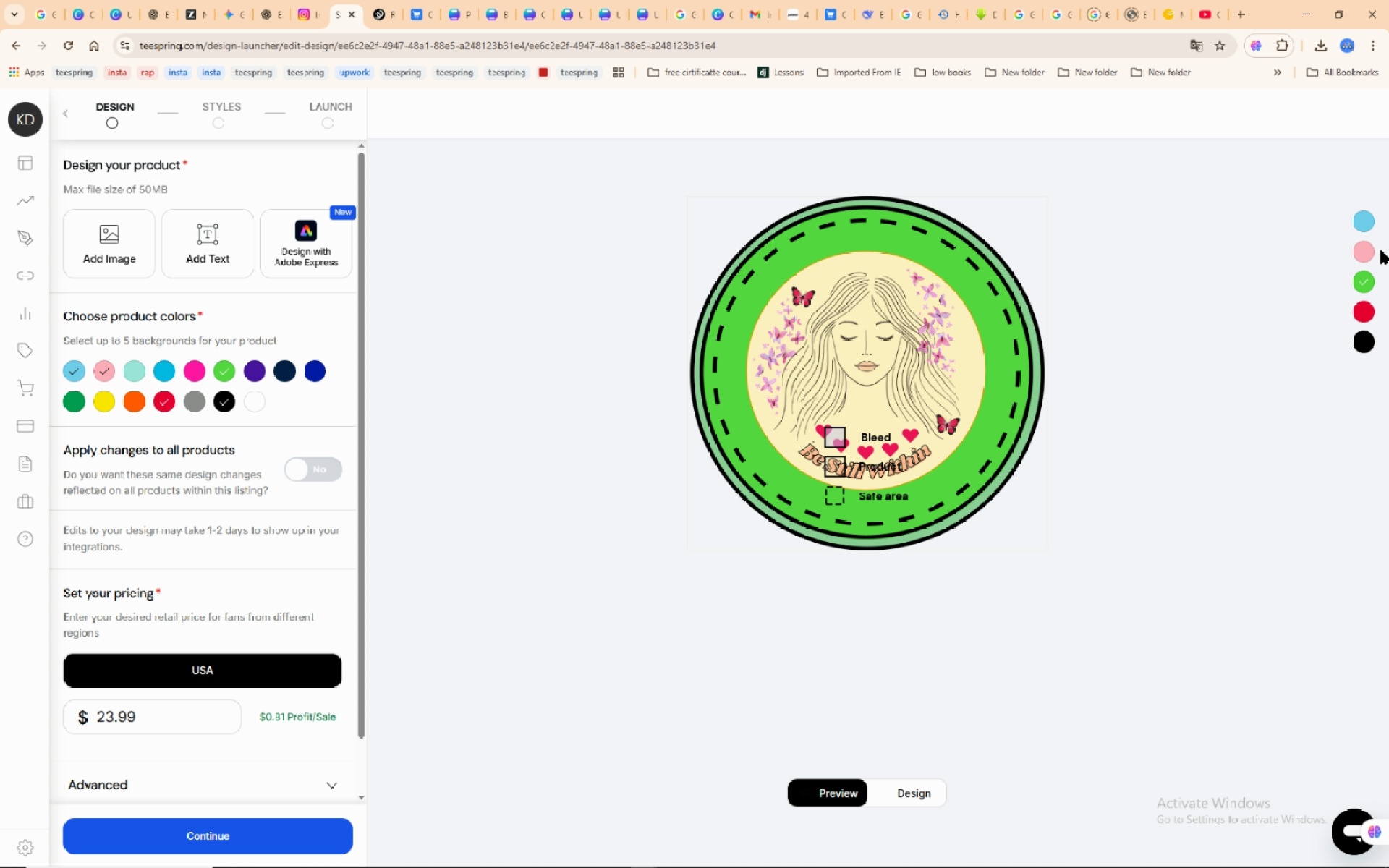 
left_click([1372, 227])
 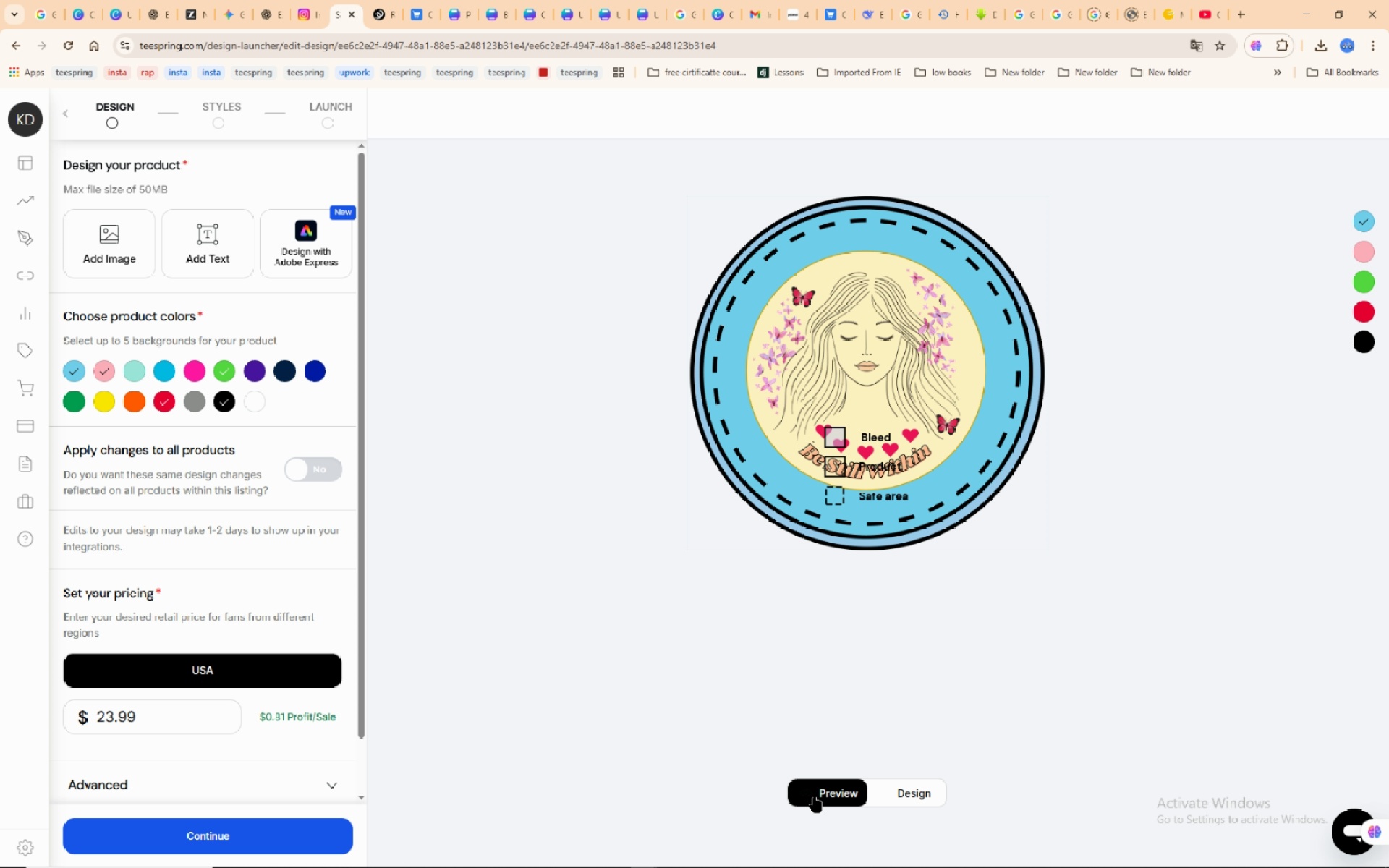 
left_click([828, 790])
 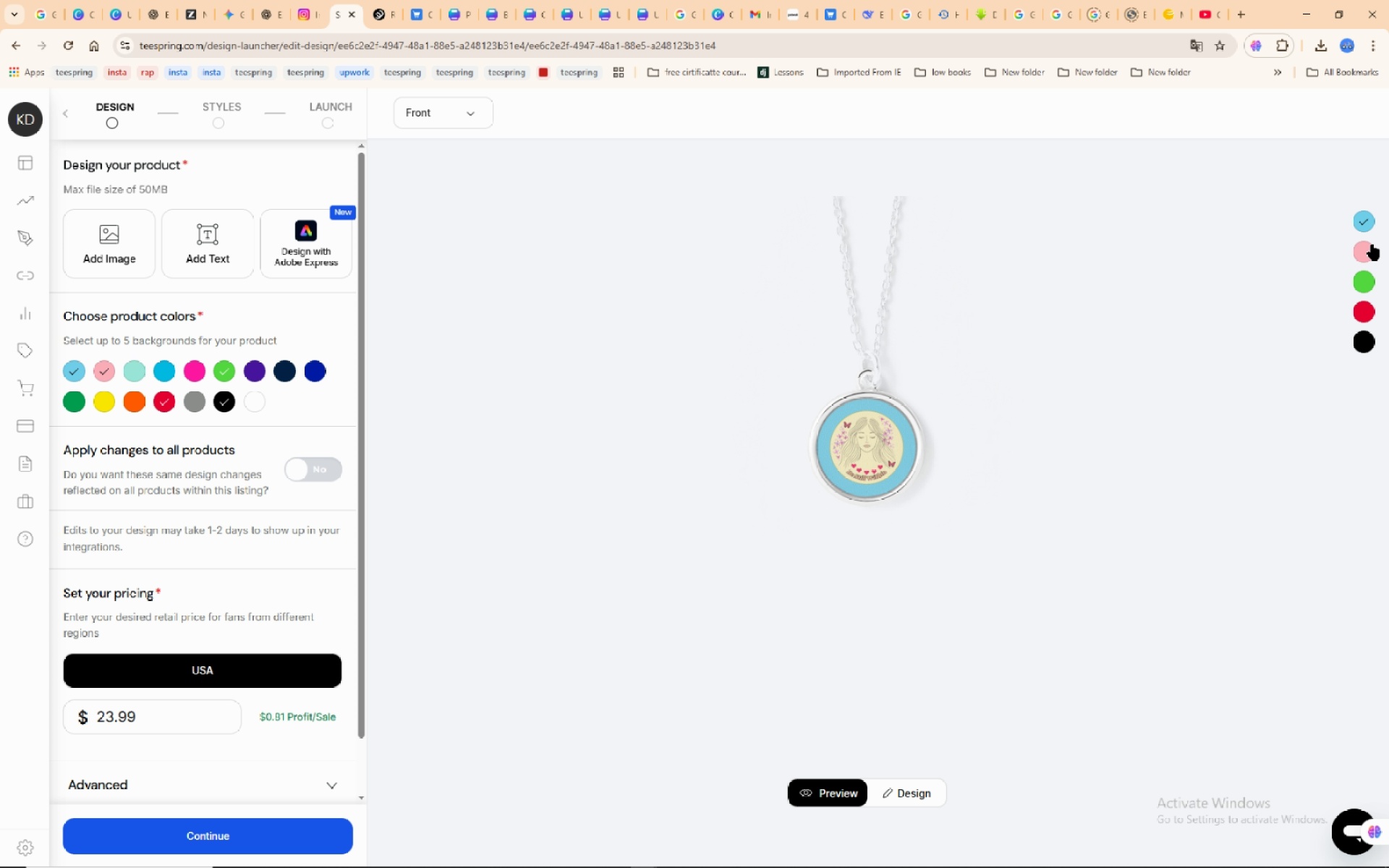 
left_click([1367, 251])
 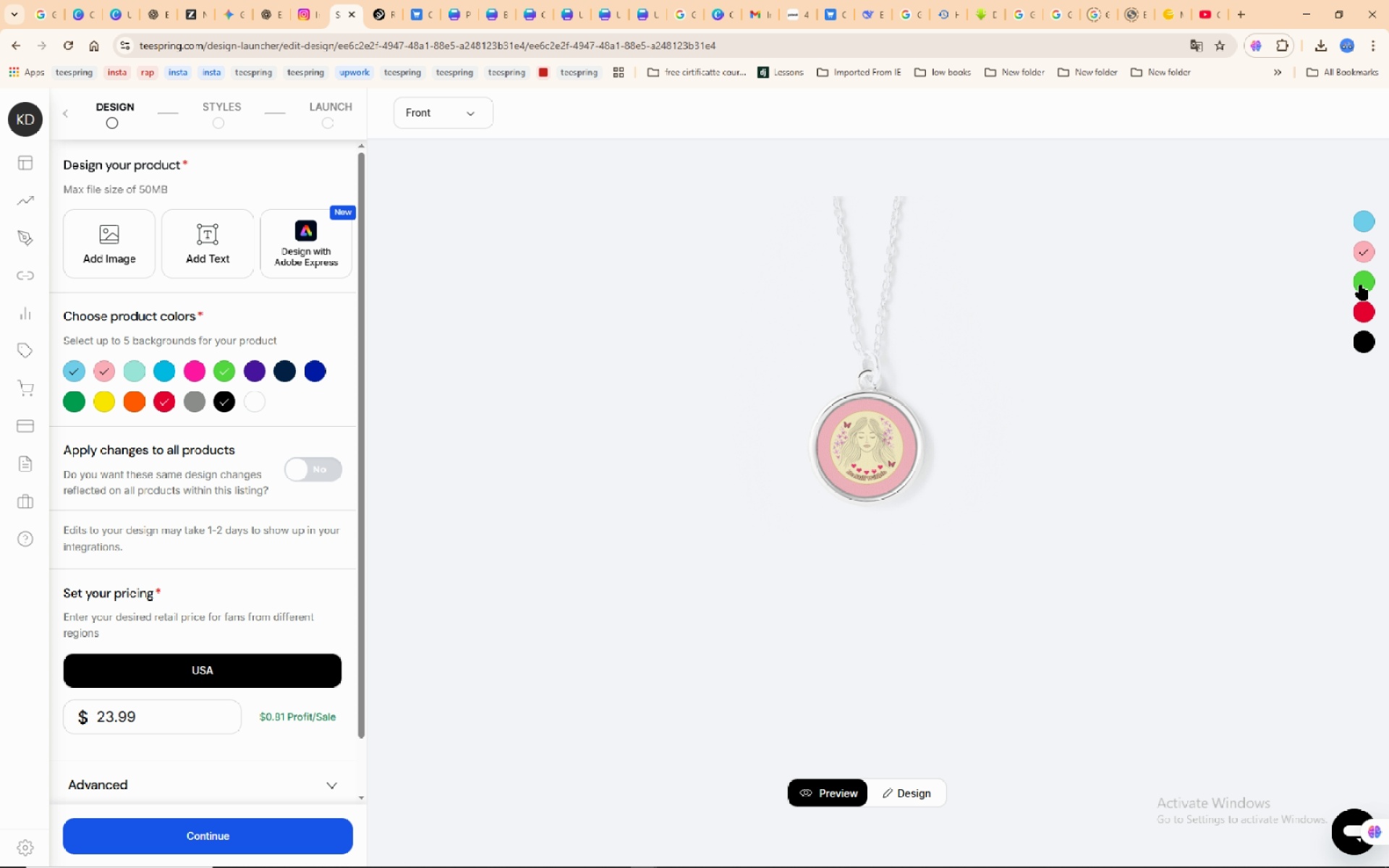 
left_click([1361, 285])
 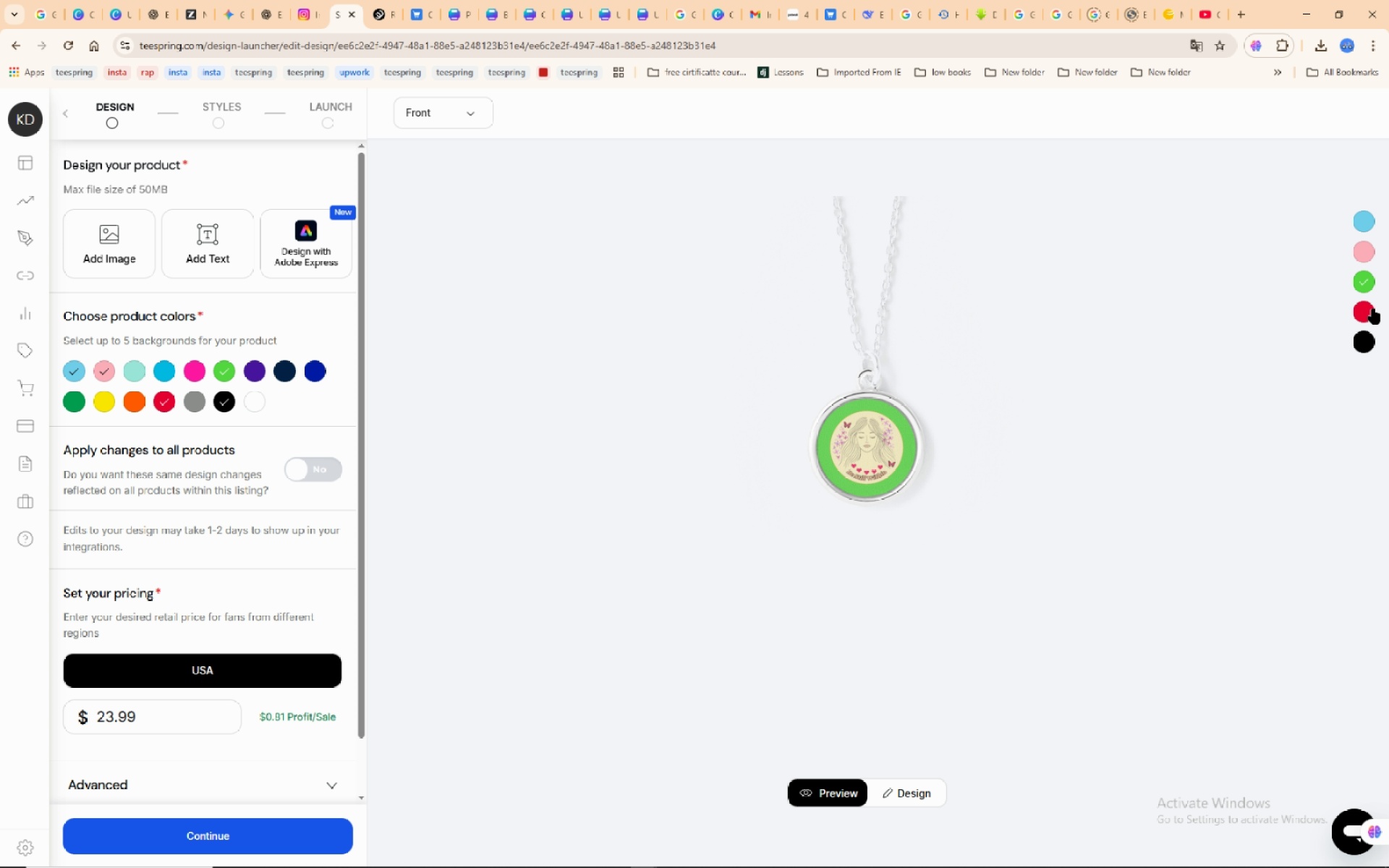 
left_click([1373, 309])
 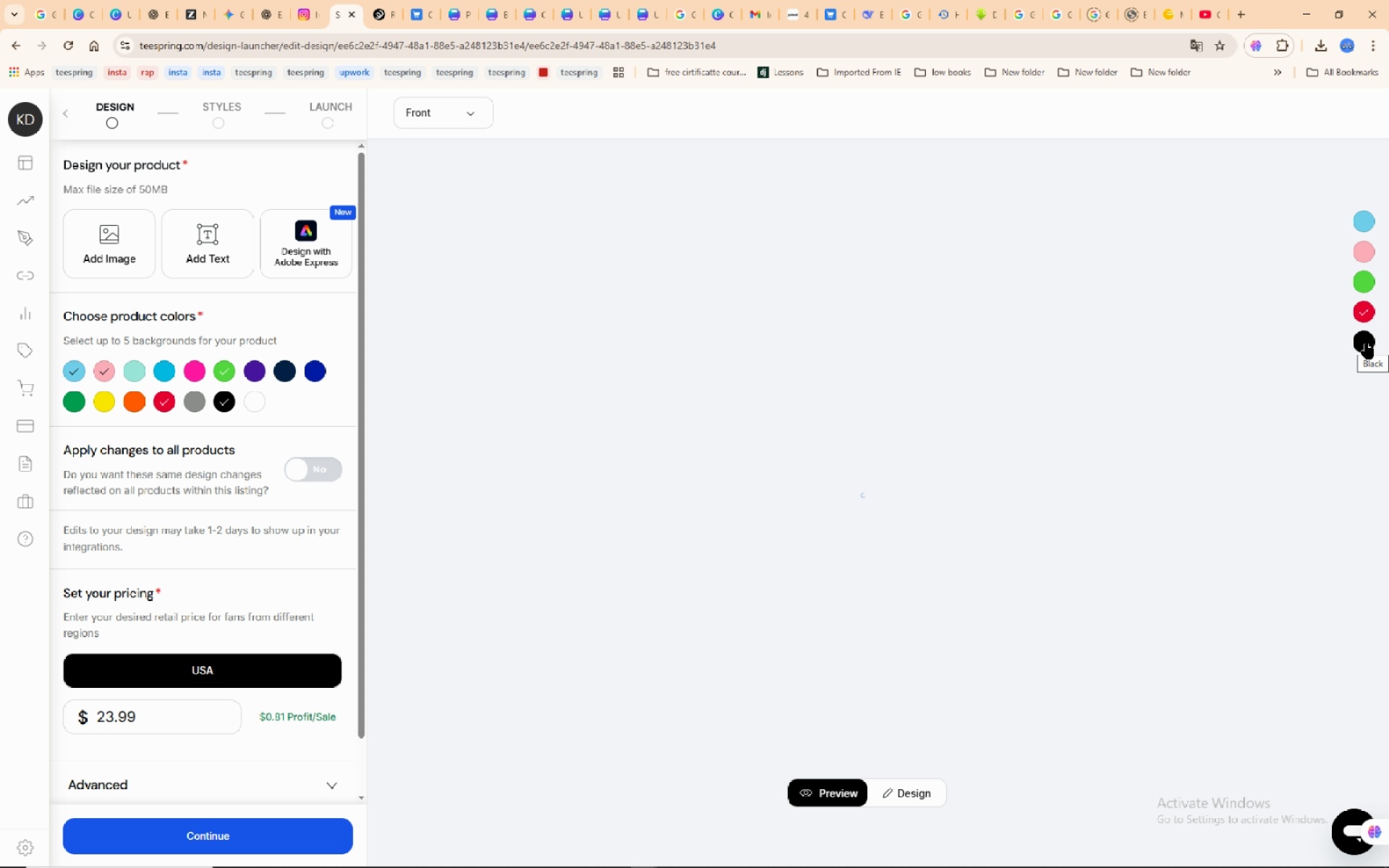 
left_click([1367, 344])
 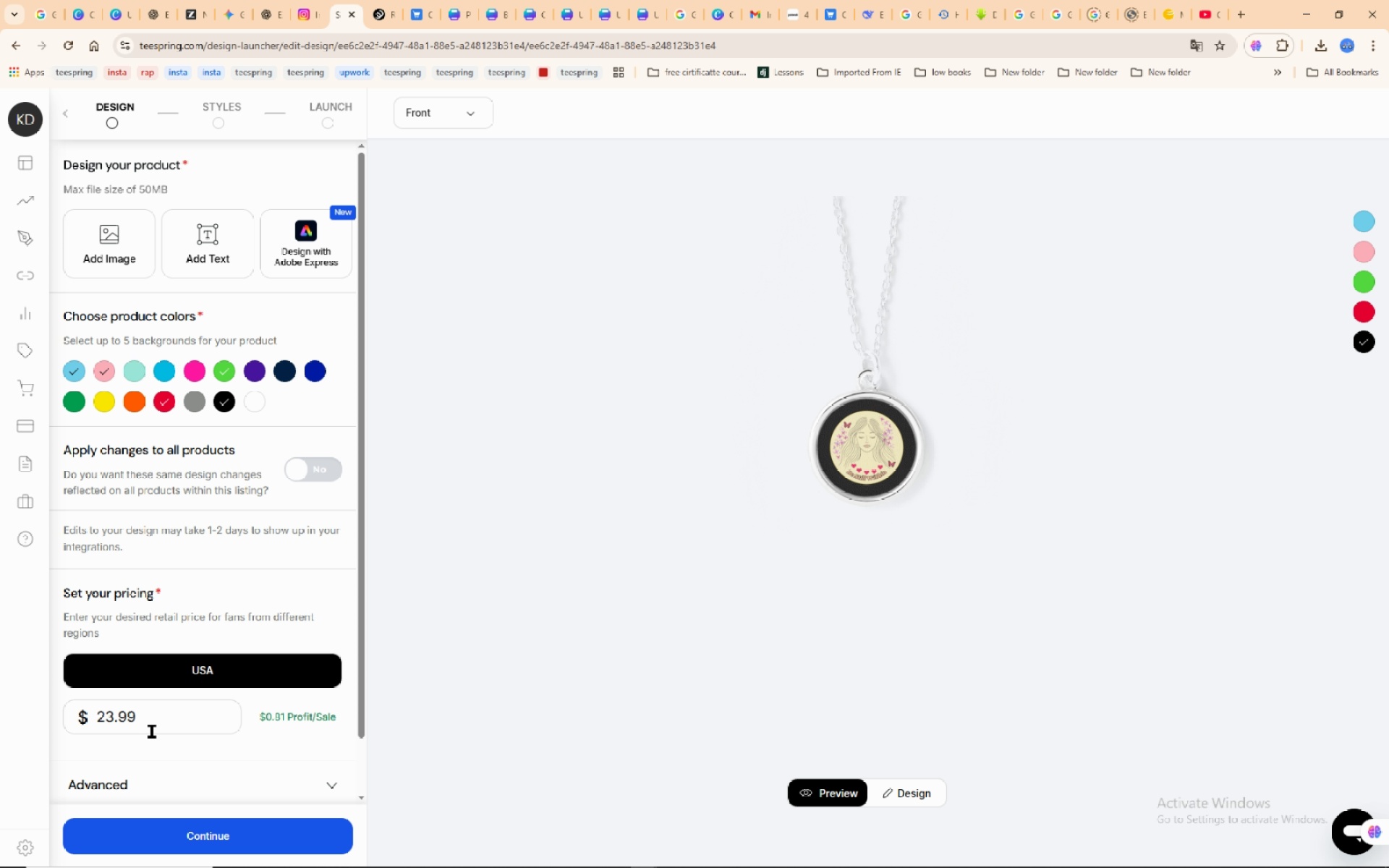 
scroll: coordinate [212, 726], scroll_direction: down, amount: 3.0
 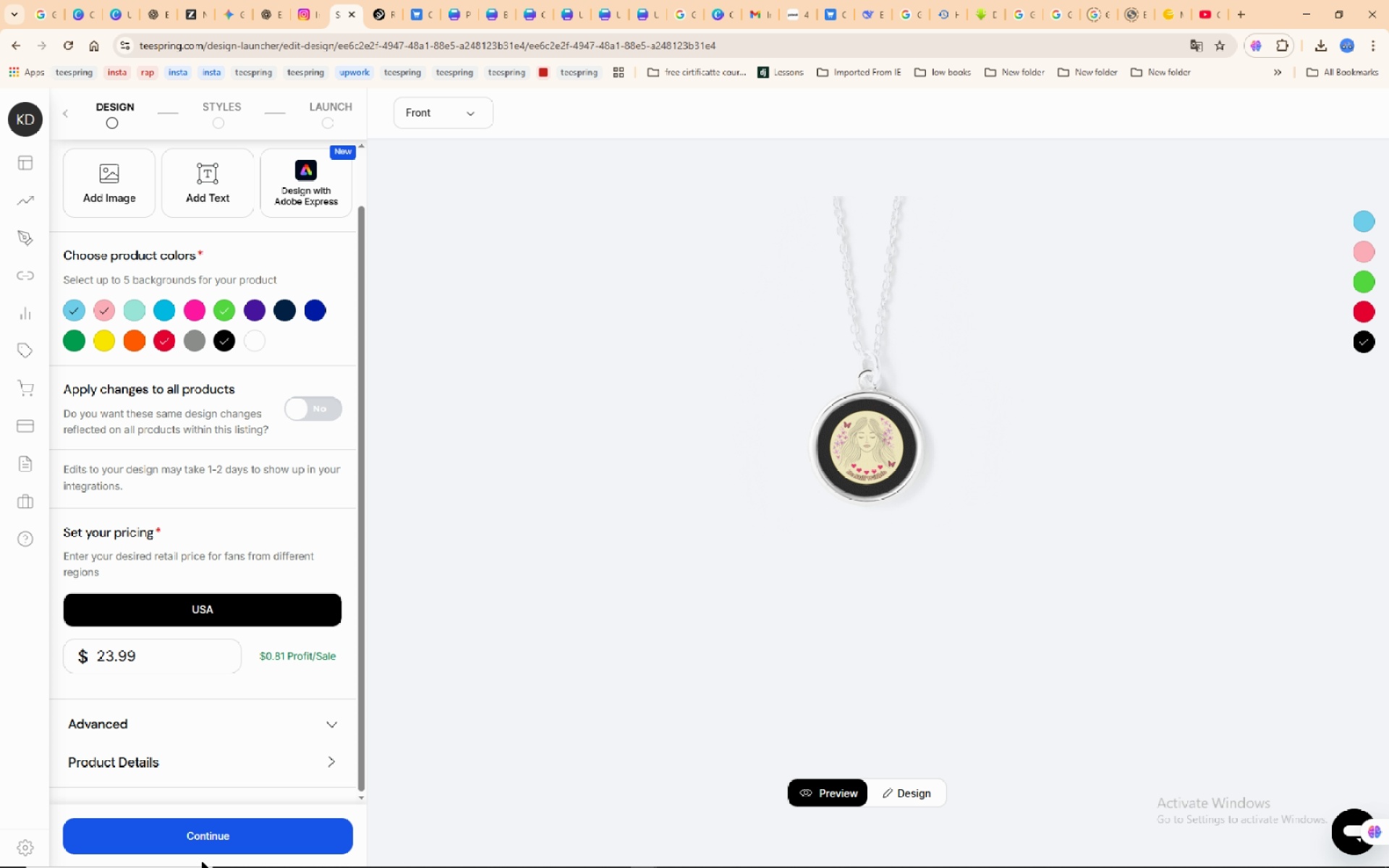 
left_click([216, 833])
 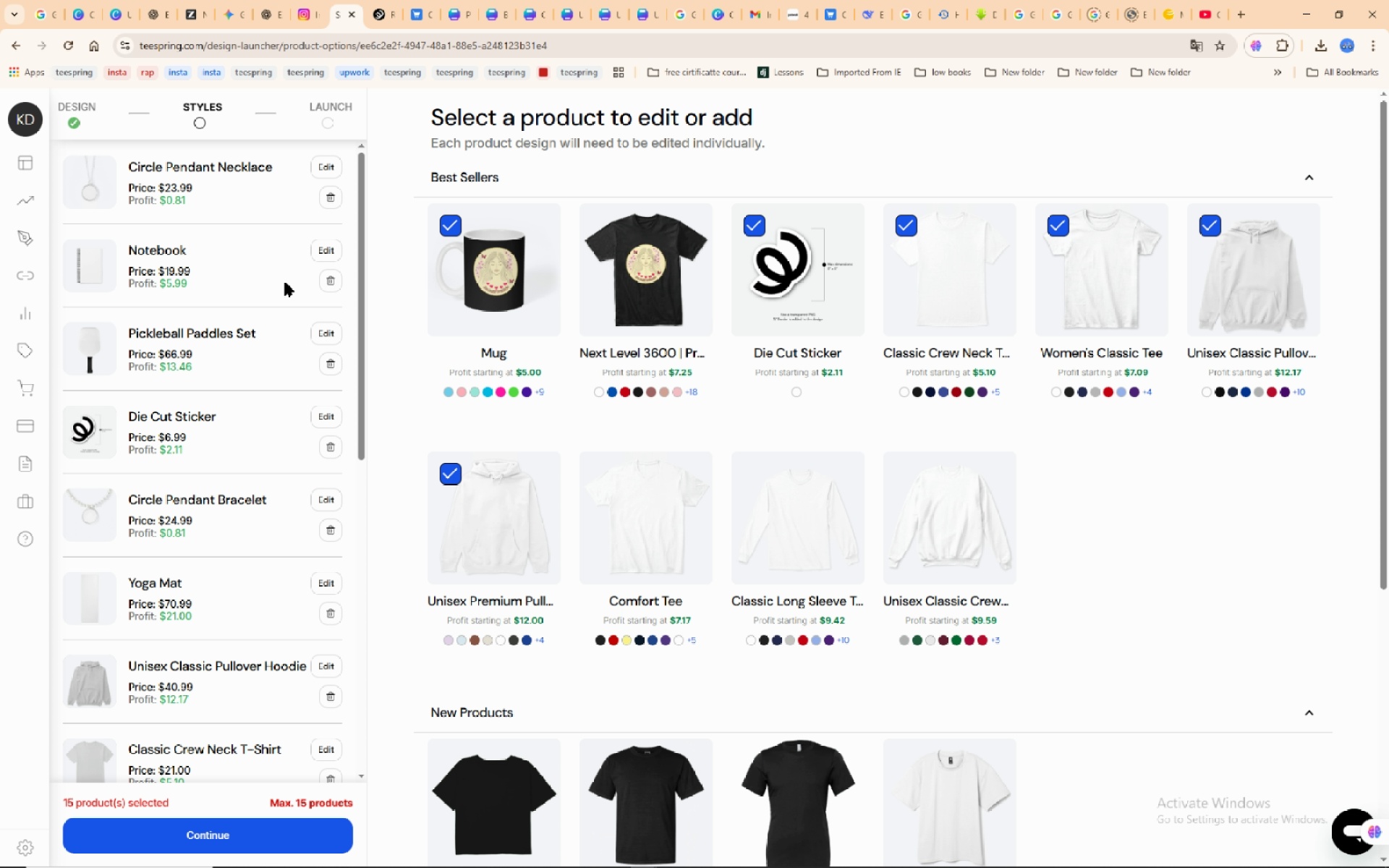 
wait(5.82)
 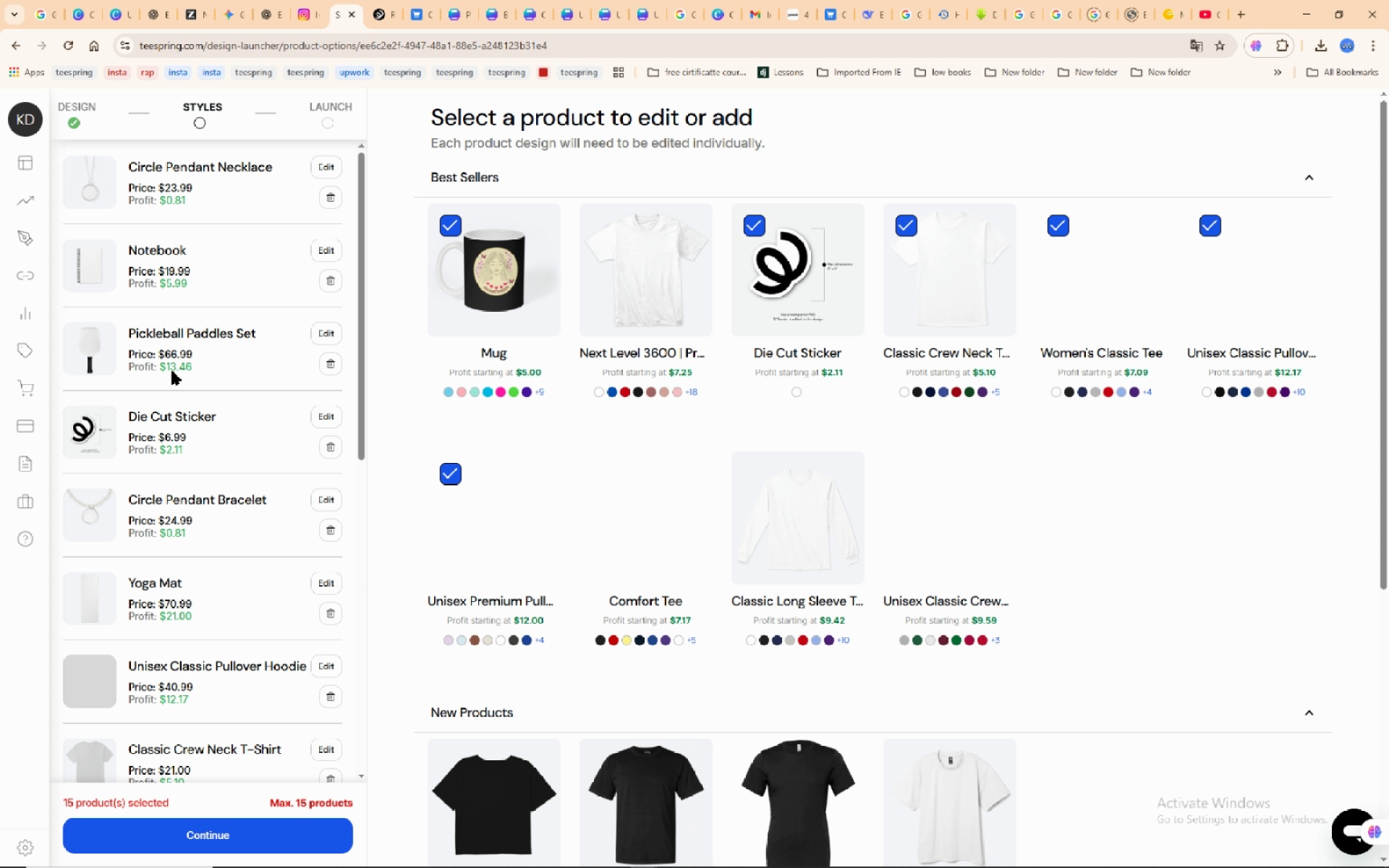 
left_click([326, 250])
 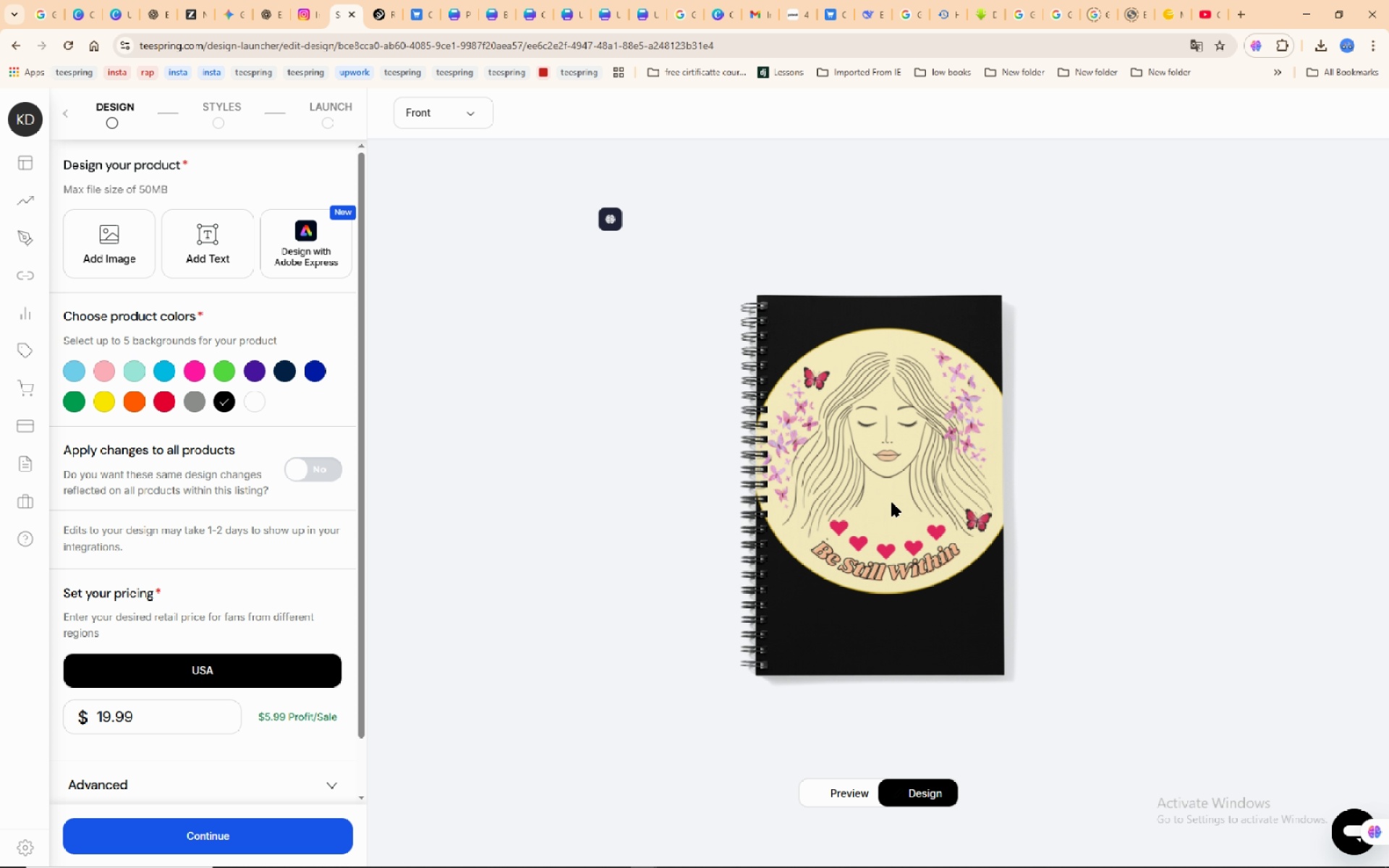 
wait(14.8)
 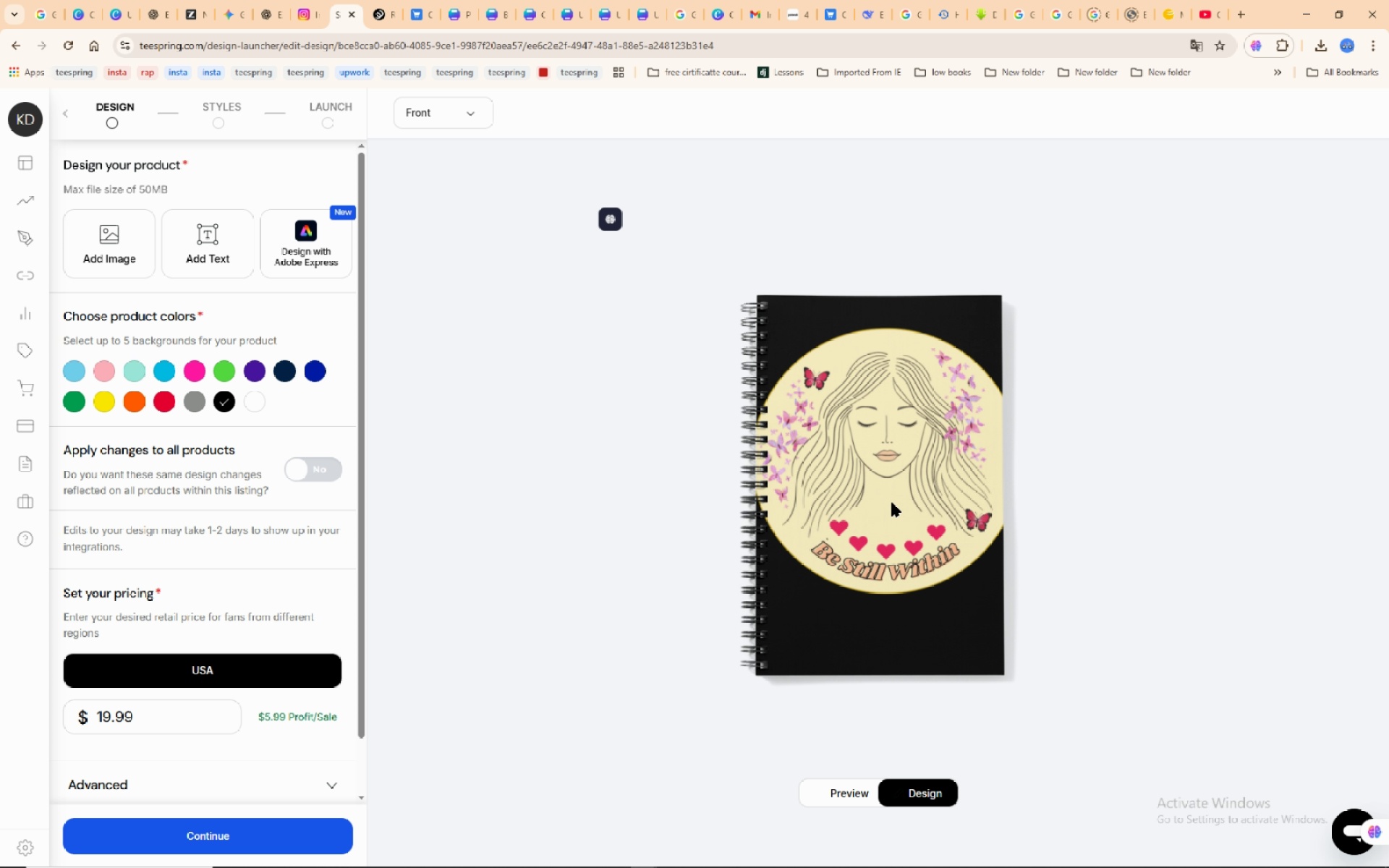 
left_click([917, 791])
 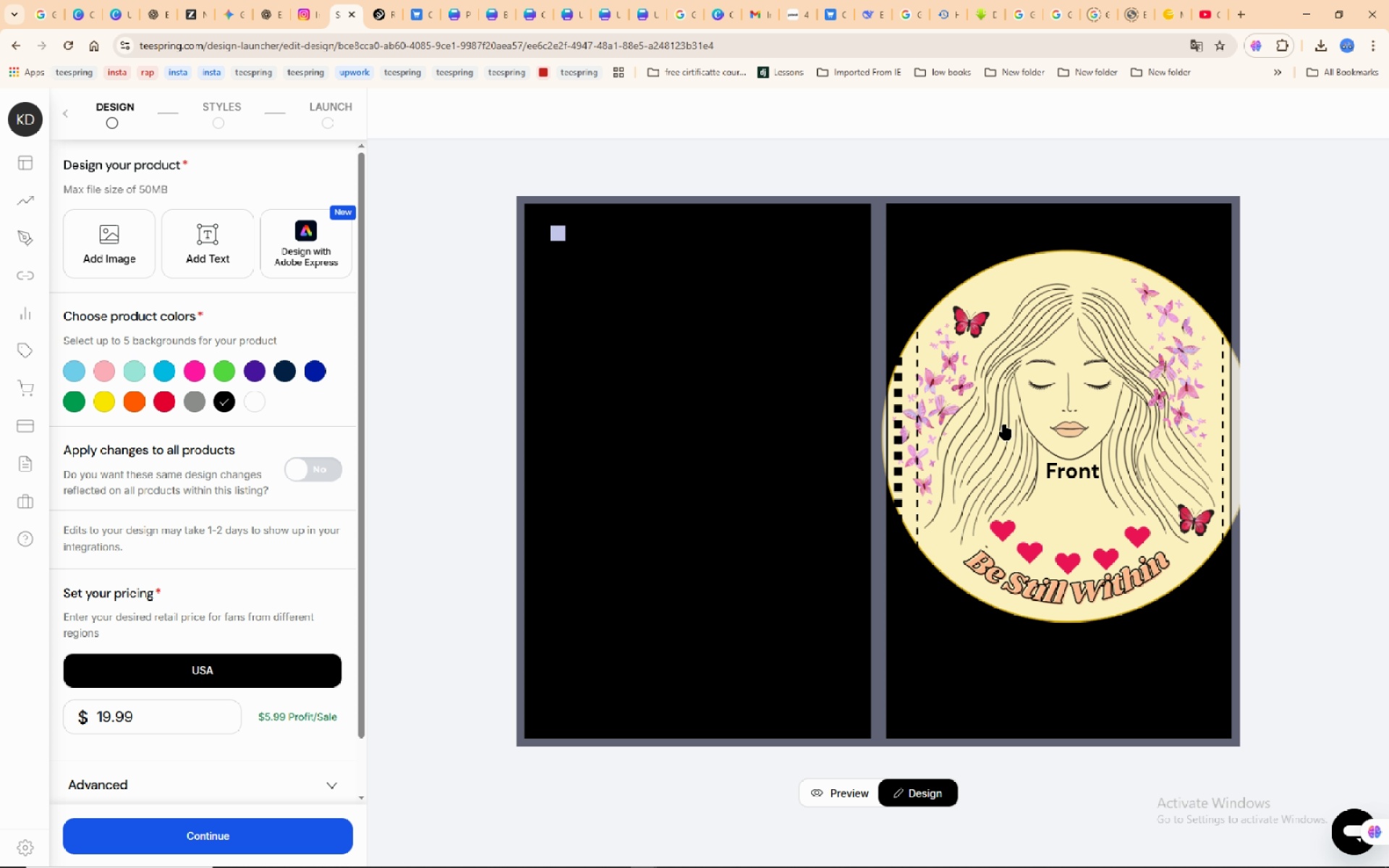 
left_click([1052, 405])
 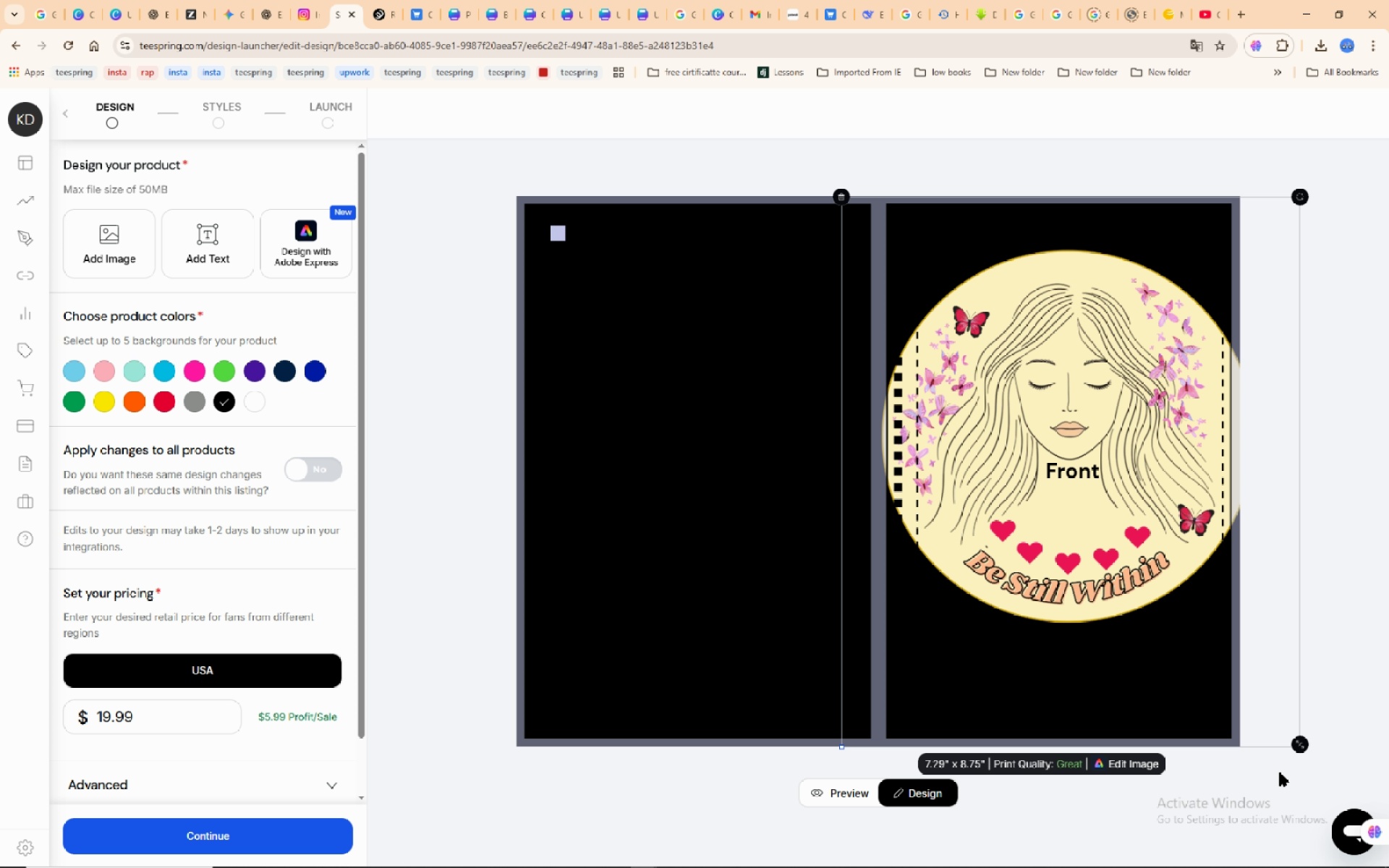 
left_click_drag(start_coordinate=[1302, 740], to_coordinate=[1244, 676])
 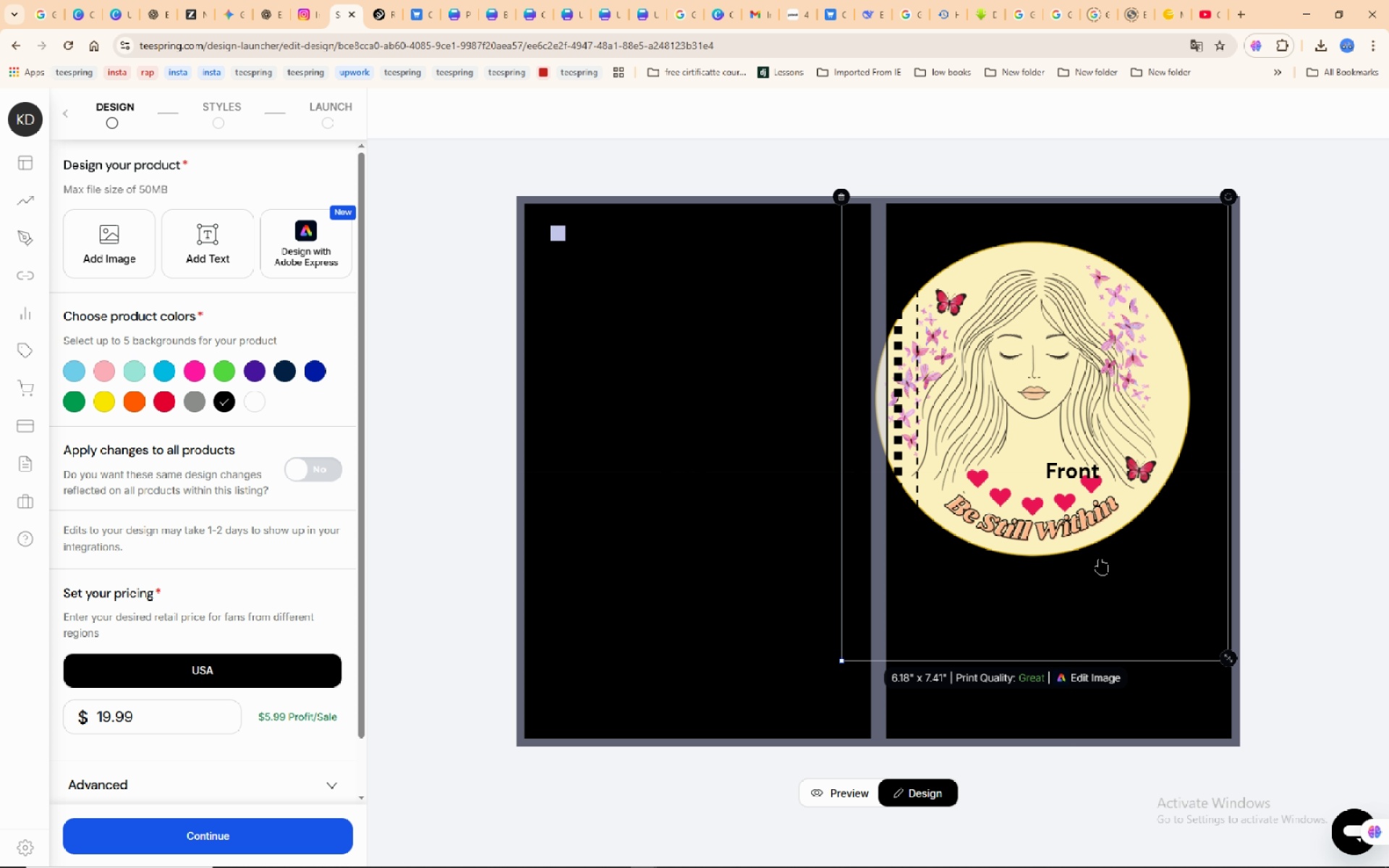 
left_click_drag(start_coordinate=[1097, 557], to_coordinate=[1127, 601])
 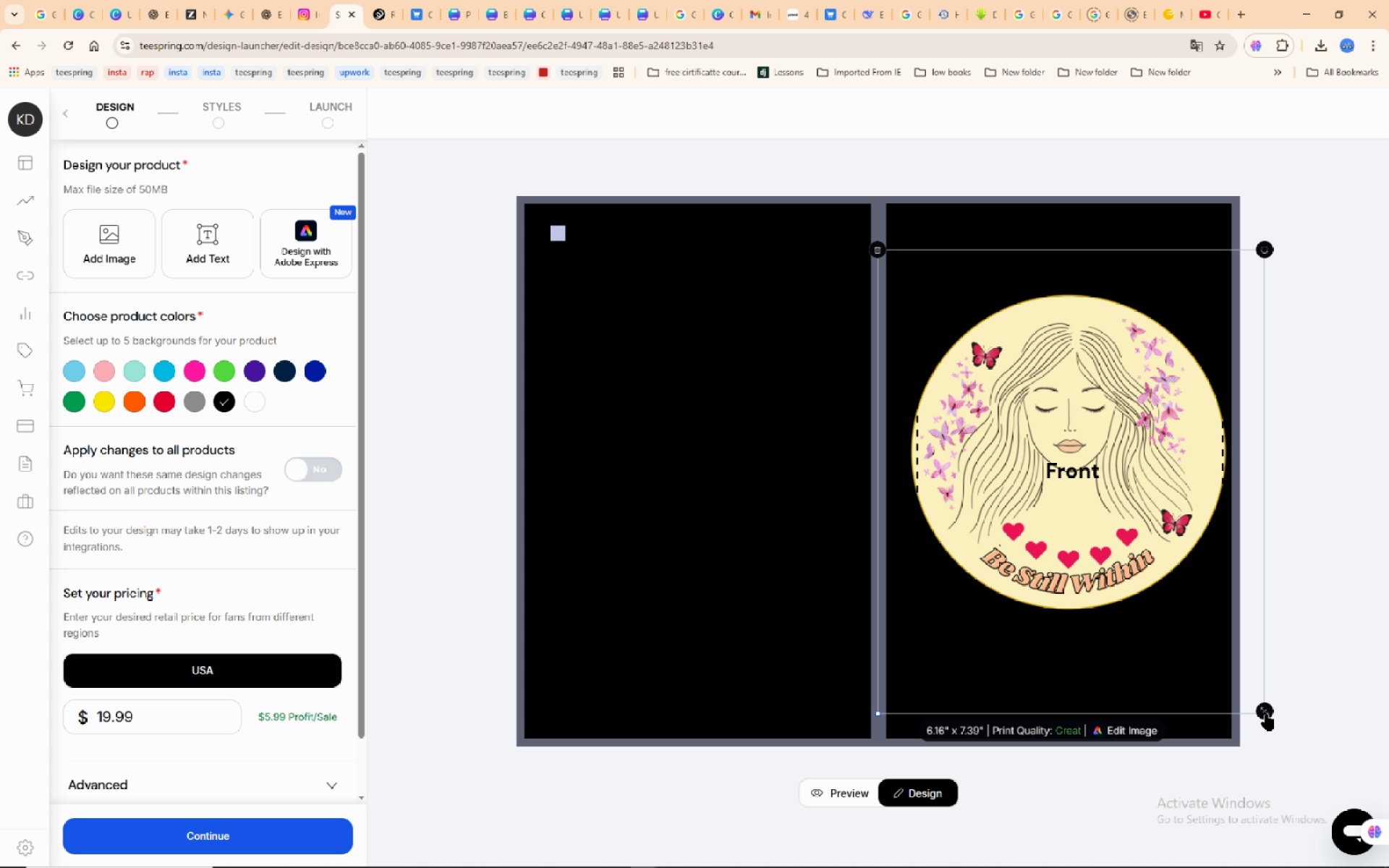 
left_click_drag(start_coordinate=[1267, 715], to_coordinate=[1249, 702])
 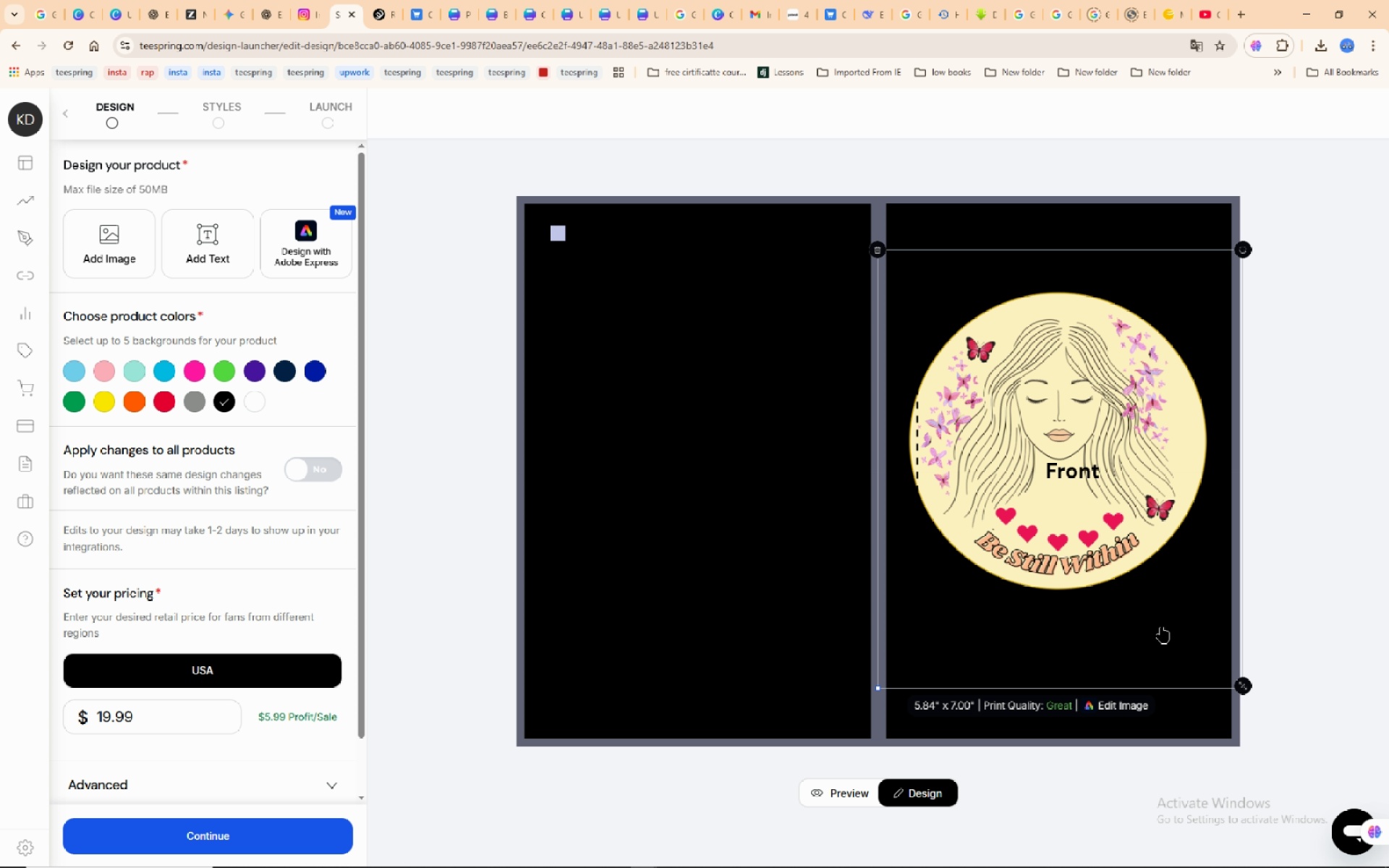 
left_click_drag(start_coordinate=[1158, 621], to_coordinate=[1160, 625])
 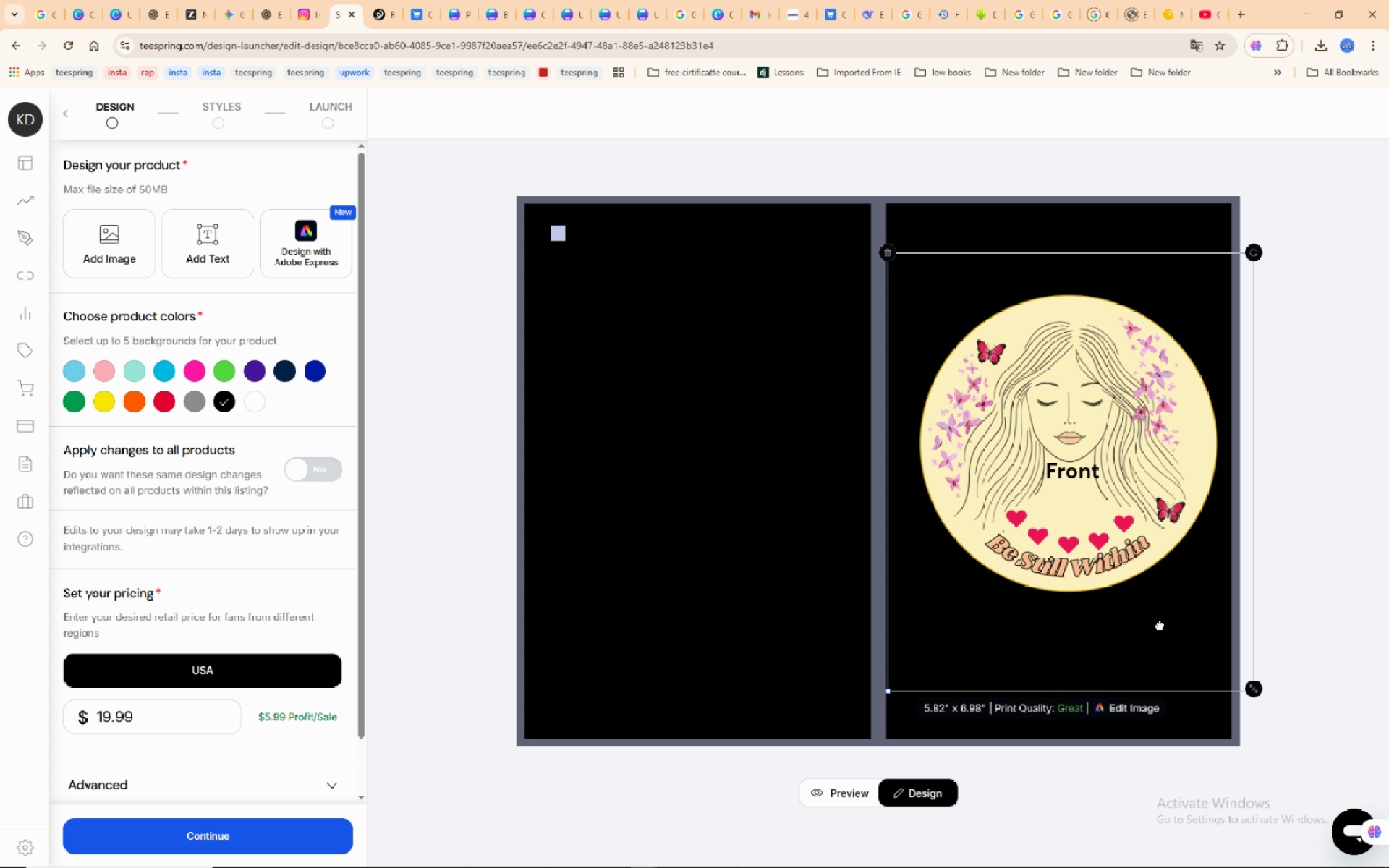 
left_click([1160, 625])
 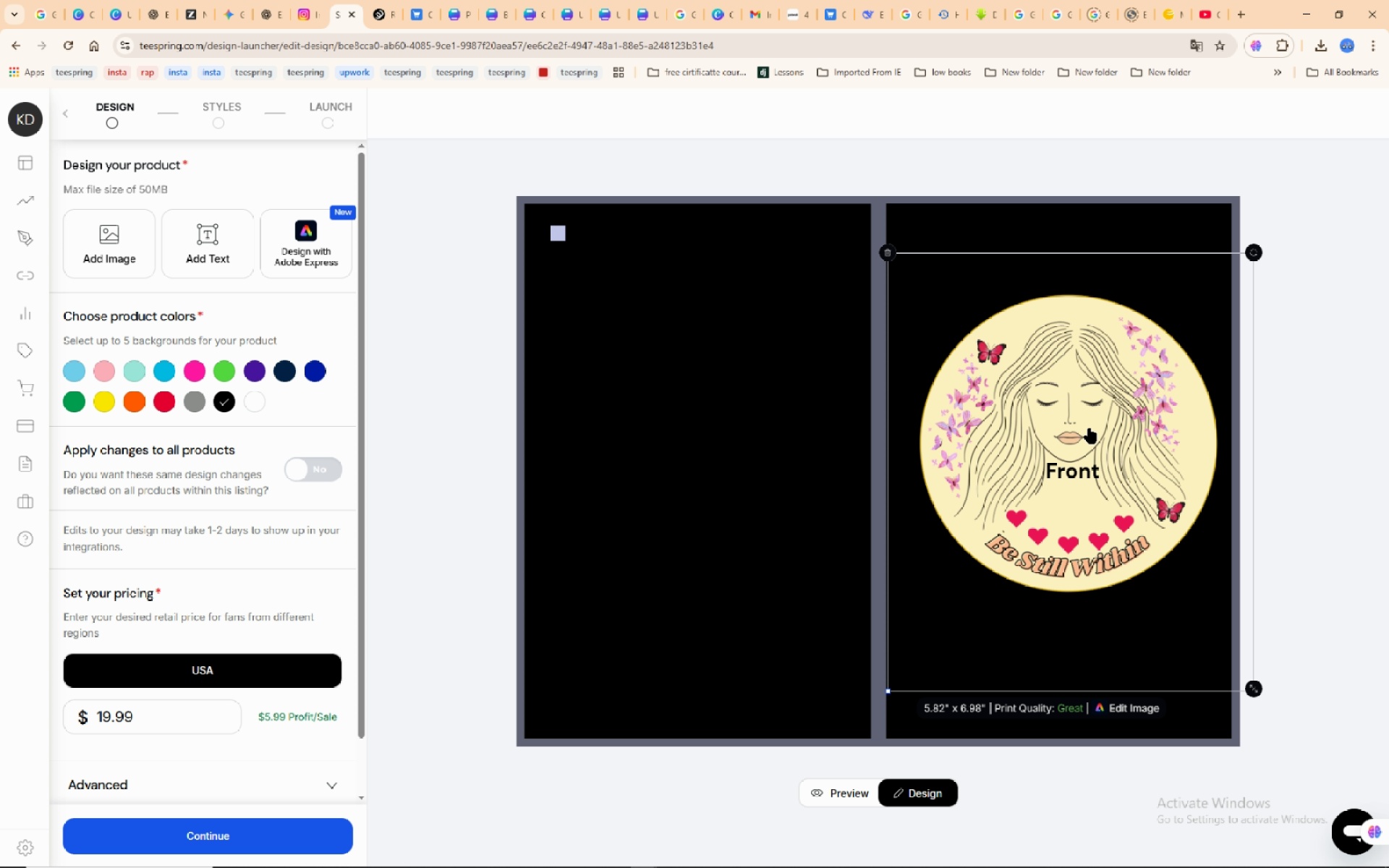 
wait(7.02)
 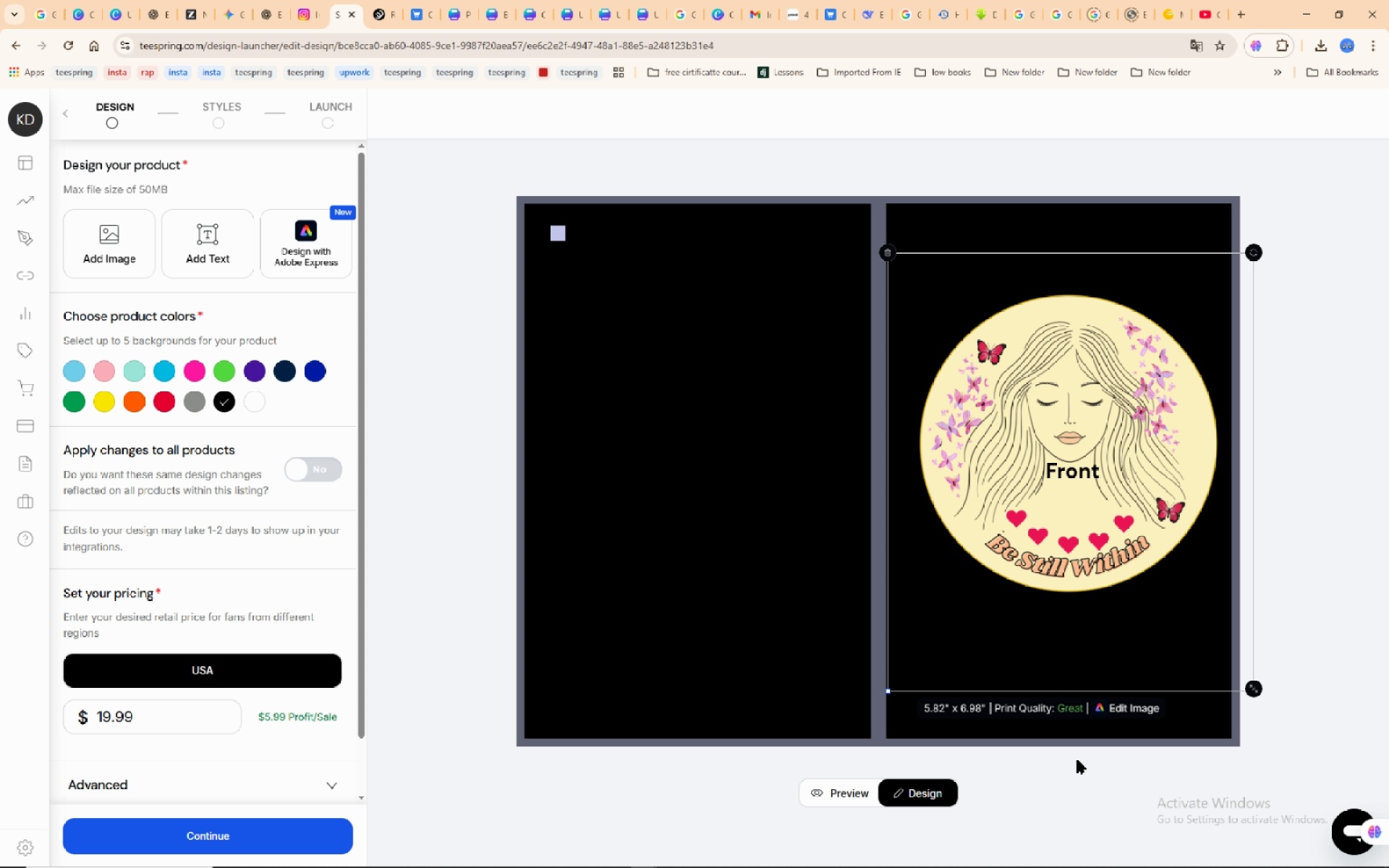 
right_click([1089, 428])
 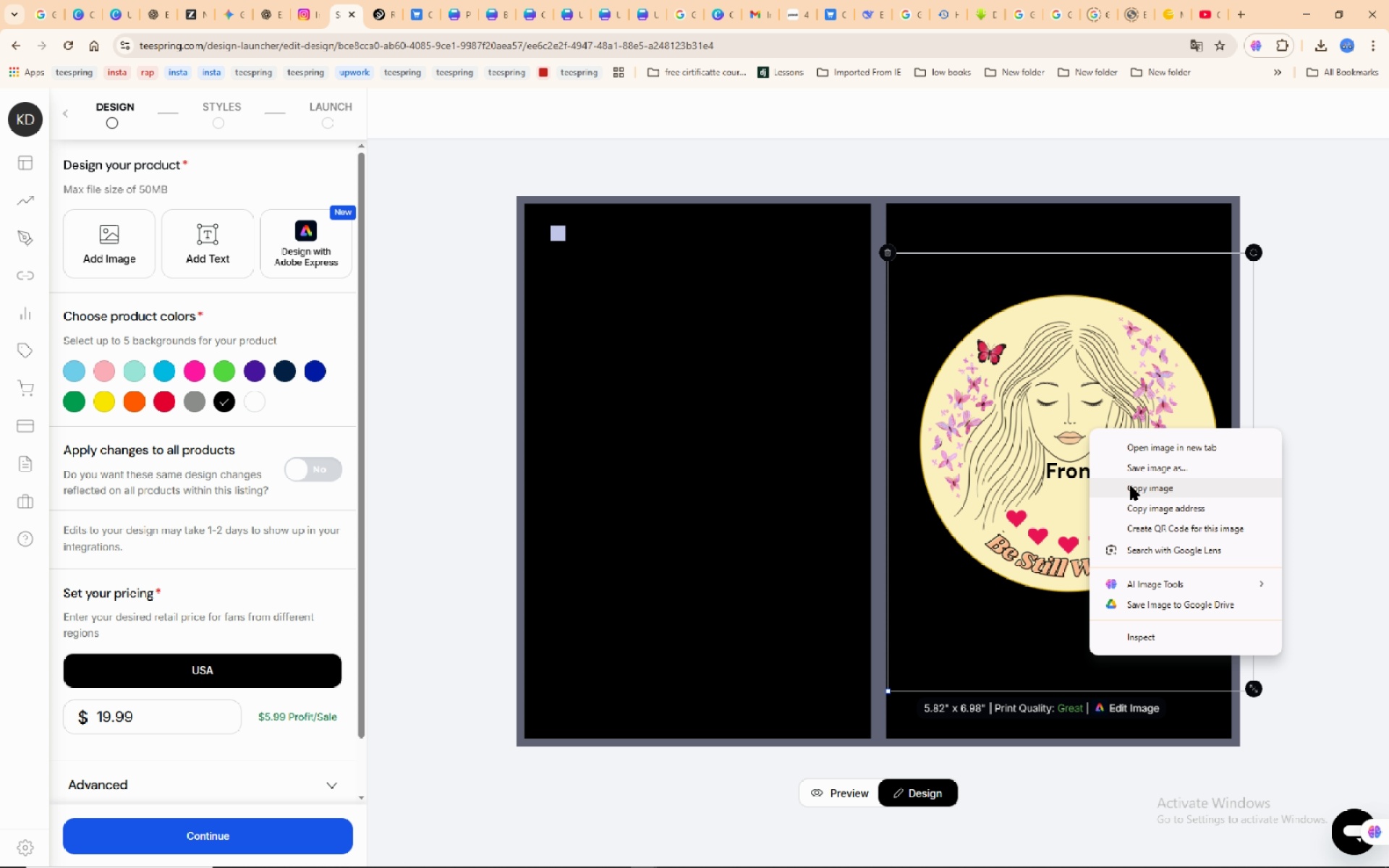 
left_click([1142, 490])
 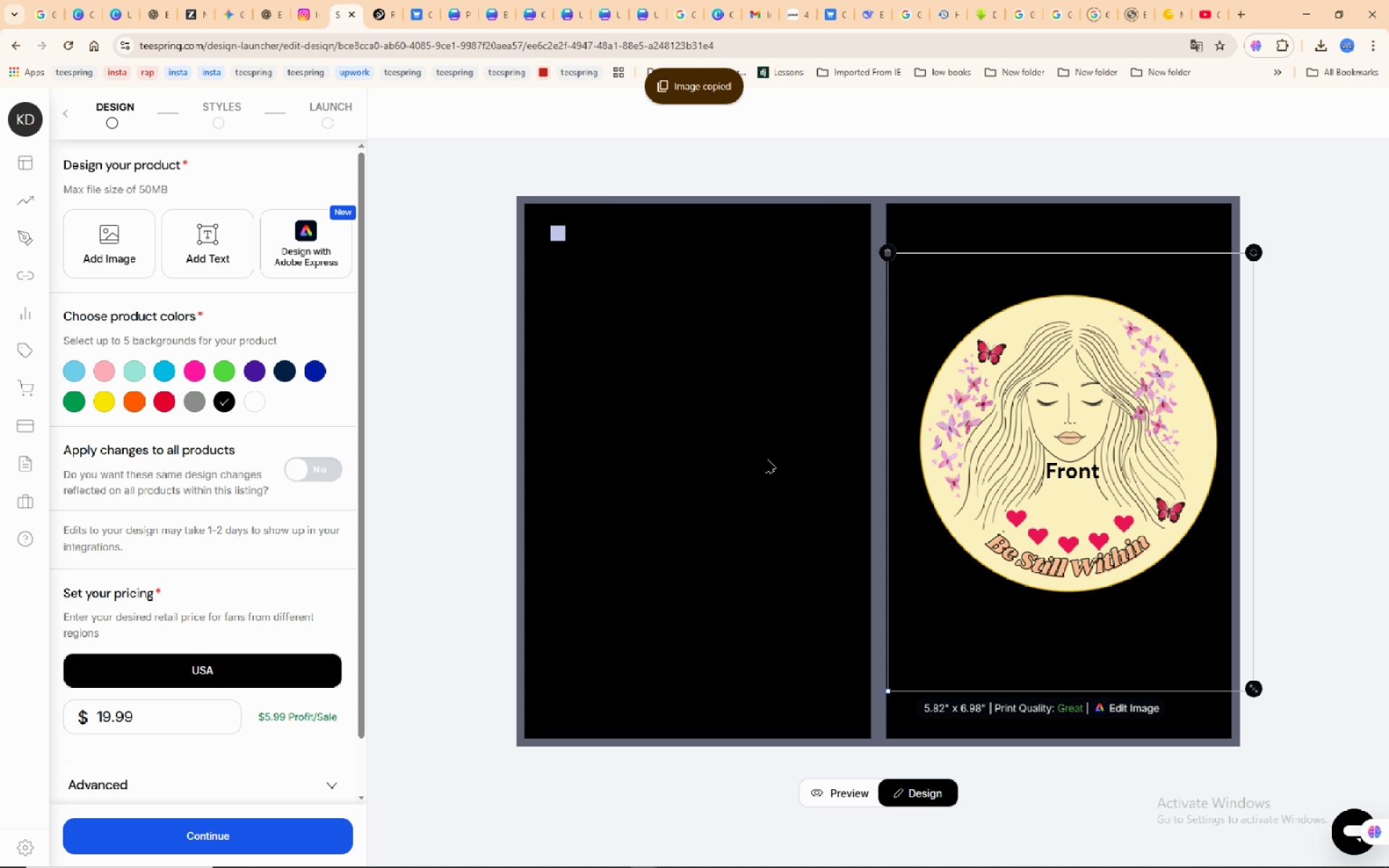 
right_click([767, 458])
 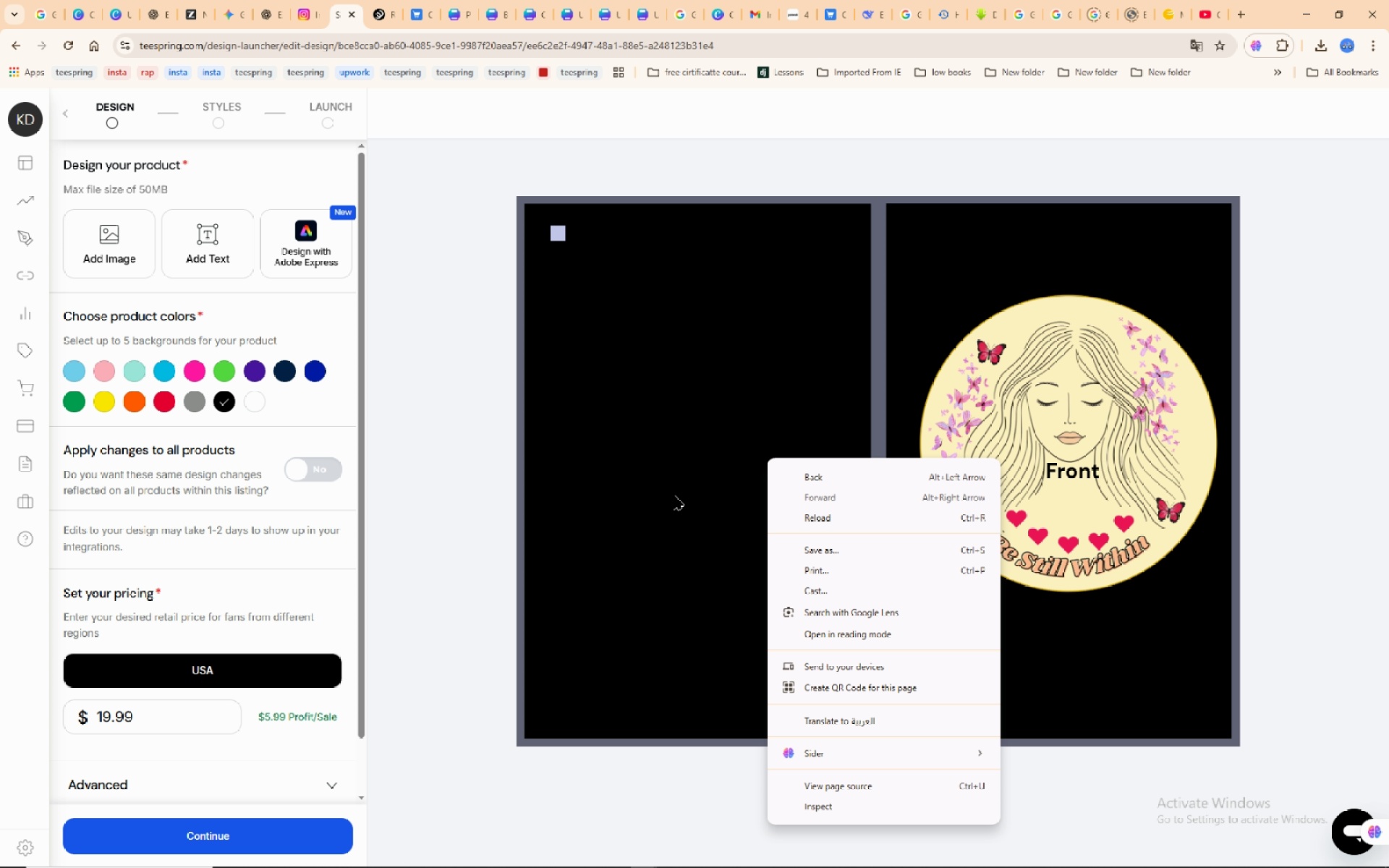 
wait(7.04)
 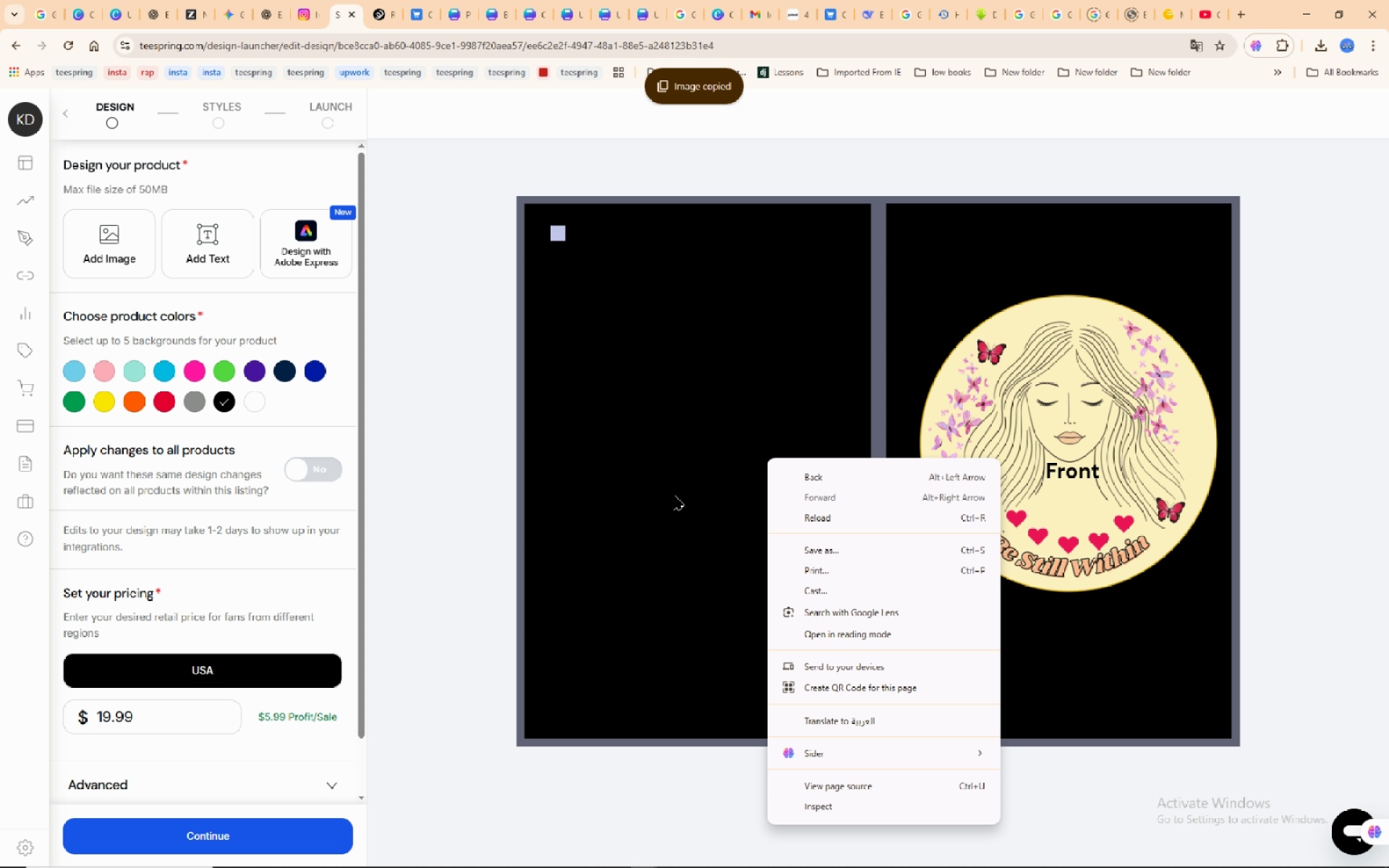 
left_click([674, 495])
 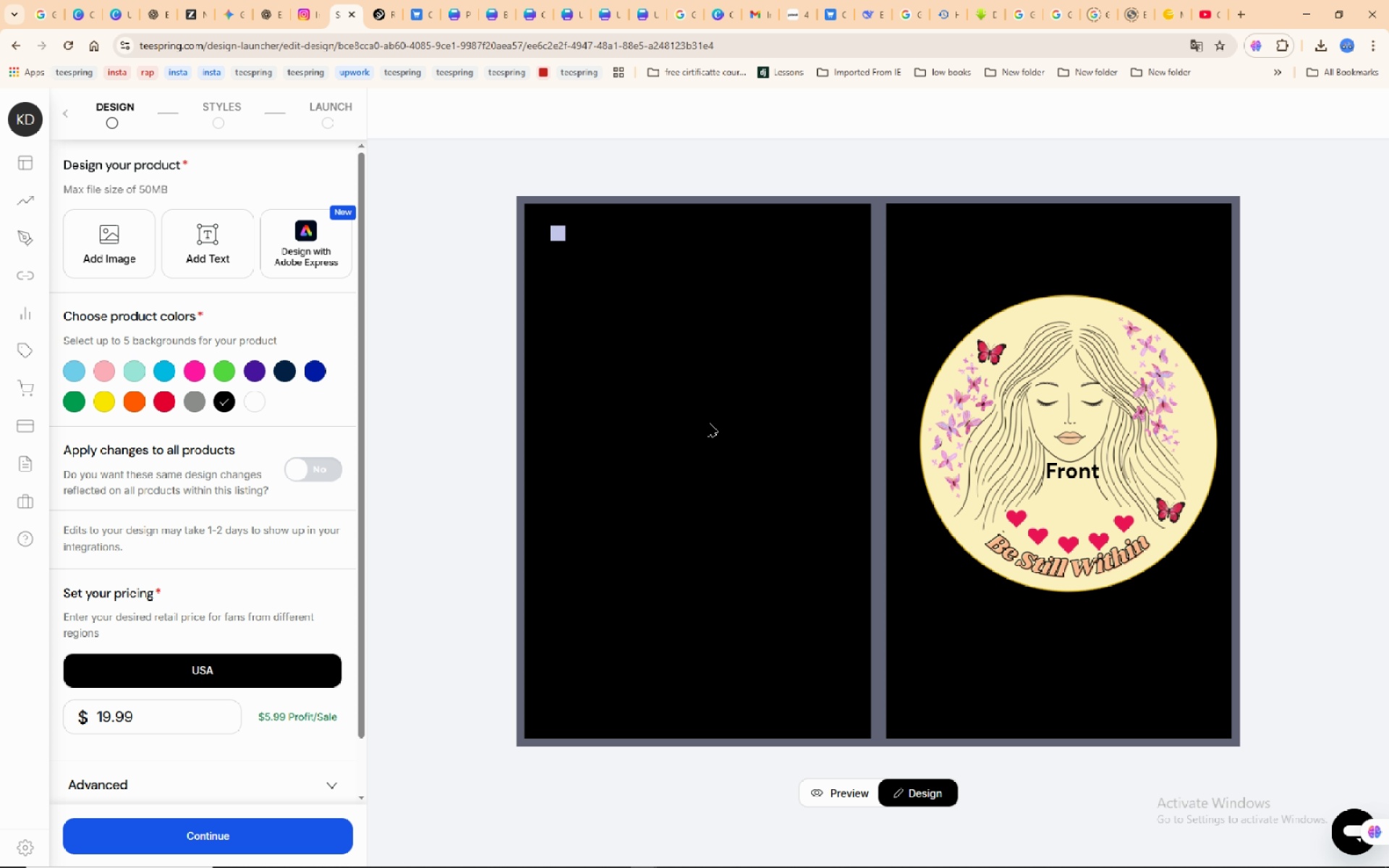 
right_click([708, 422])
 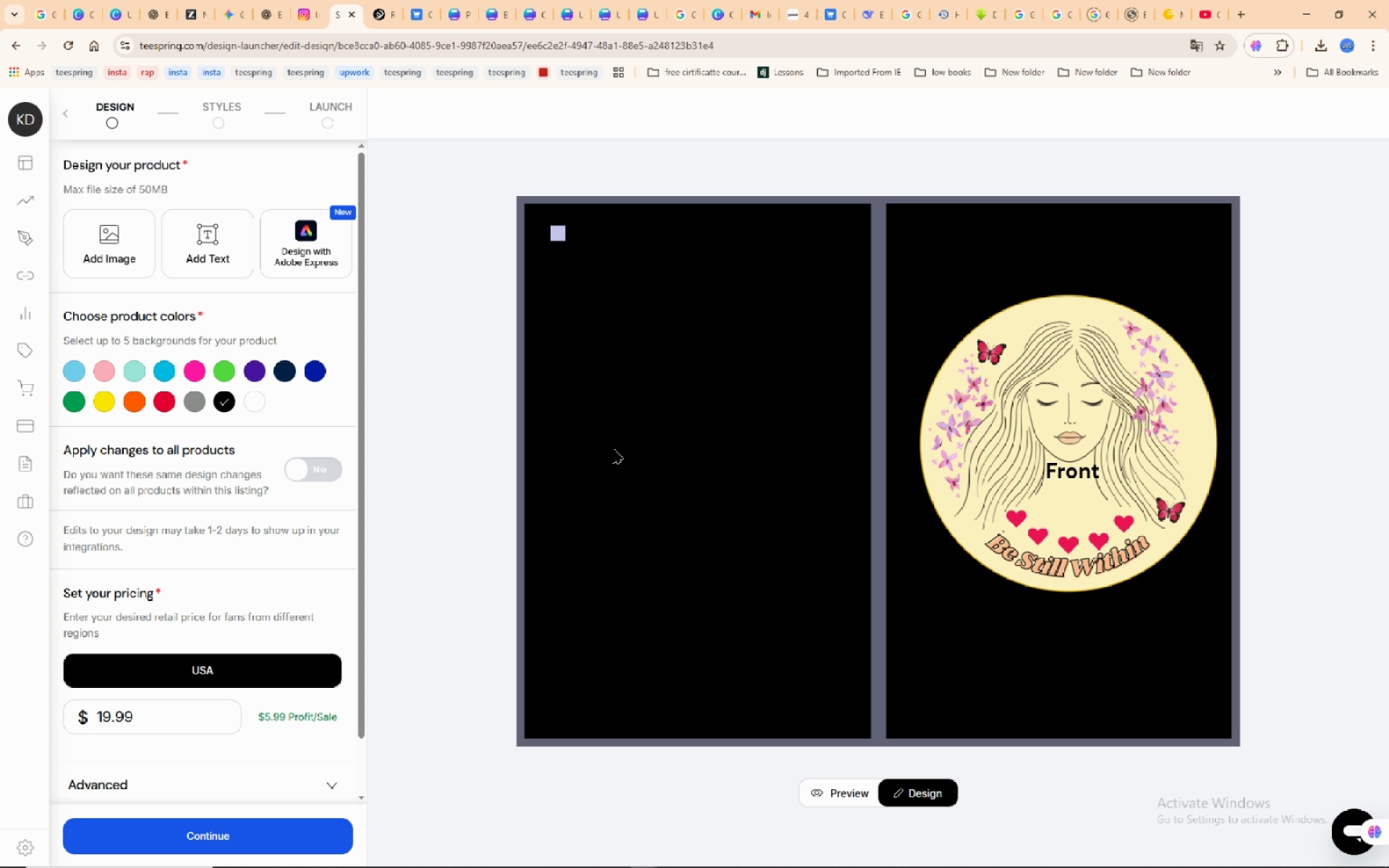 
left_click([613, 449])
 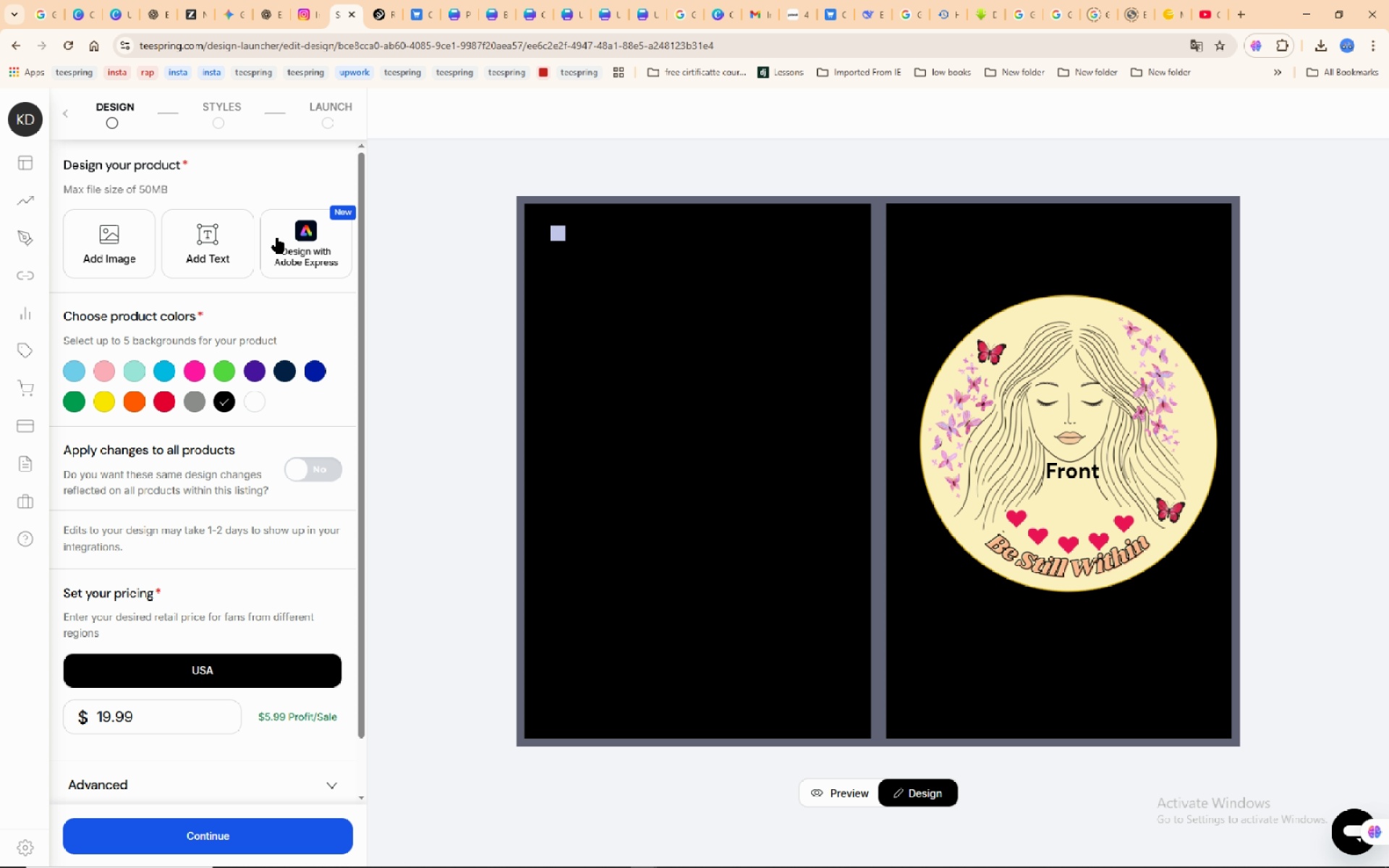 
left_click([109, 245])
 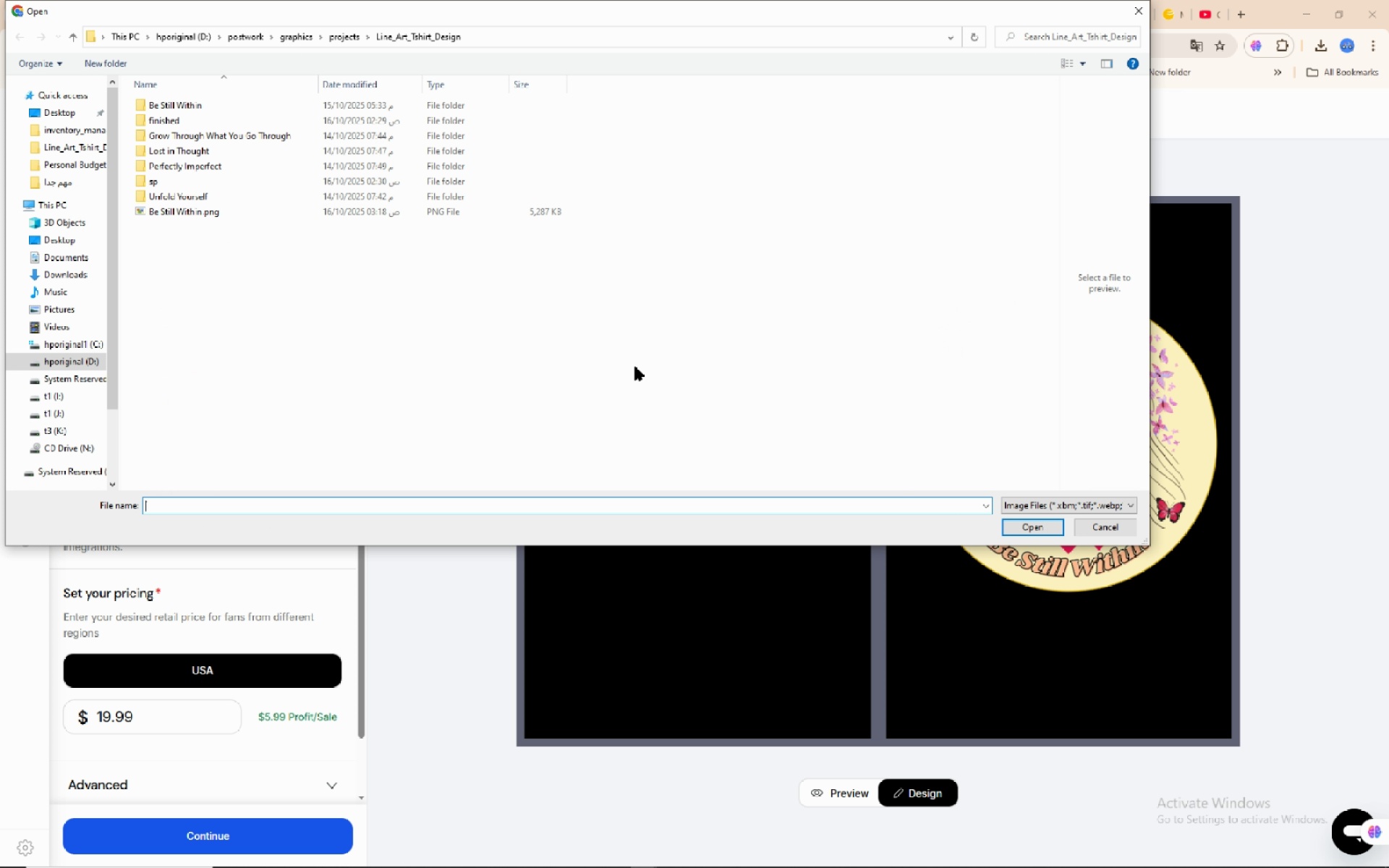 
left_click([207, 210])
 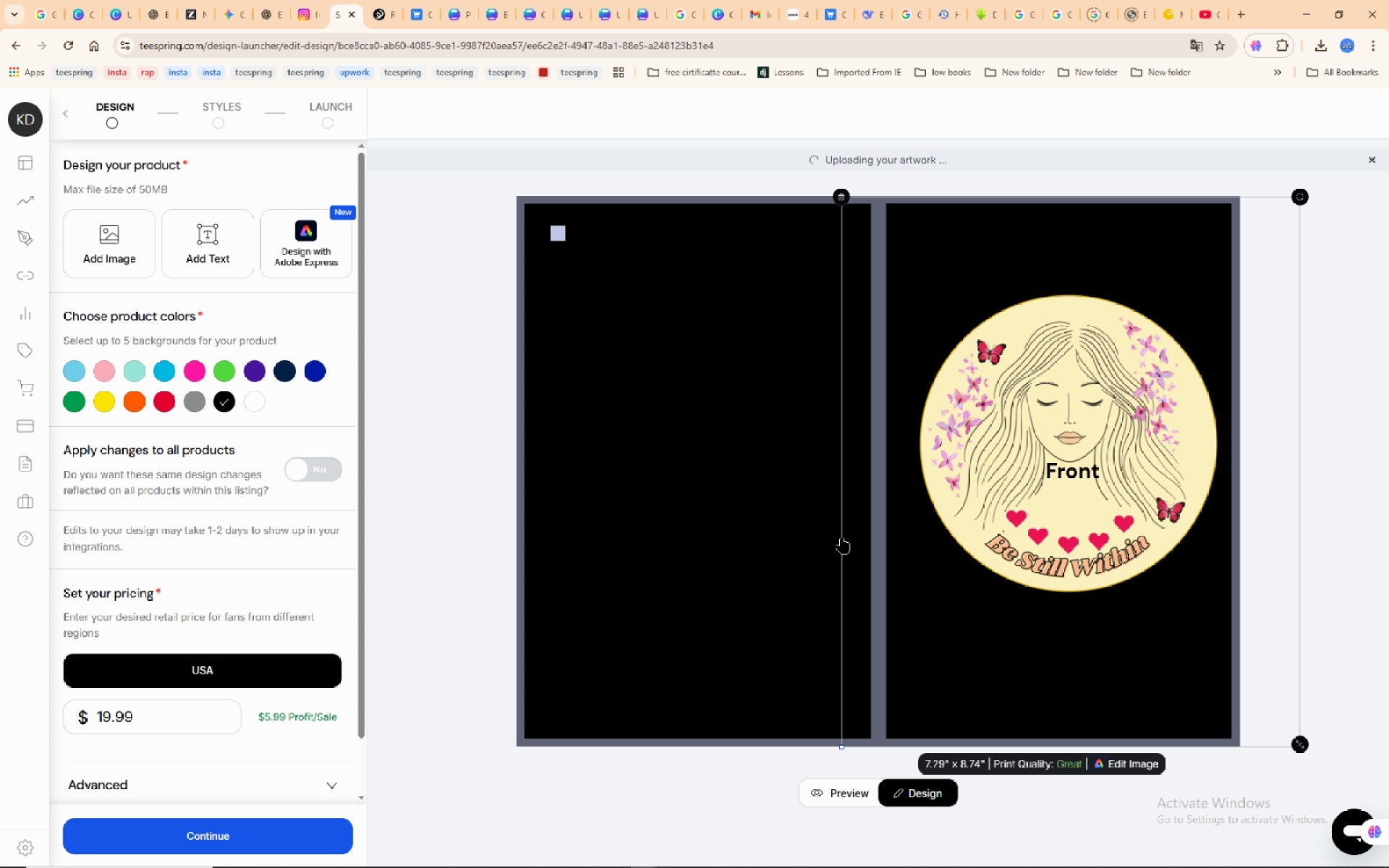 
wait(8.07)
 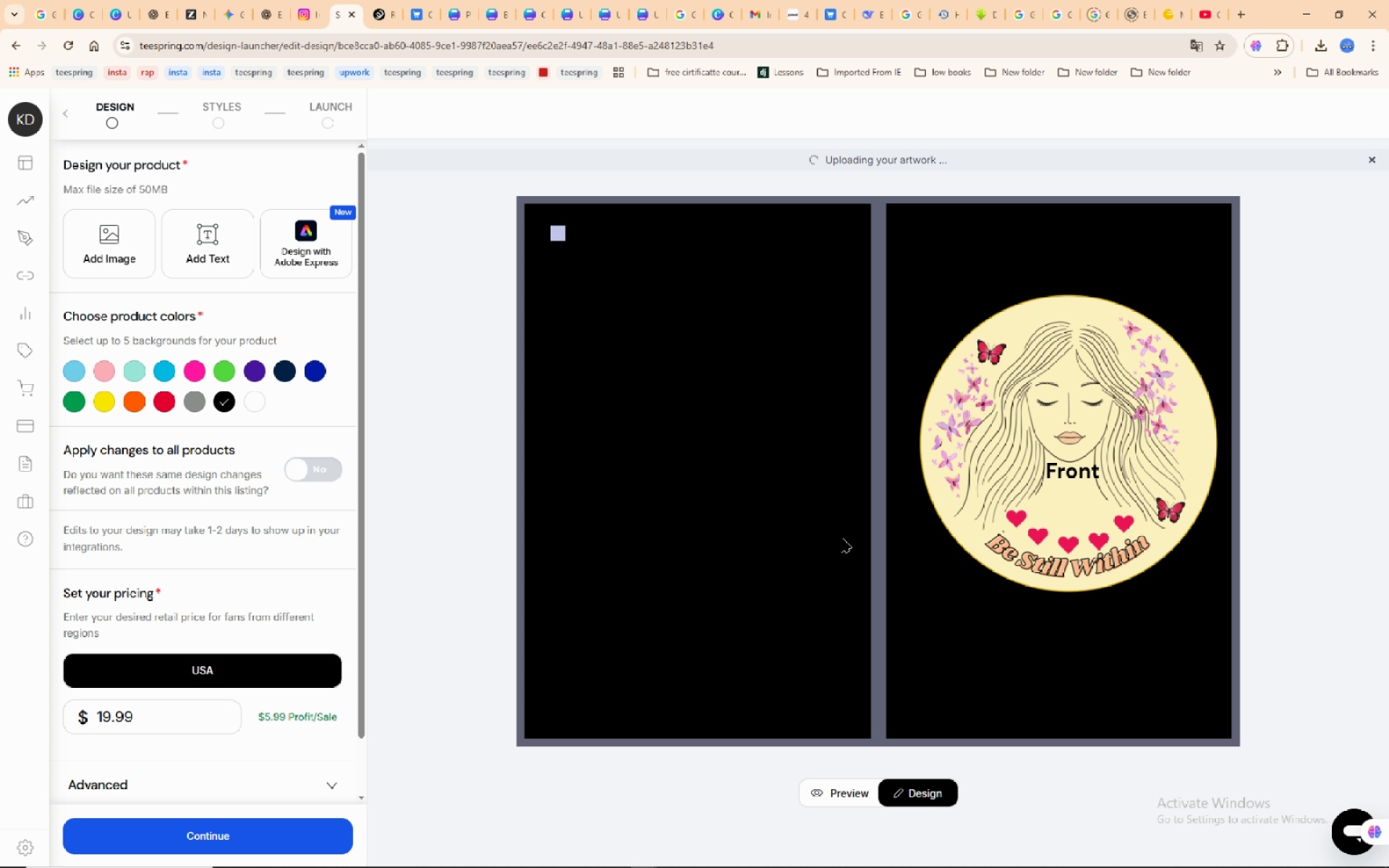 
left_click_drag(start_coordinate=[1055, 414], to_coordinate=[687, 434])
 